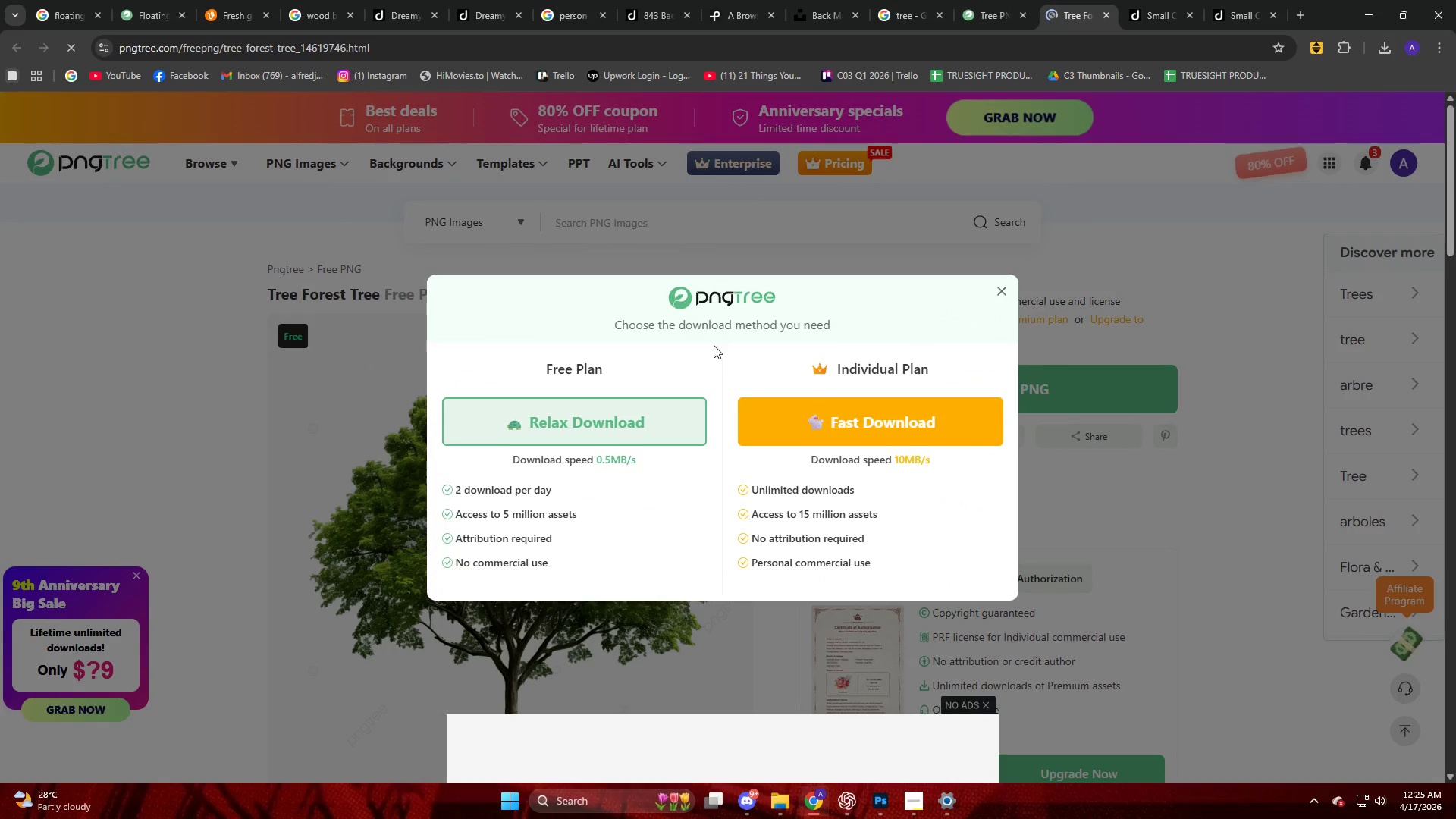 
left_click([620, 426])
 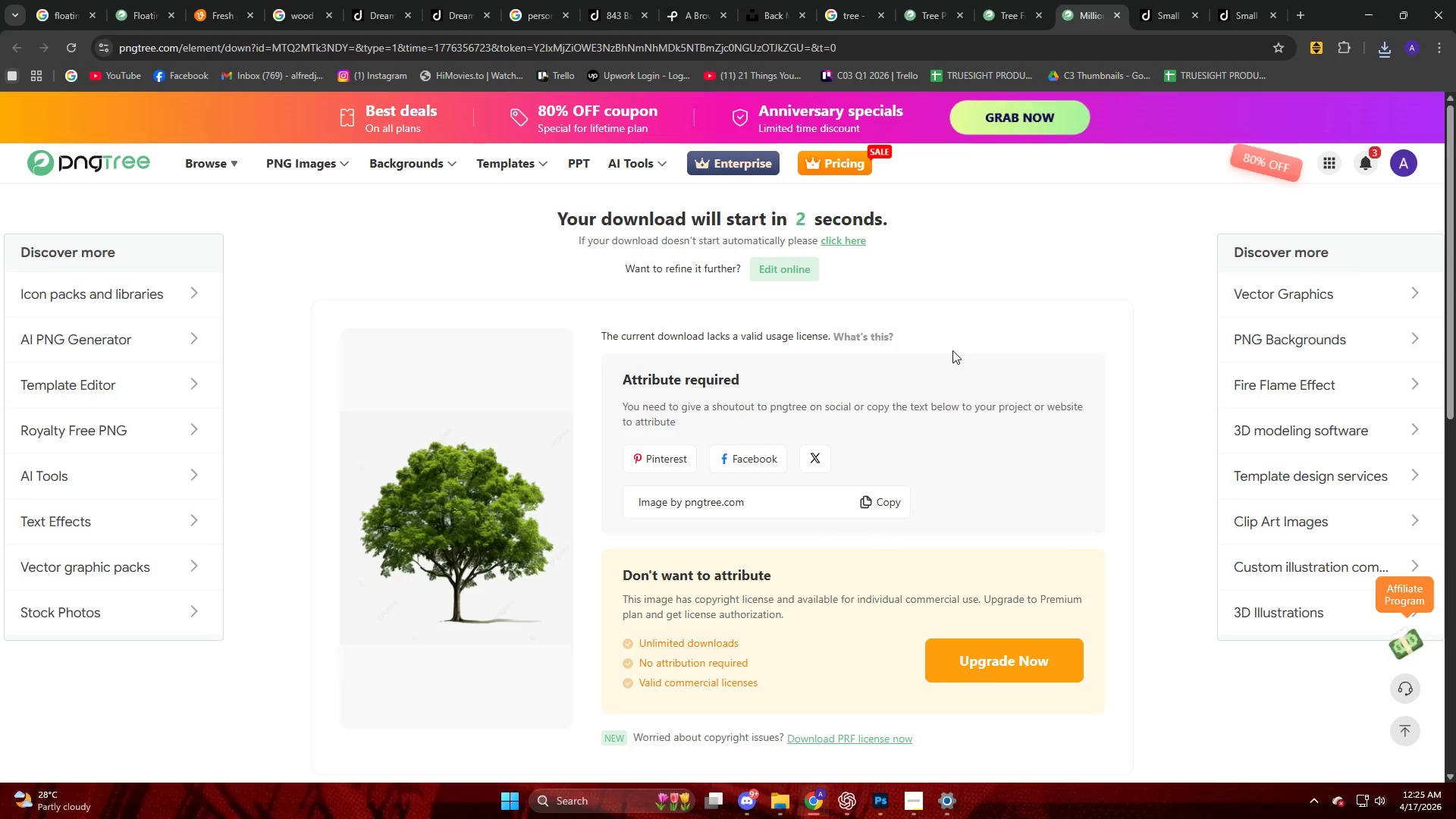 
wait(19.86)
 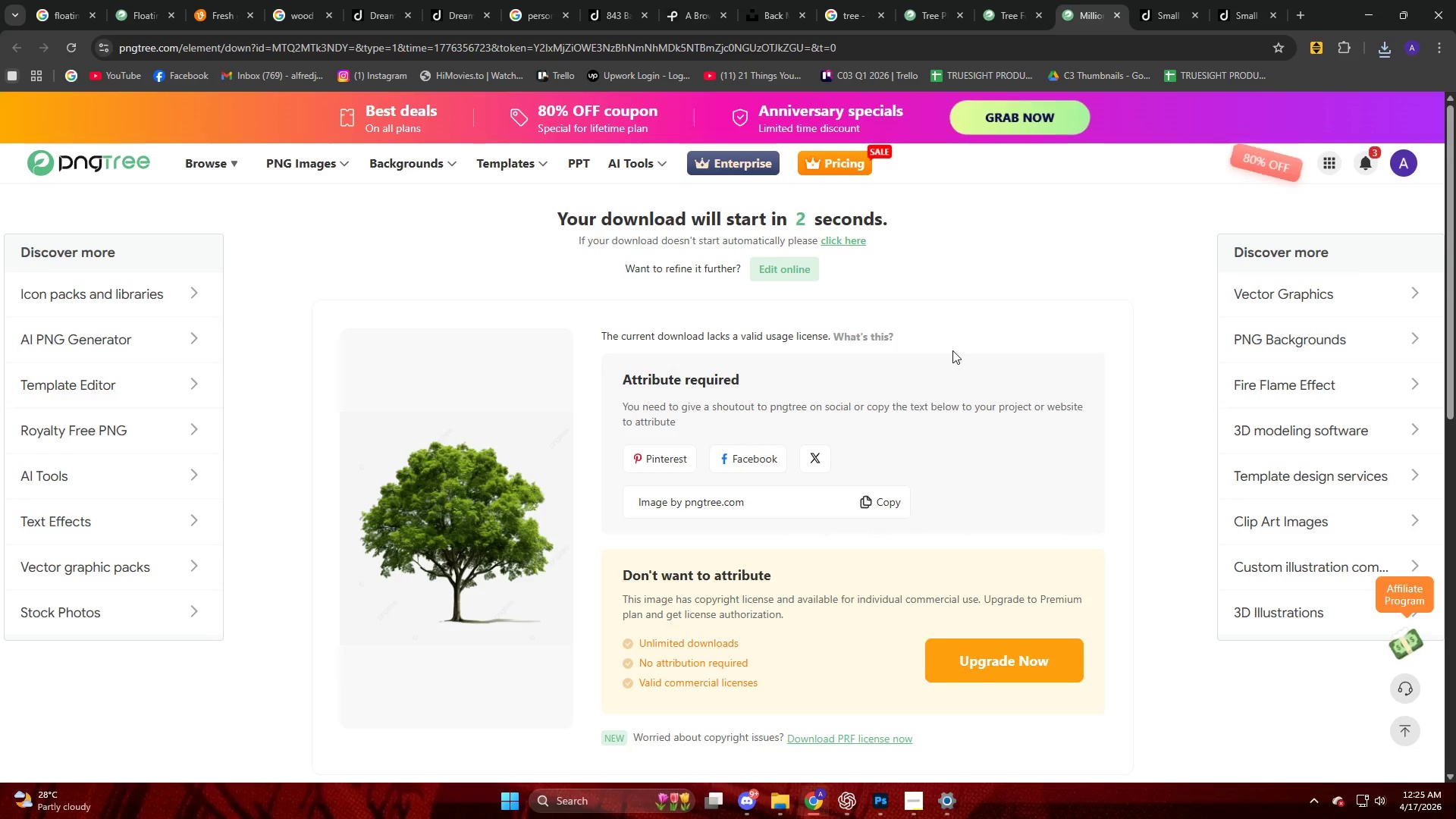 
left_click([1379, 42])
 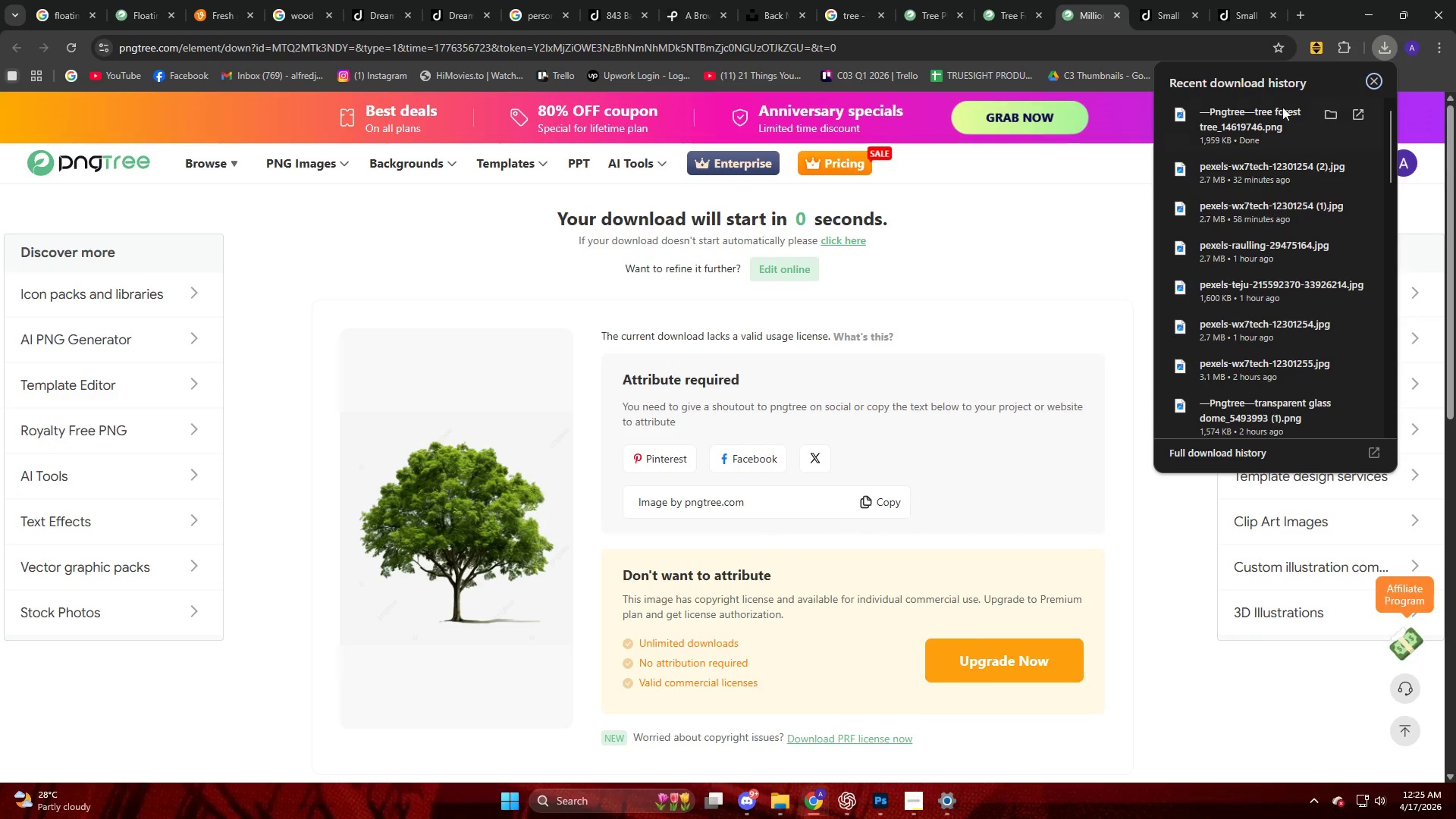 
left_click_drag(start_coordinate=[1255, 114], to_coordinate=[659, 432])
 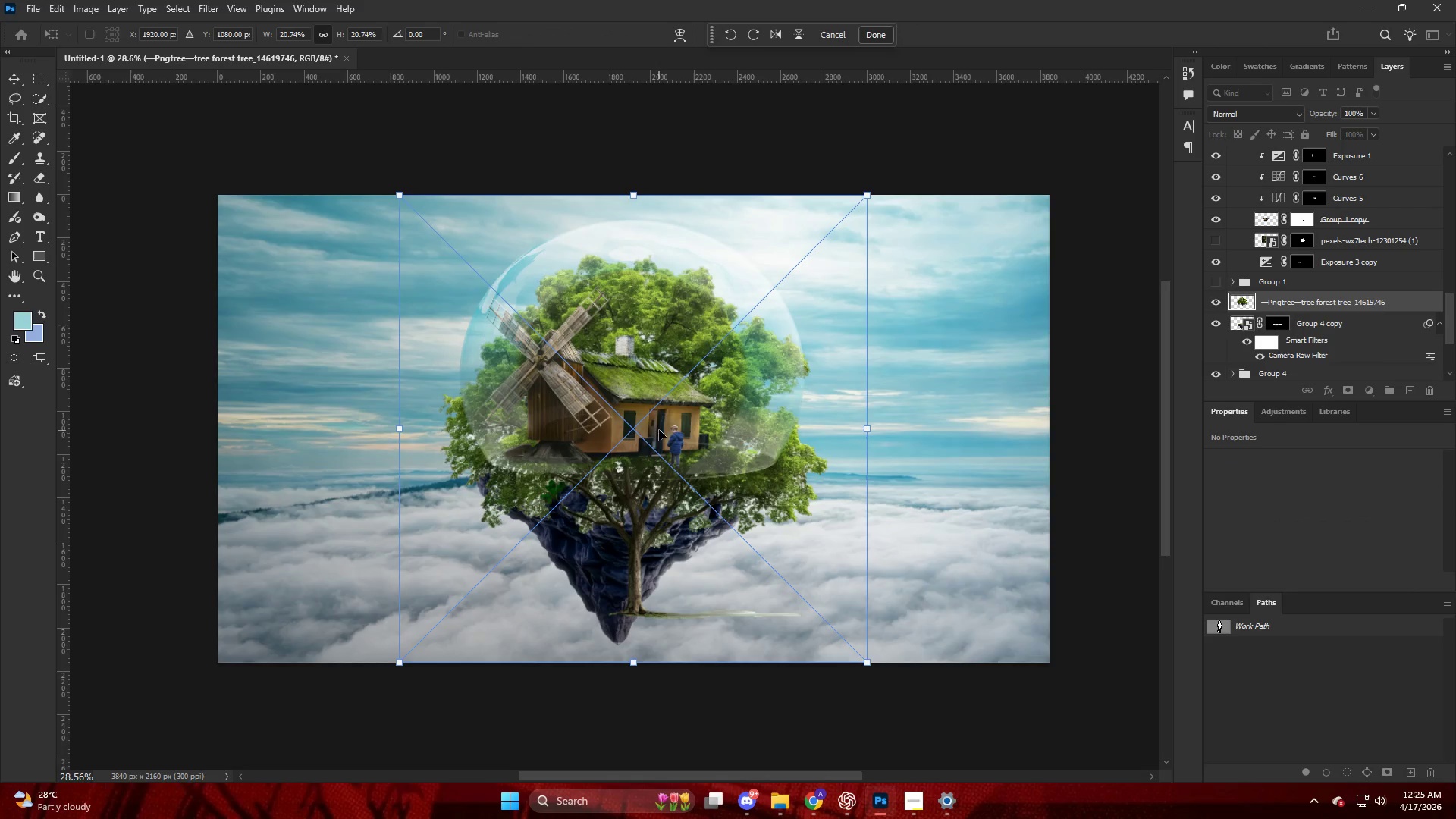 
hold_key(key=AltLeft, duration=2.12)
scroll: coordinate [654, 332], scroll_direction: up, amount: 4.0
 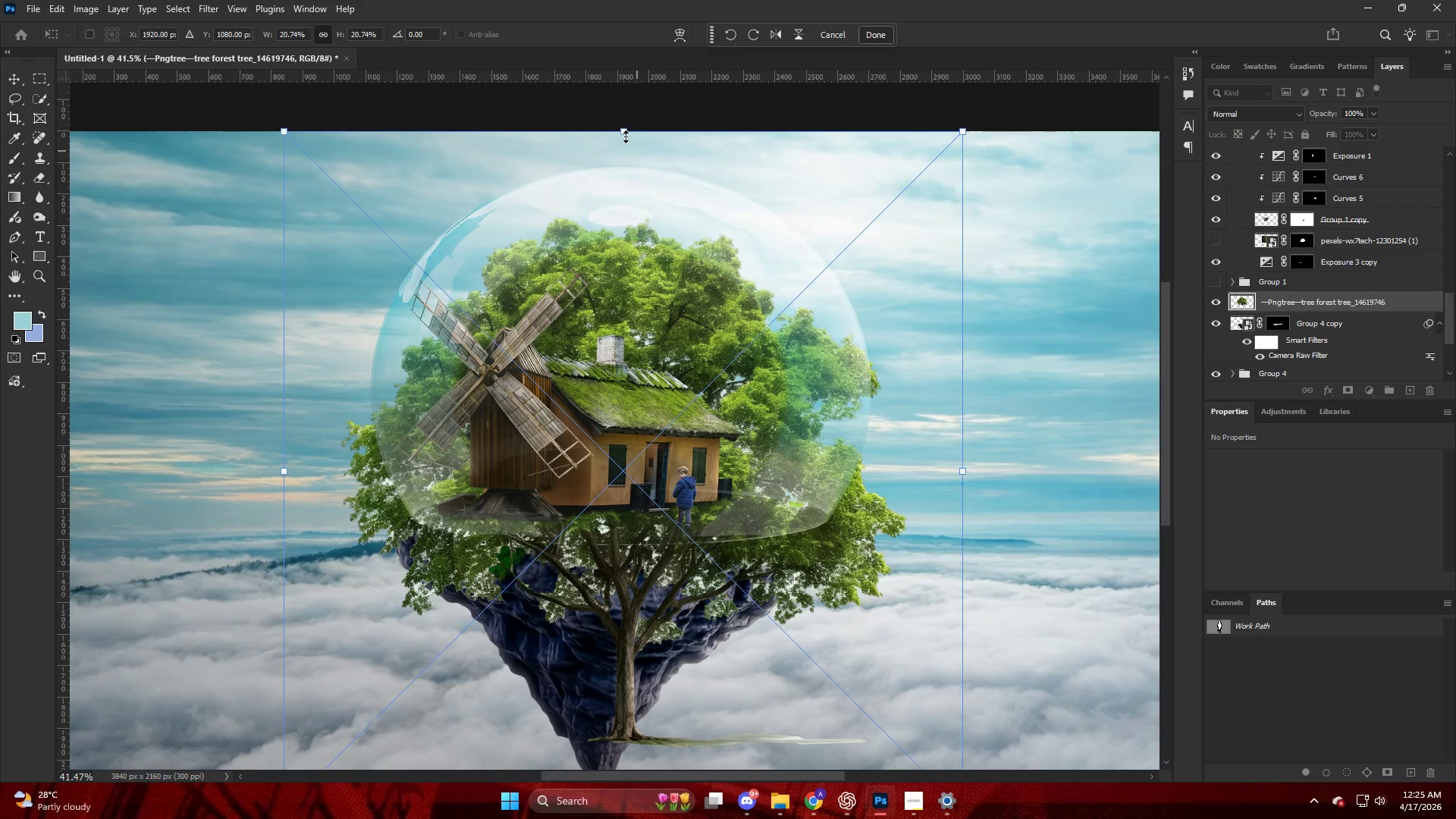 
left_click_drag(start_coordinate=[623, 130], to_coordinate=[630, 332])
 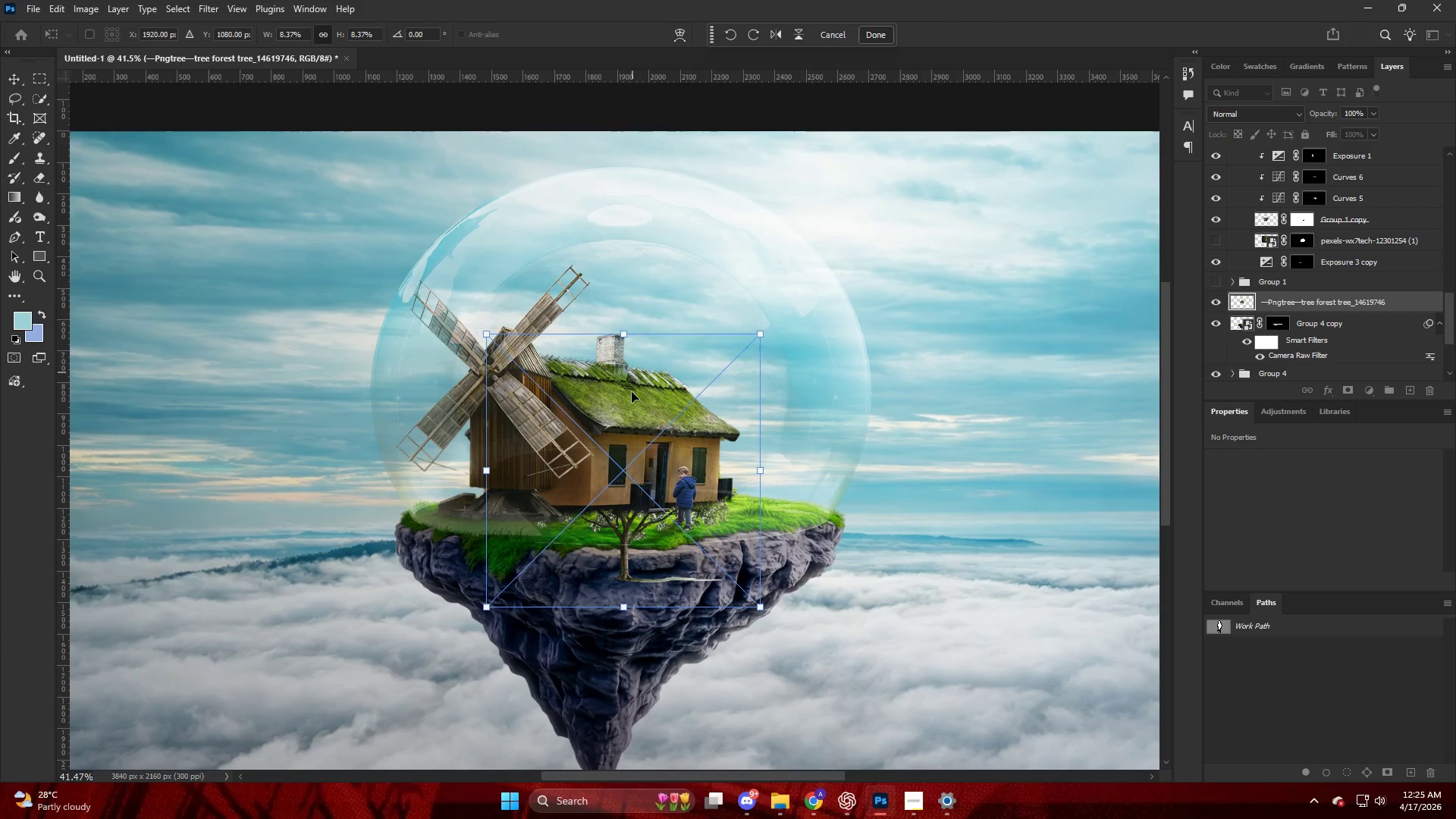 
left_click_drag(start_coordinate=[632, 396], to_coordinate=[729, 315])
 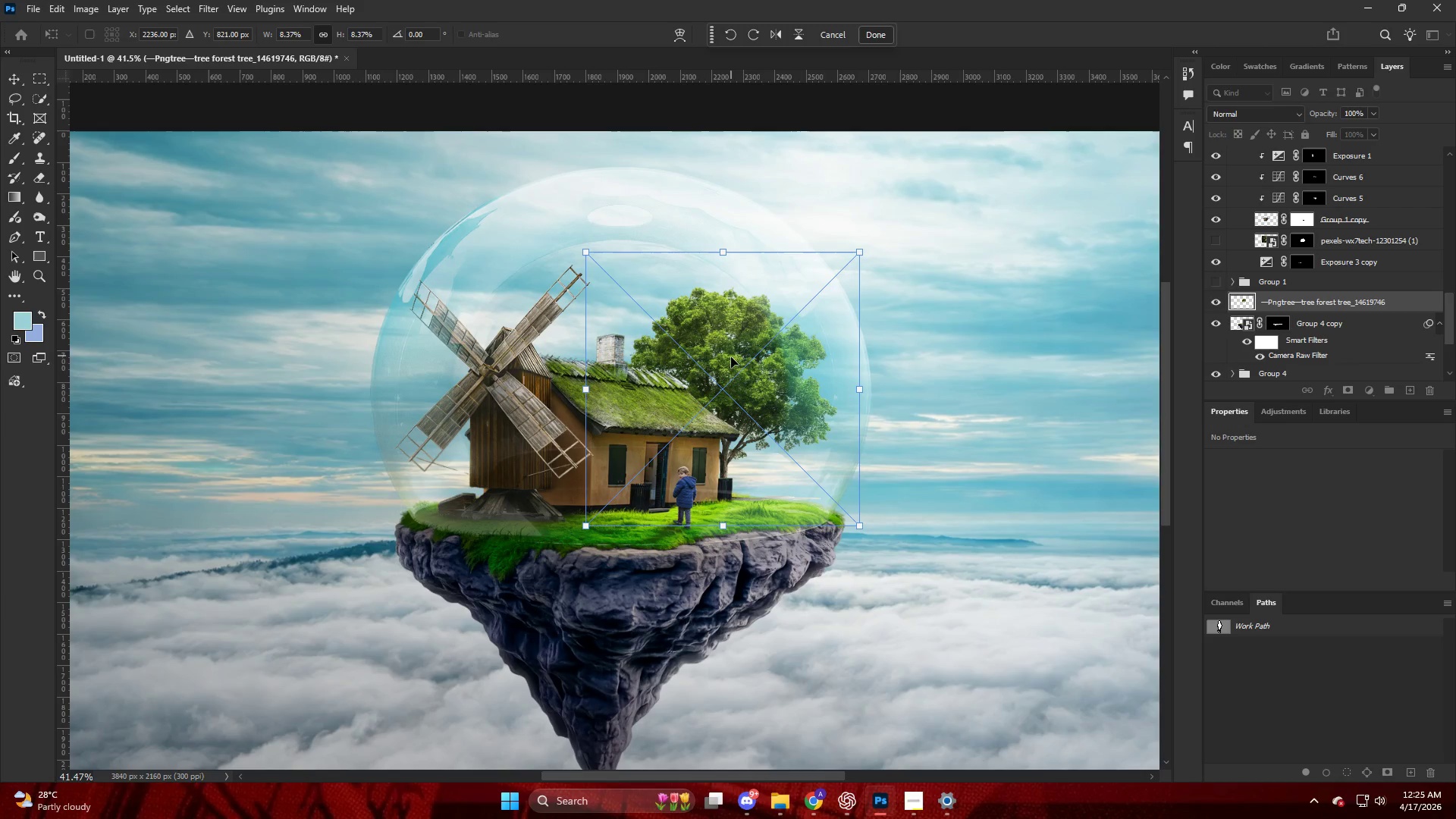 
left_click([730, 357])
 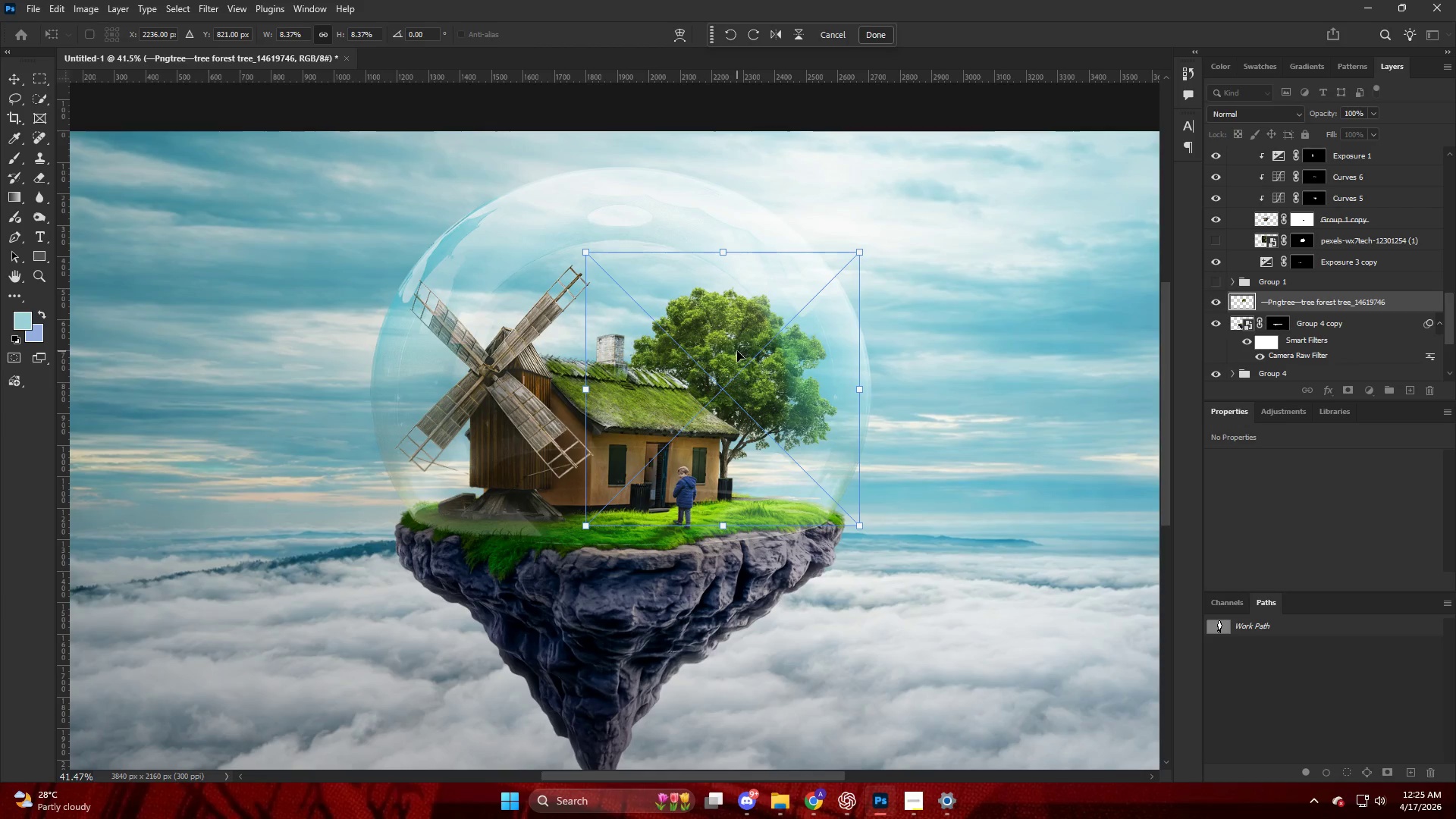 
key(NumpadEnter)
 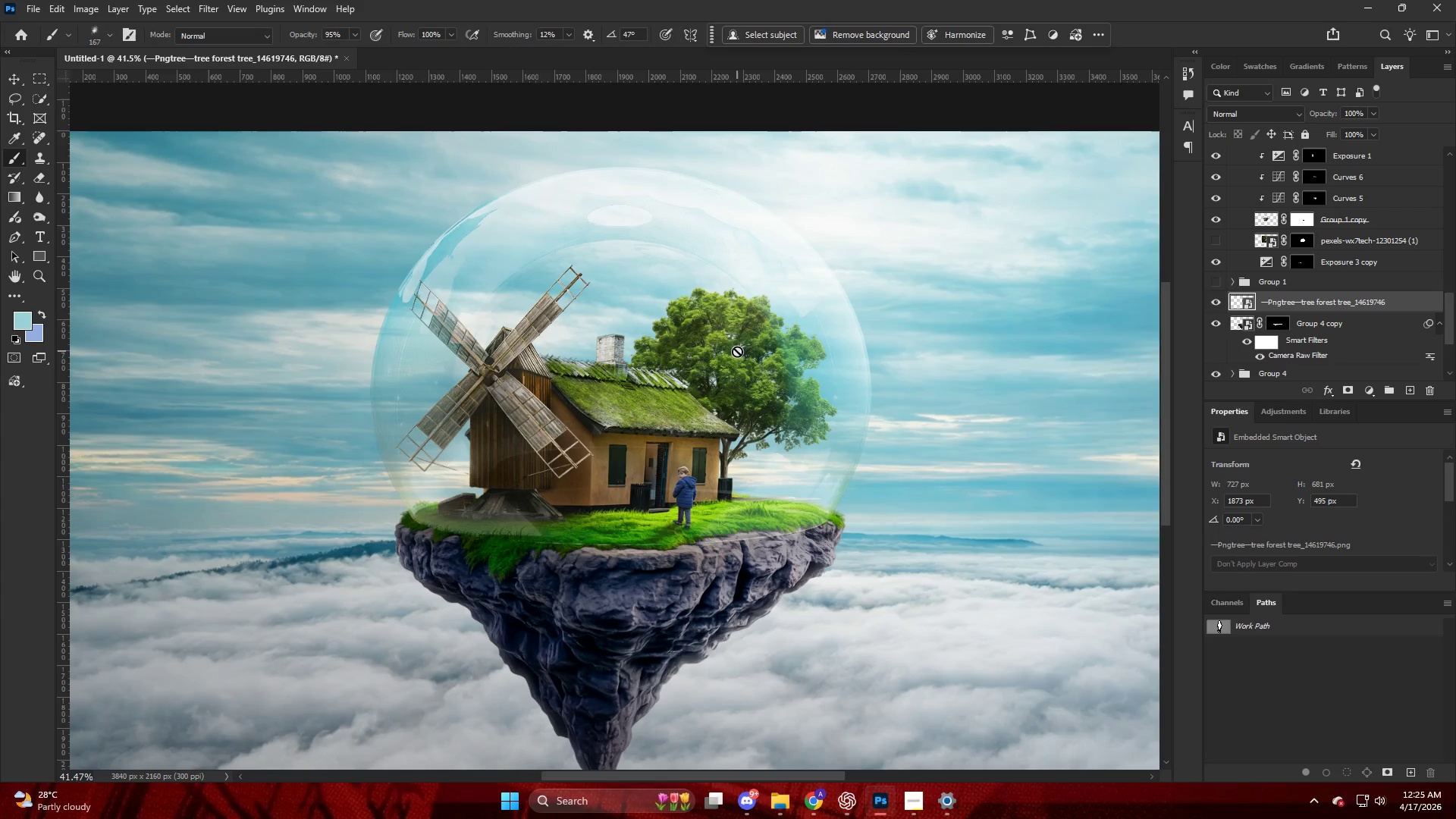 
hold_key(key=AltLeft, duration=0.44)
hold_key(key=AltLeft, duration=0.41)
scroll: coordinate [825, 311], scroll_direction: down, amount: 8.0
 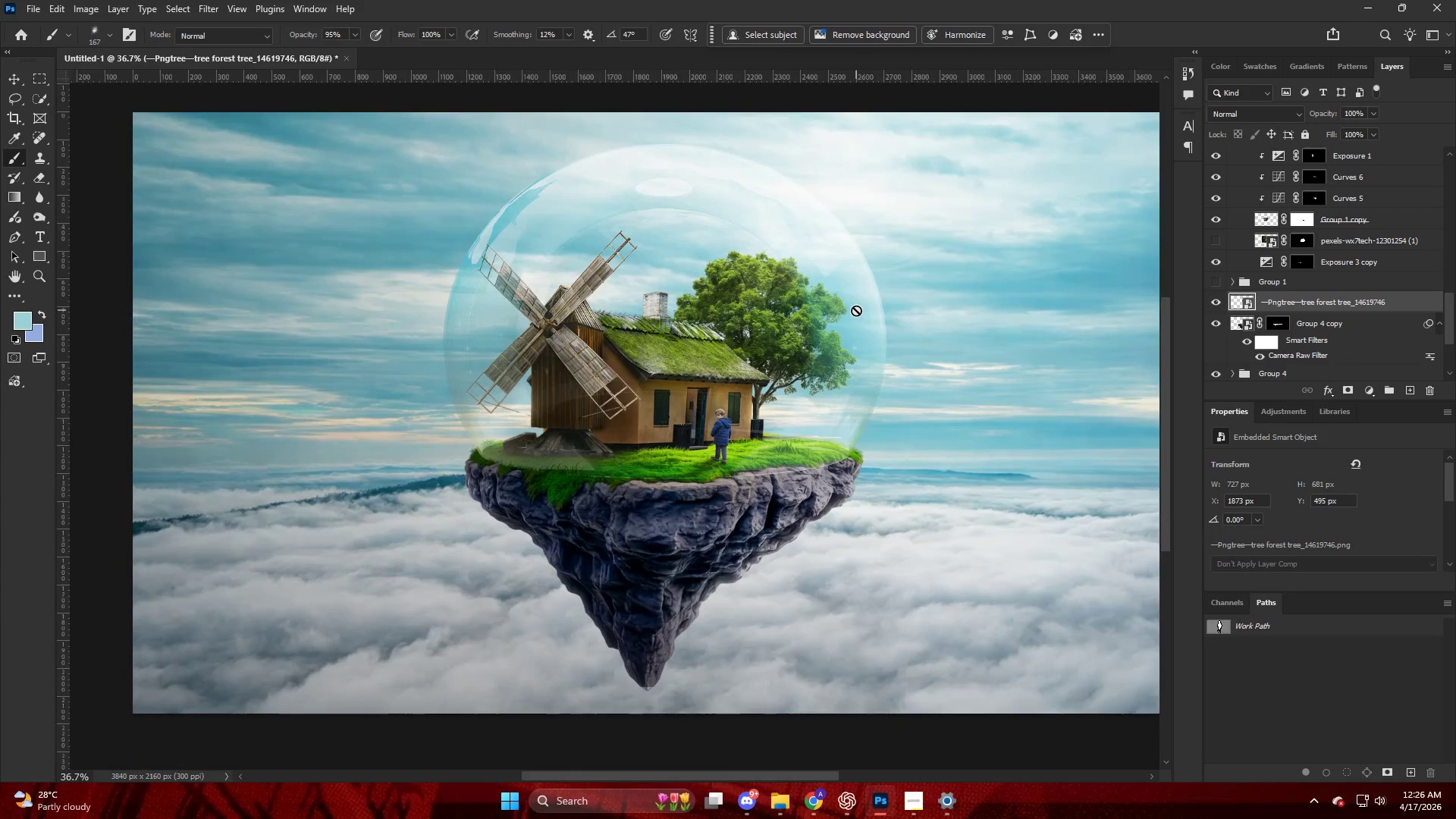 
key(Alt+AltLeft)
 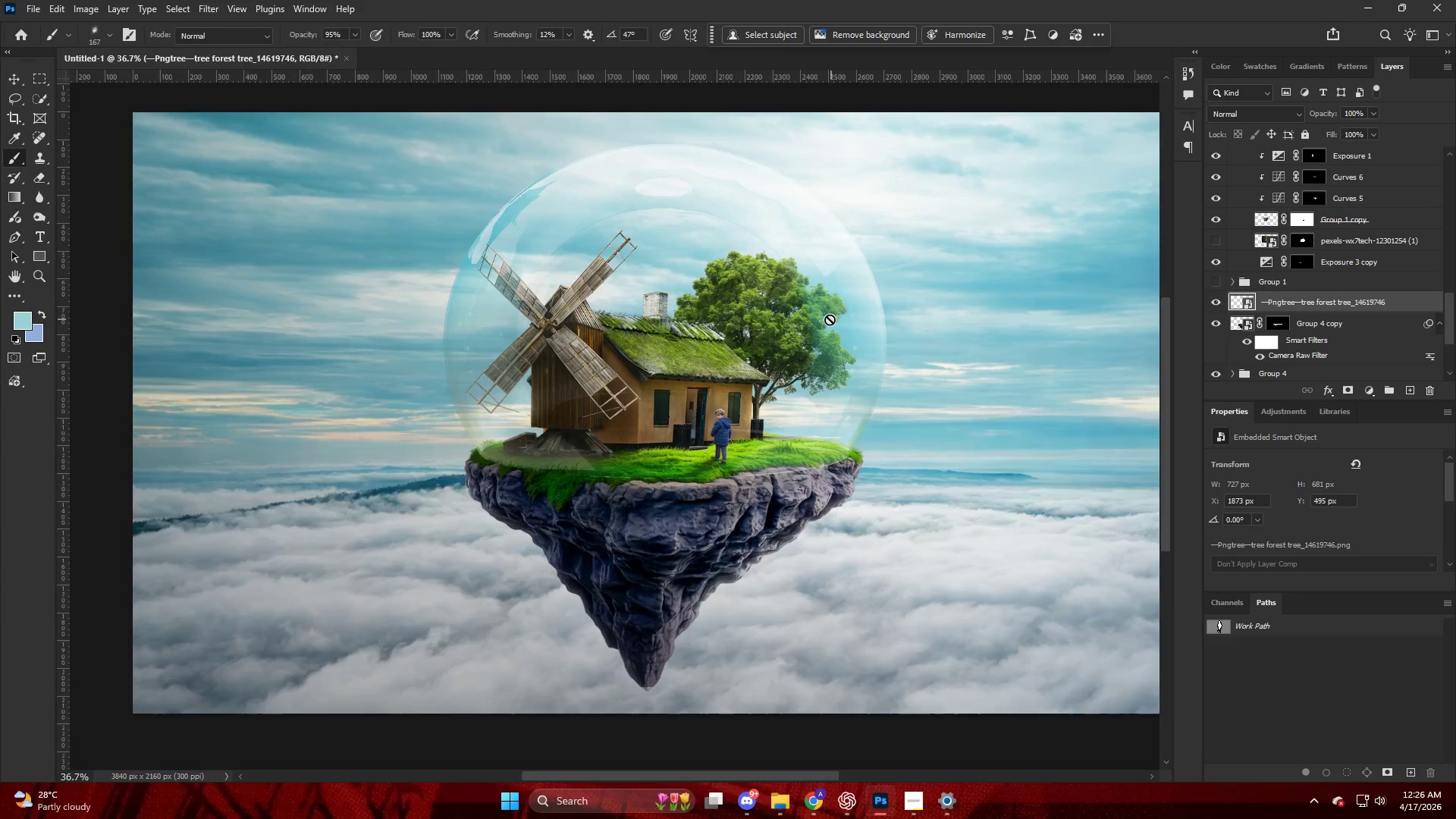 
scroll: coordinate [830, 319], scroll_direction: down, amount: 6.0
 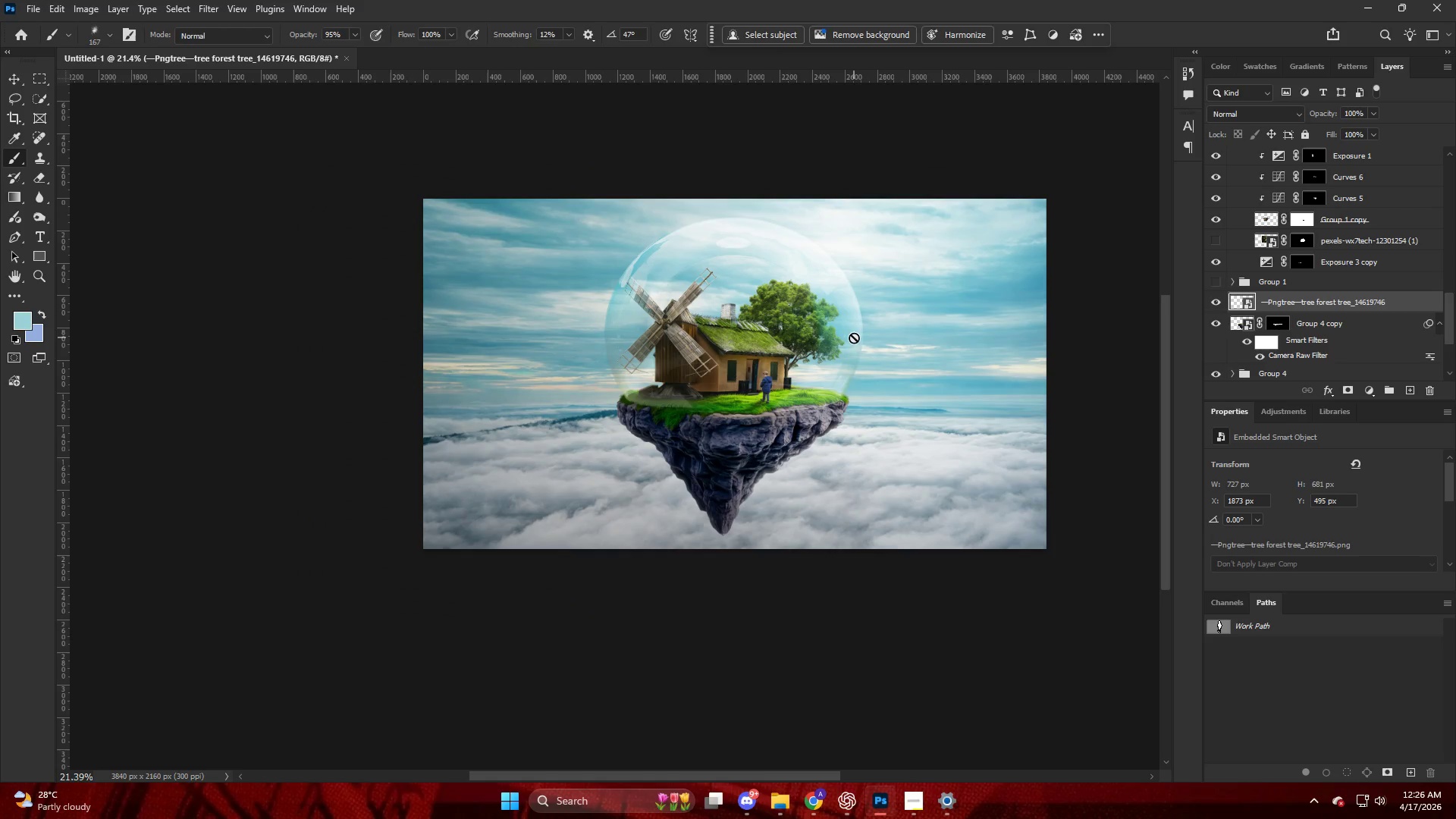 
hold_key(key=AltLeft, duration=0.91)
 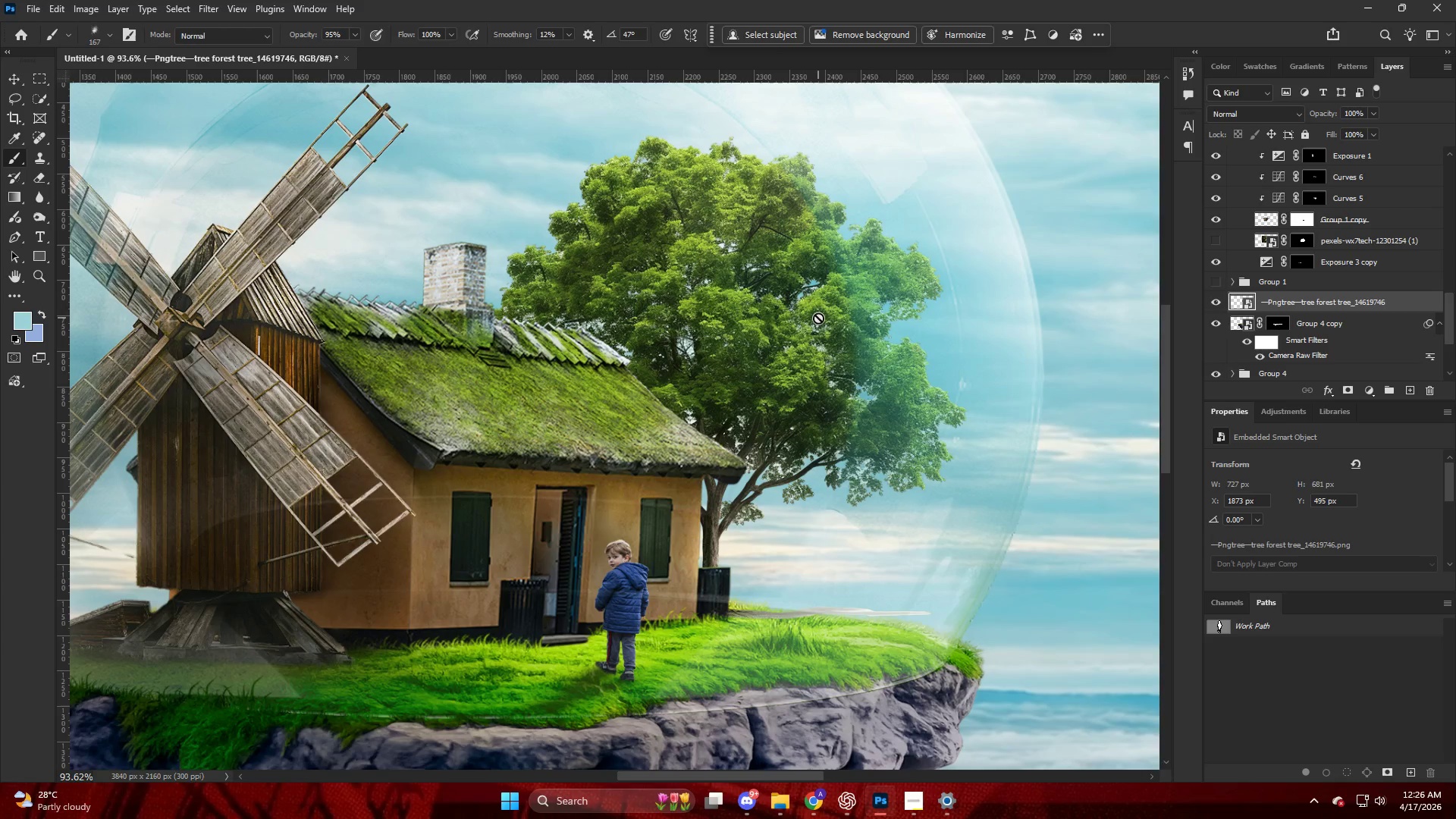 
key(Alt+AltLeft)
 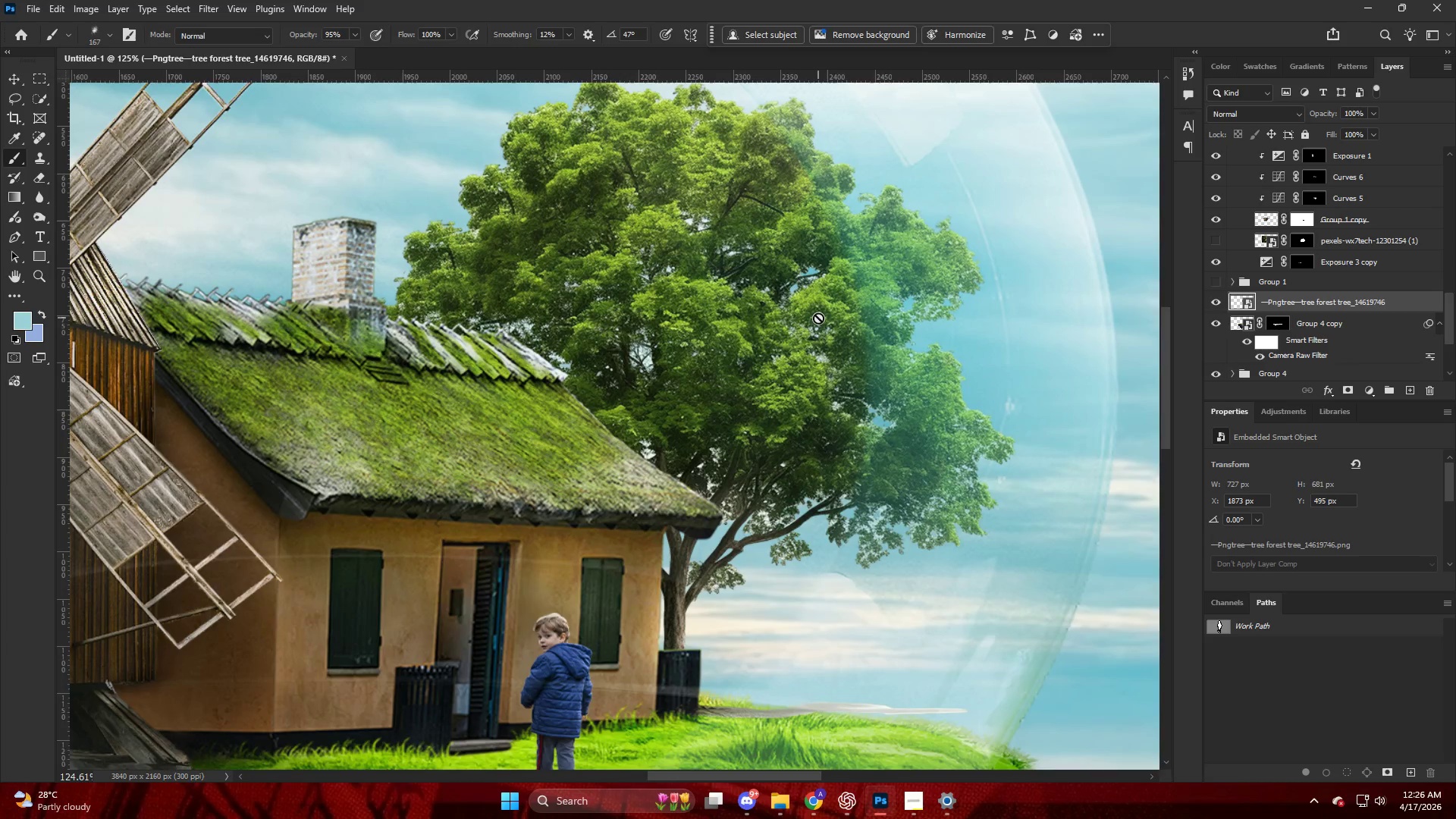 
scroll: coordinate [818, 318], scroll_direction: up, amount: 22.0
 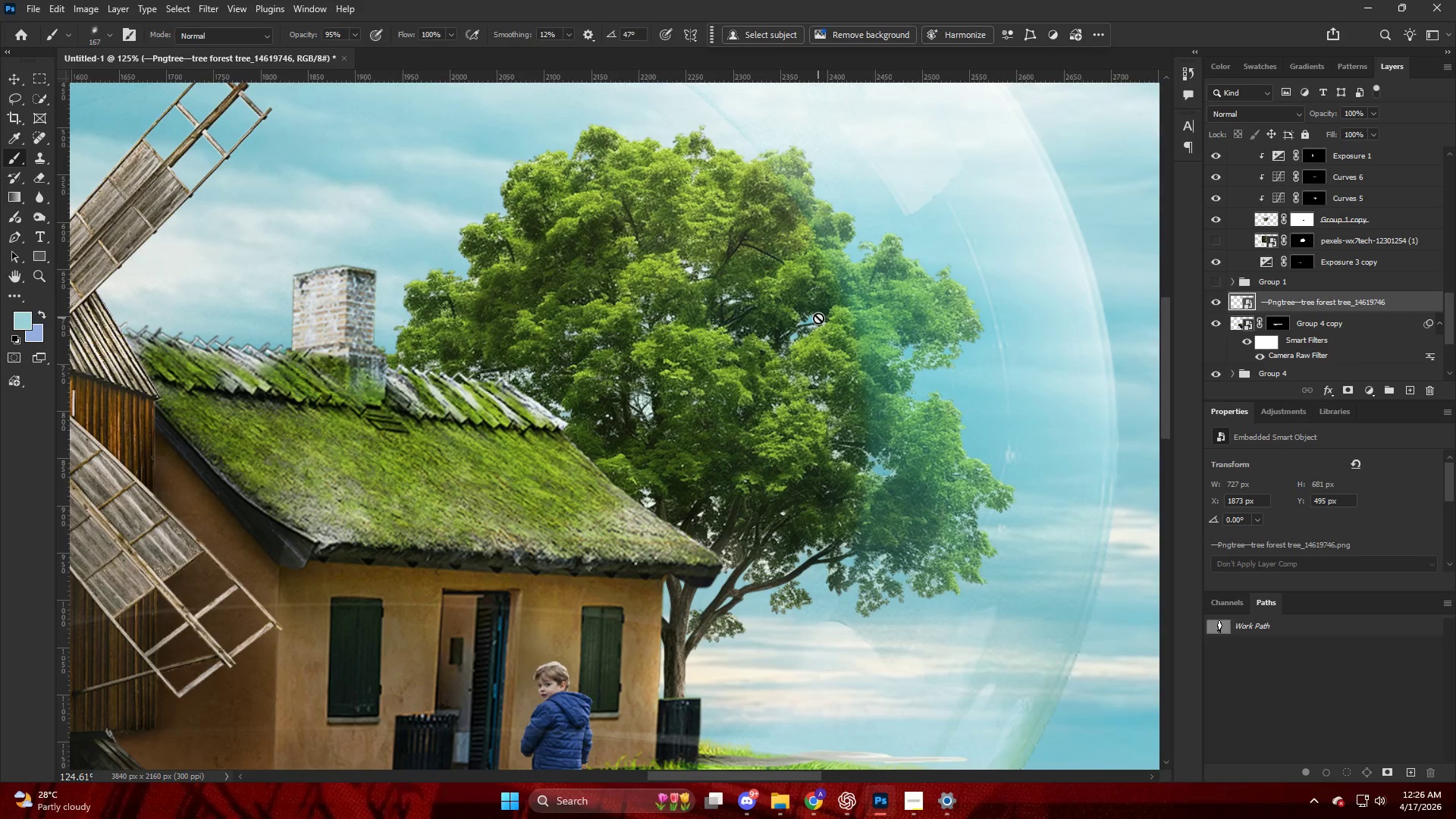 
hold_key(key=AltLeft, duration=0.44)
scroll: coordinate [799, 318], scroll_direction: down, amount: 8.0
 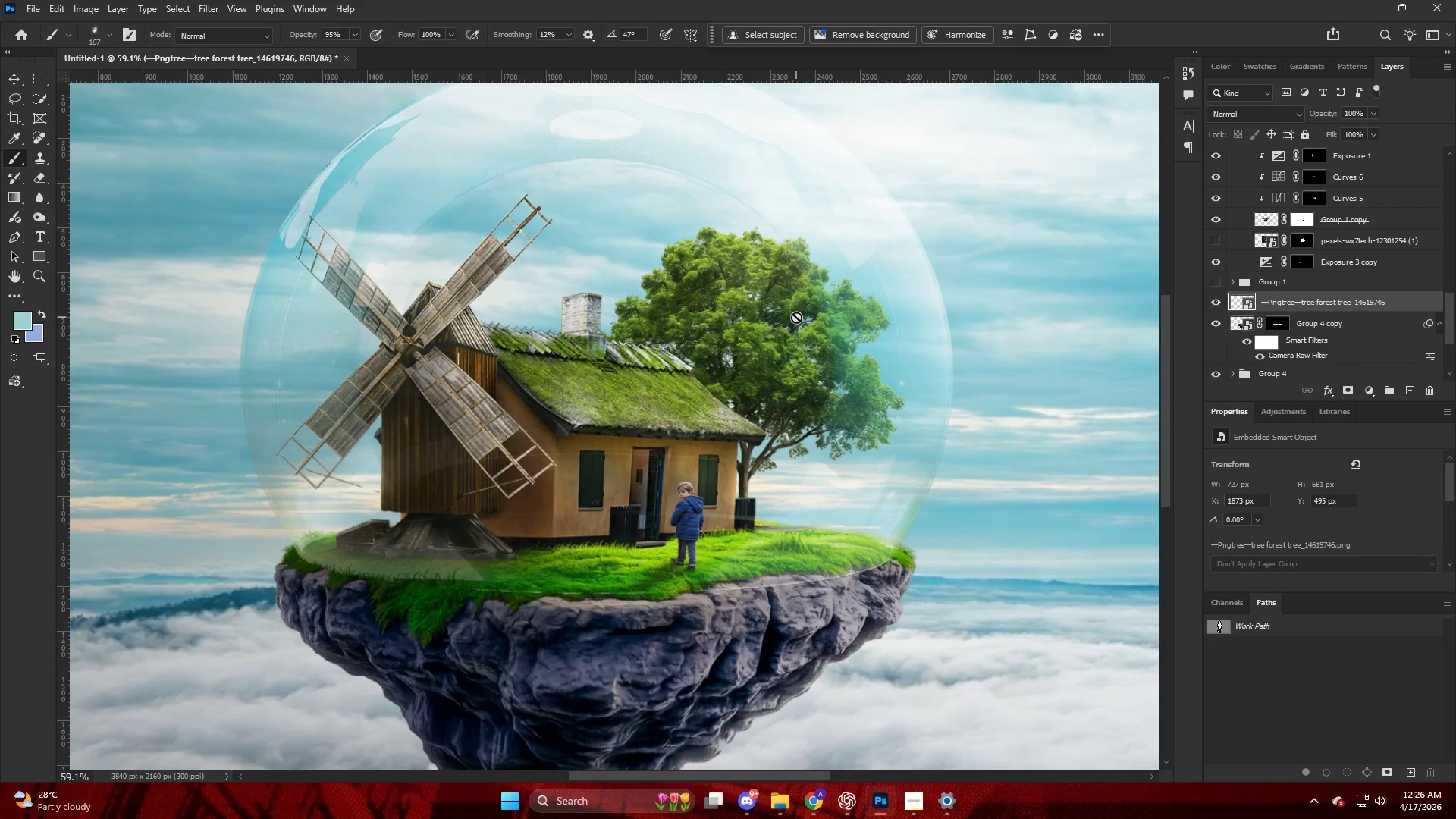 
hold_key(key=AltLeft, duration=0.41)
scroll: coordinate [774, 318], scroll_direction: up, amount: 8.0
 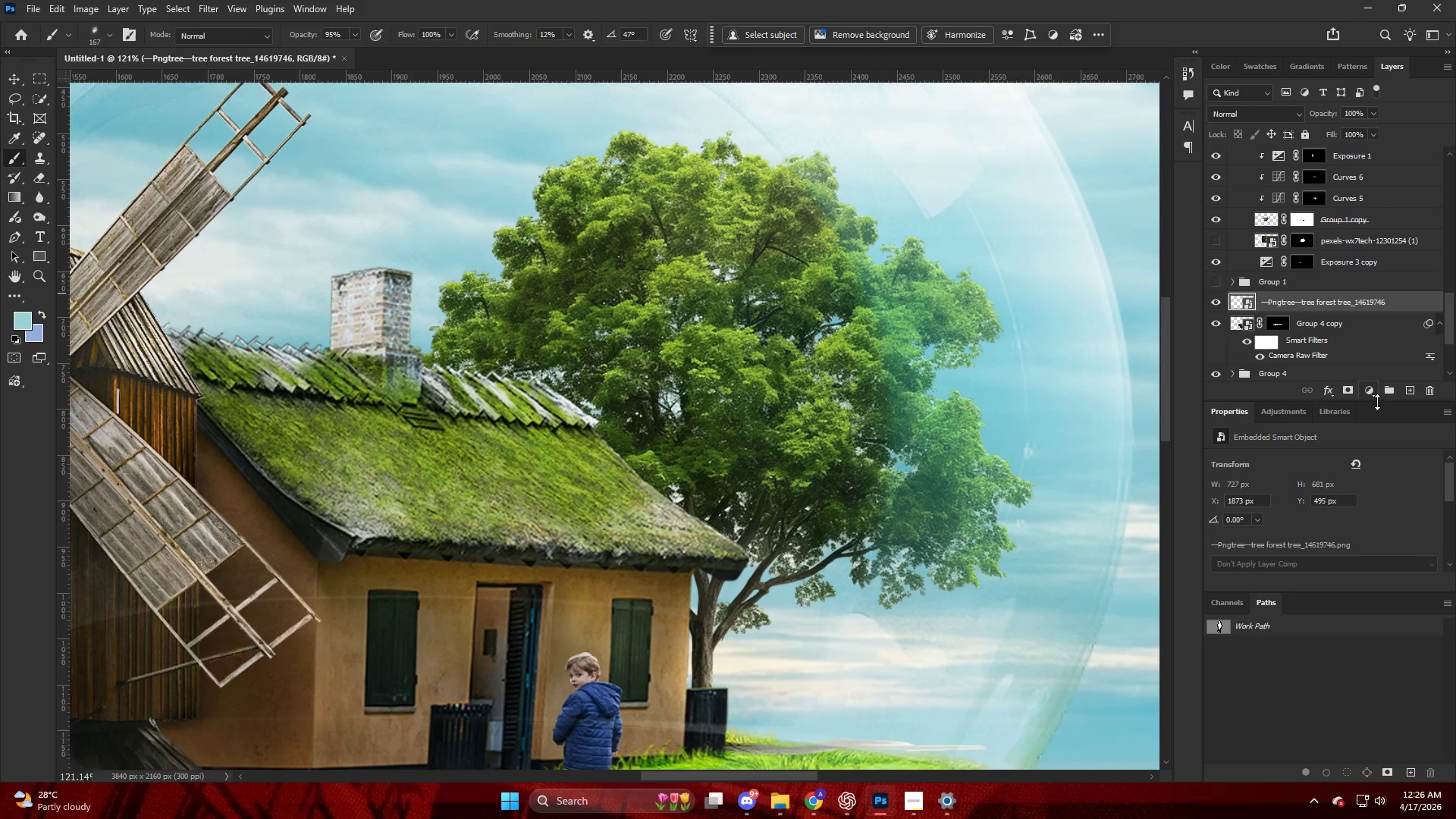 
left_click([1371, 395])
 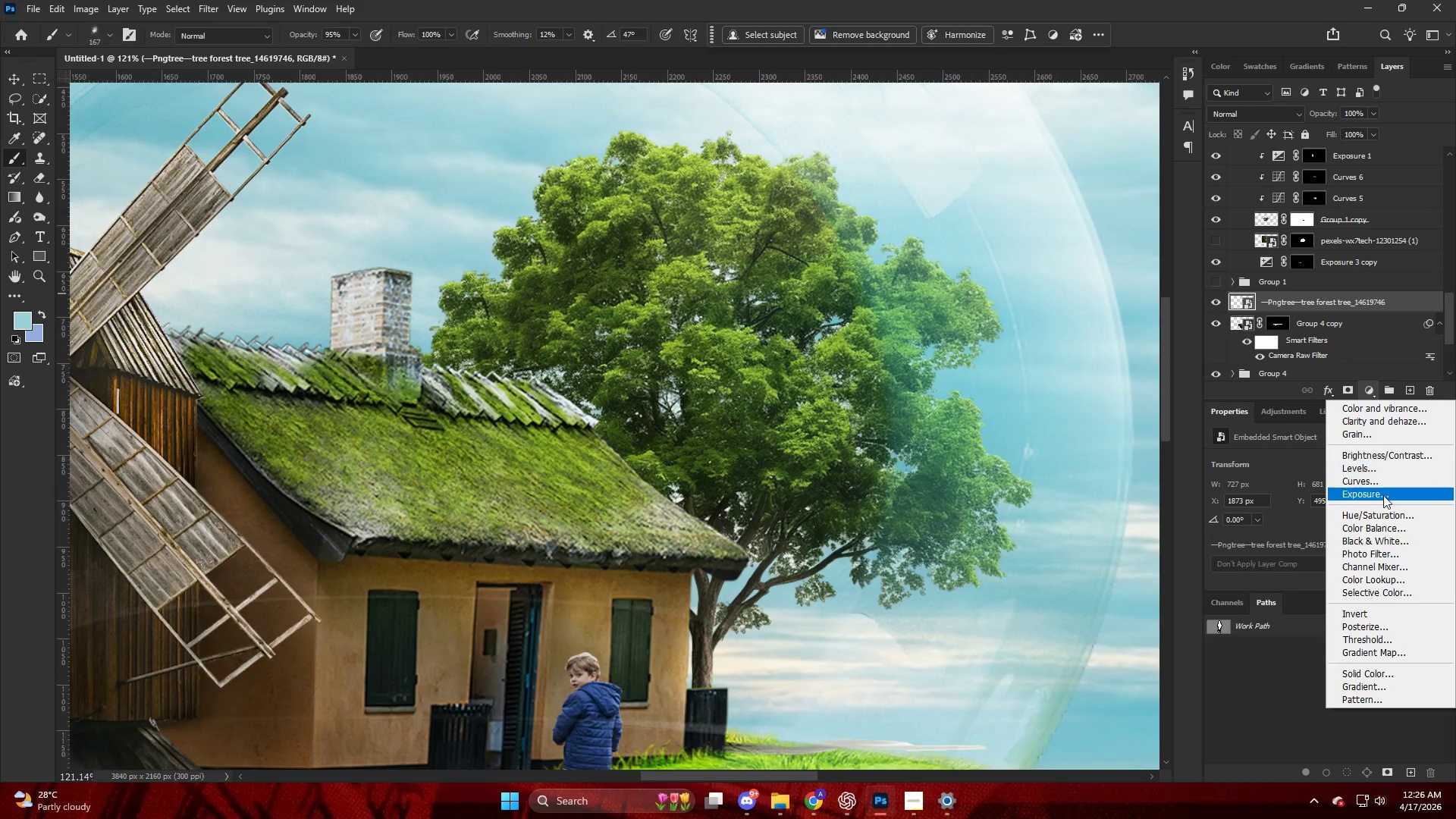 
left_click([1383, 496])
 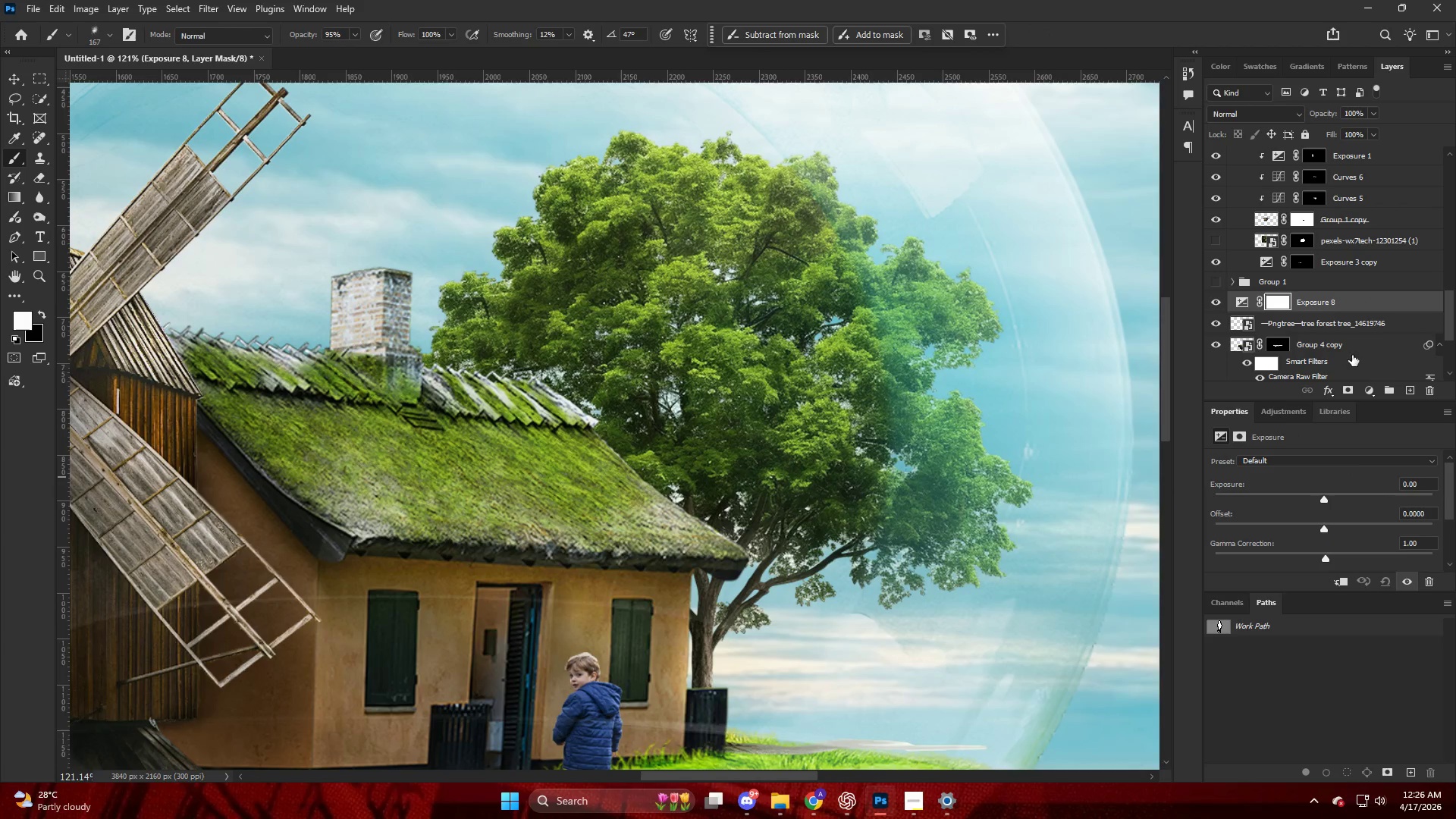 
hold_key(key=AltLeft, duration=0.83)
left_click([1345, 315])
 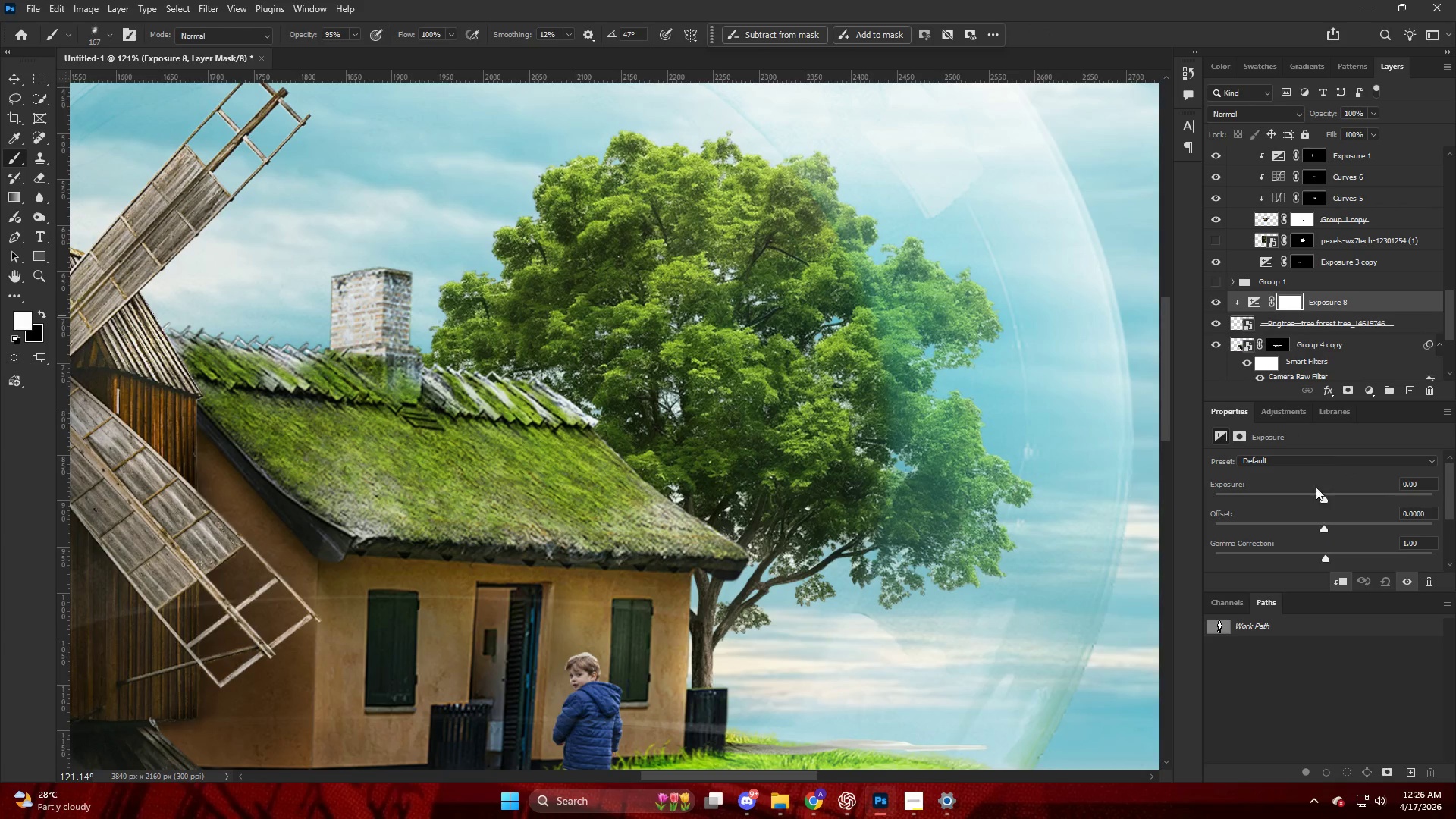 
left_click_drag(start_coordinate=[1322, 502], to_coordinate=[1275, 505])
 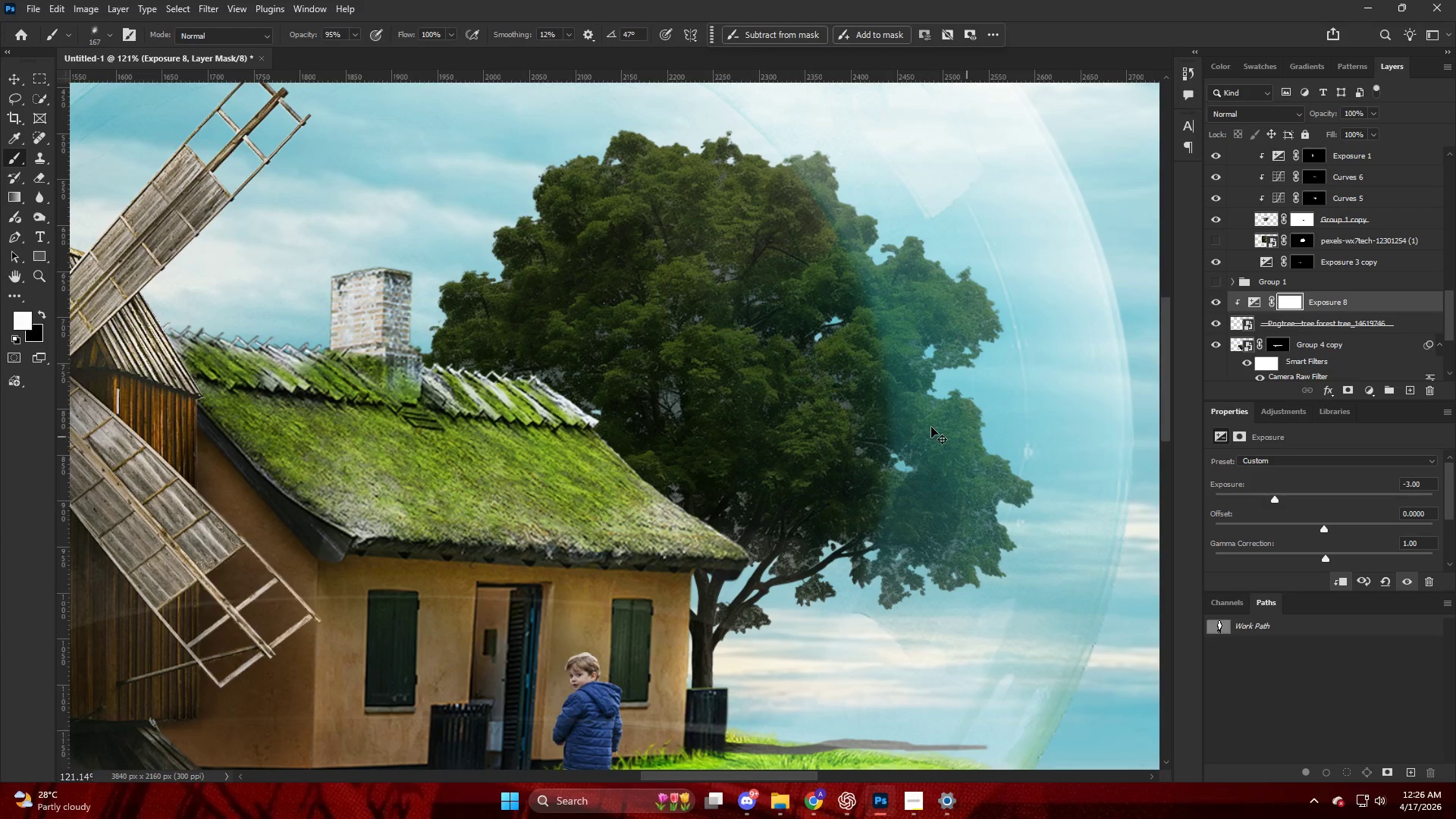 
key(Control+I)
 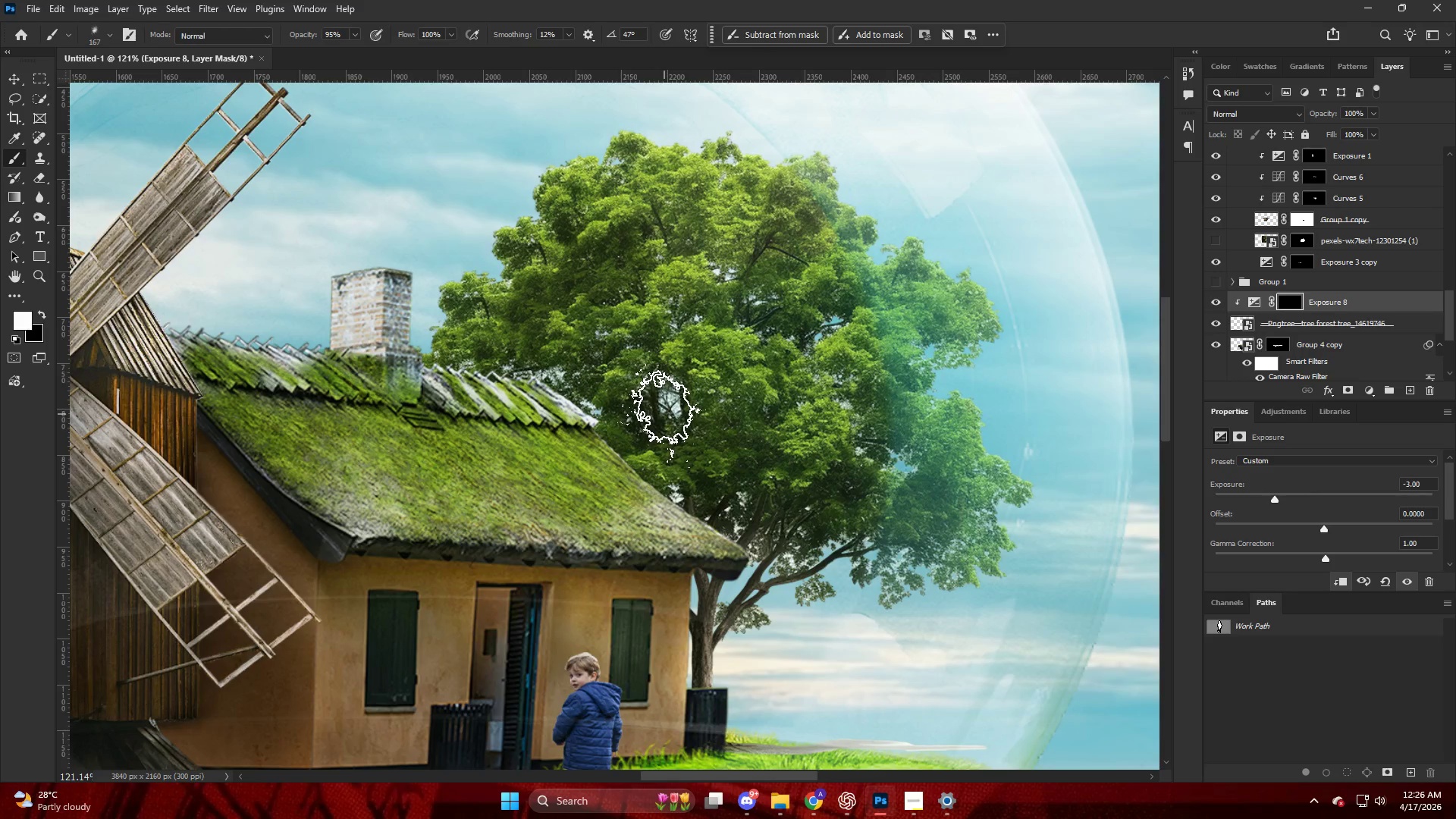 
key(B)
 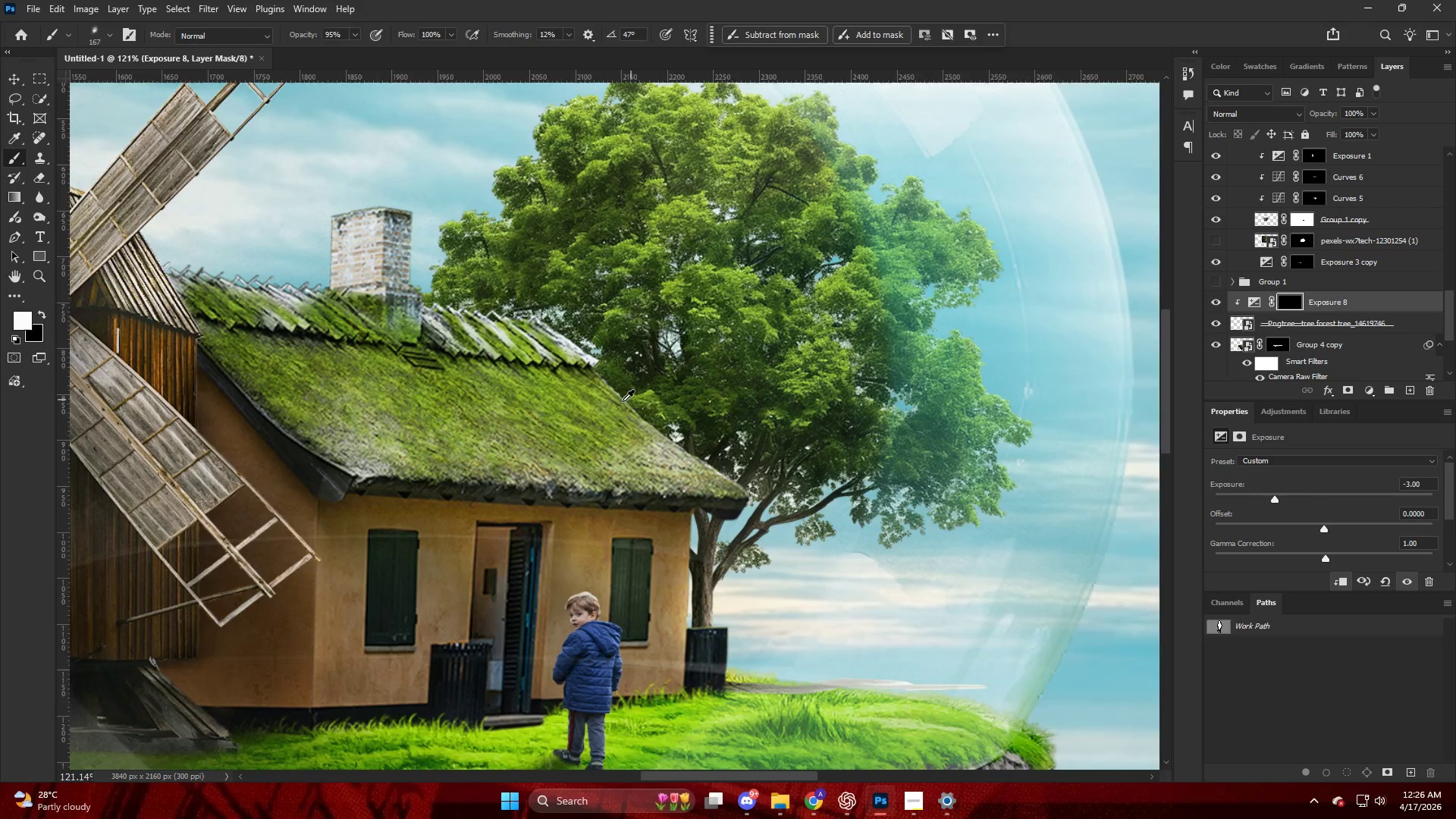 
hold_key(key=AltLeft, duration=0.52)
scroll: coordinate [617, 401], scroll_direction: down, amount: 1.0
 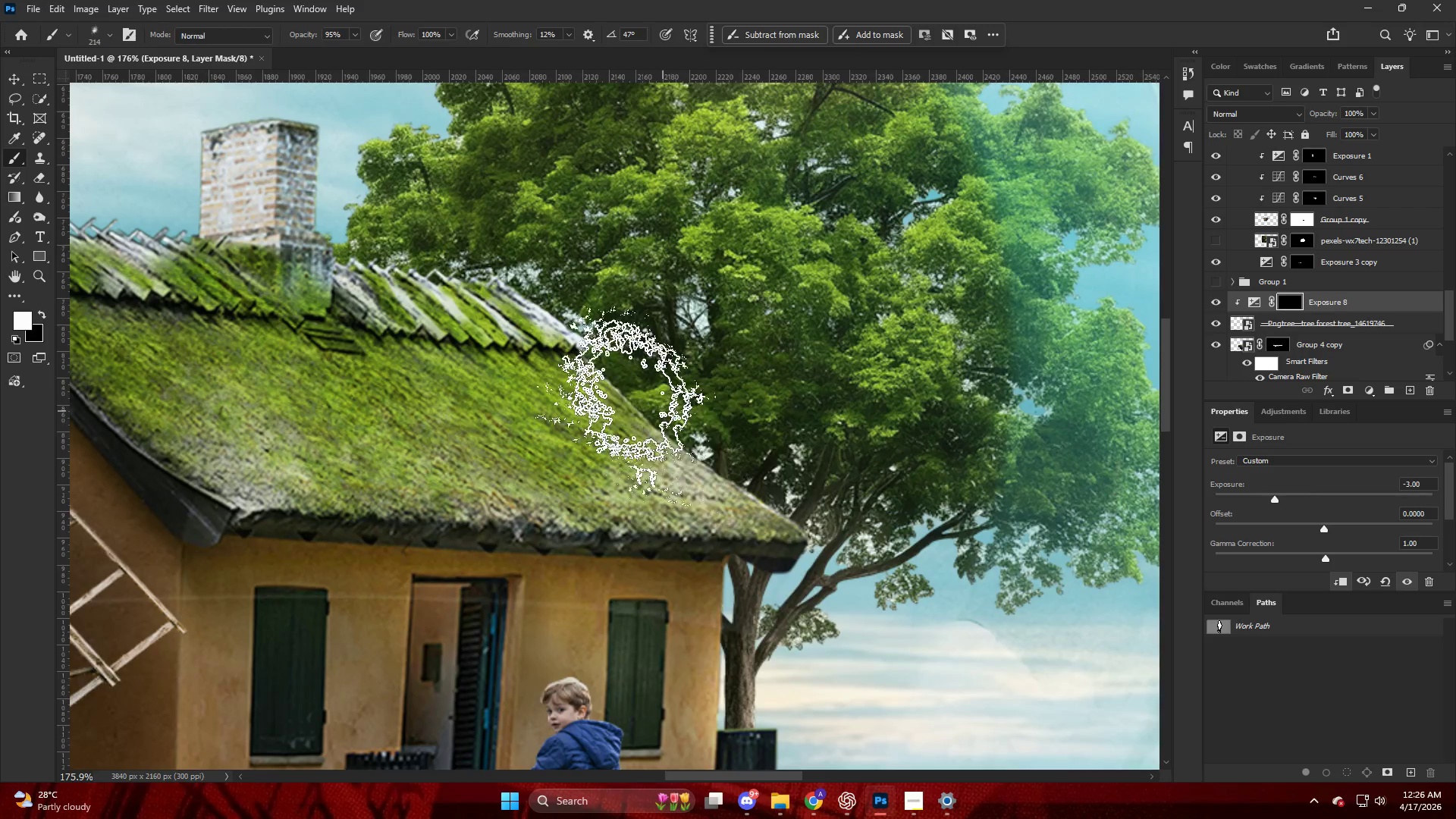 
left_click([682, 574])
 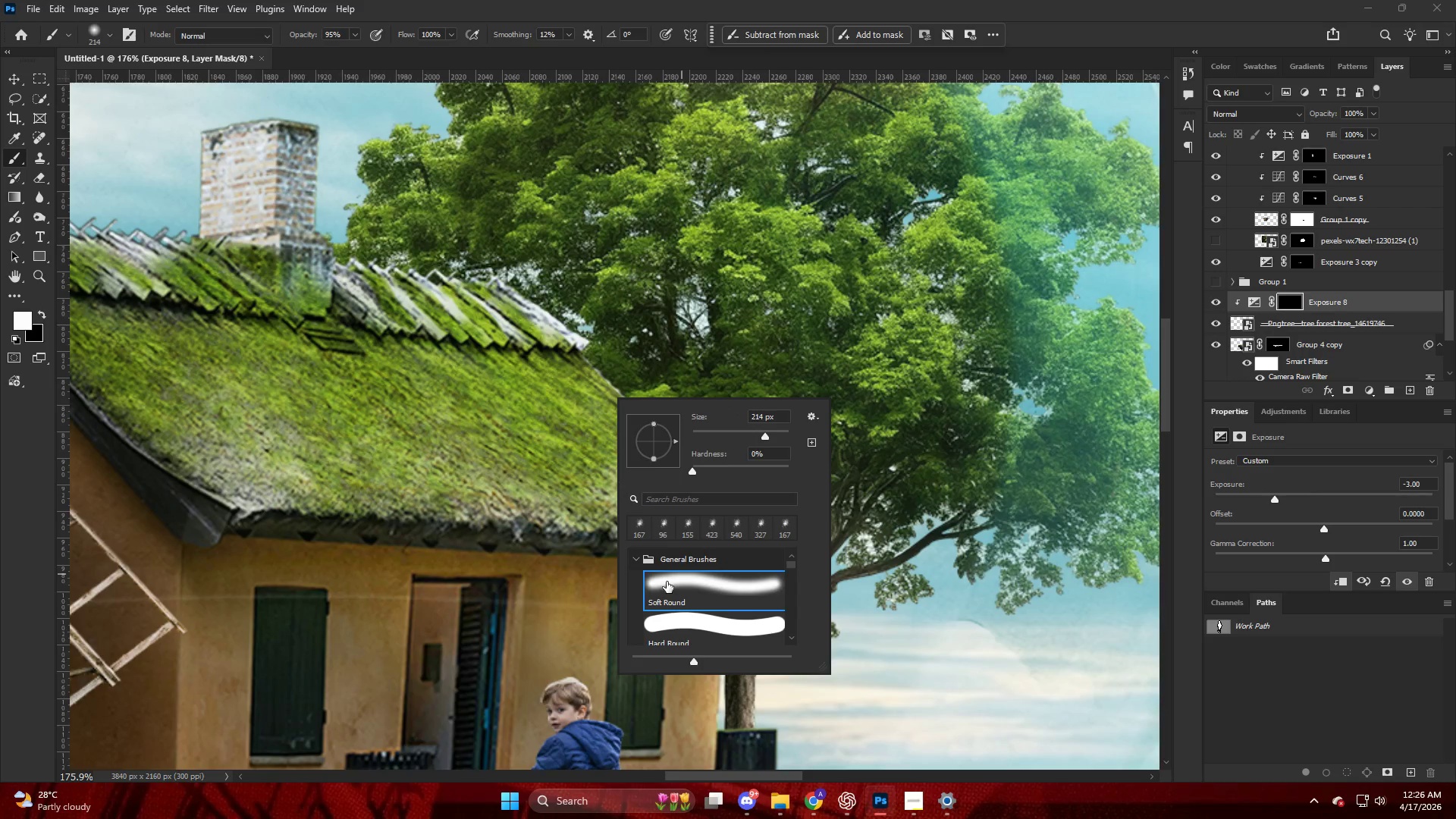 
scroll: coordinate [682, 574], scroll_direction: up, amount: 51.0
 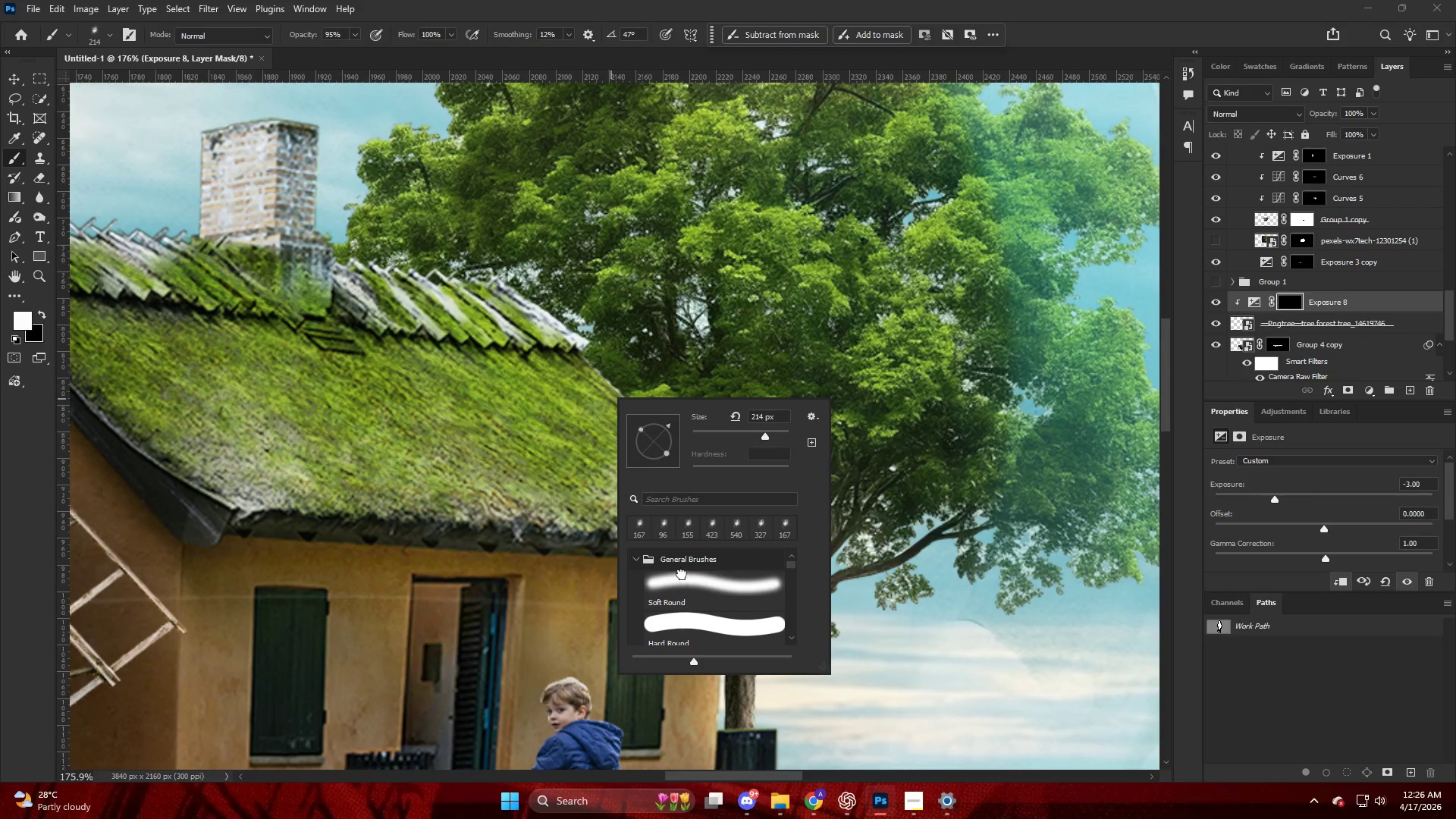 
hold_key(key=AltLeft, duration=0.72)
 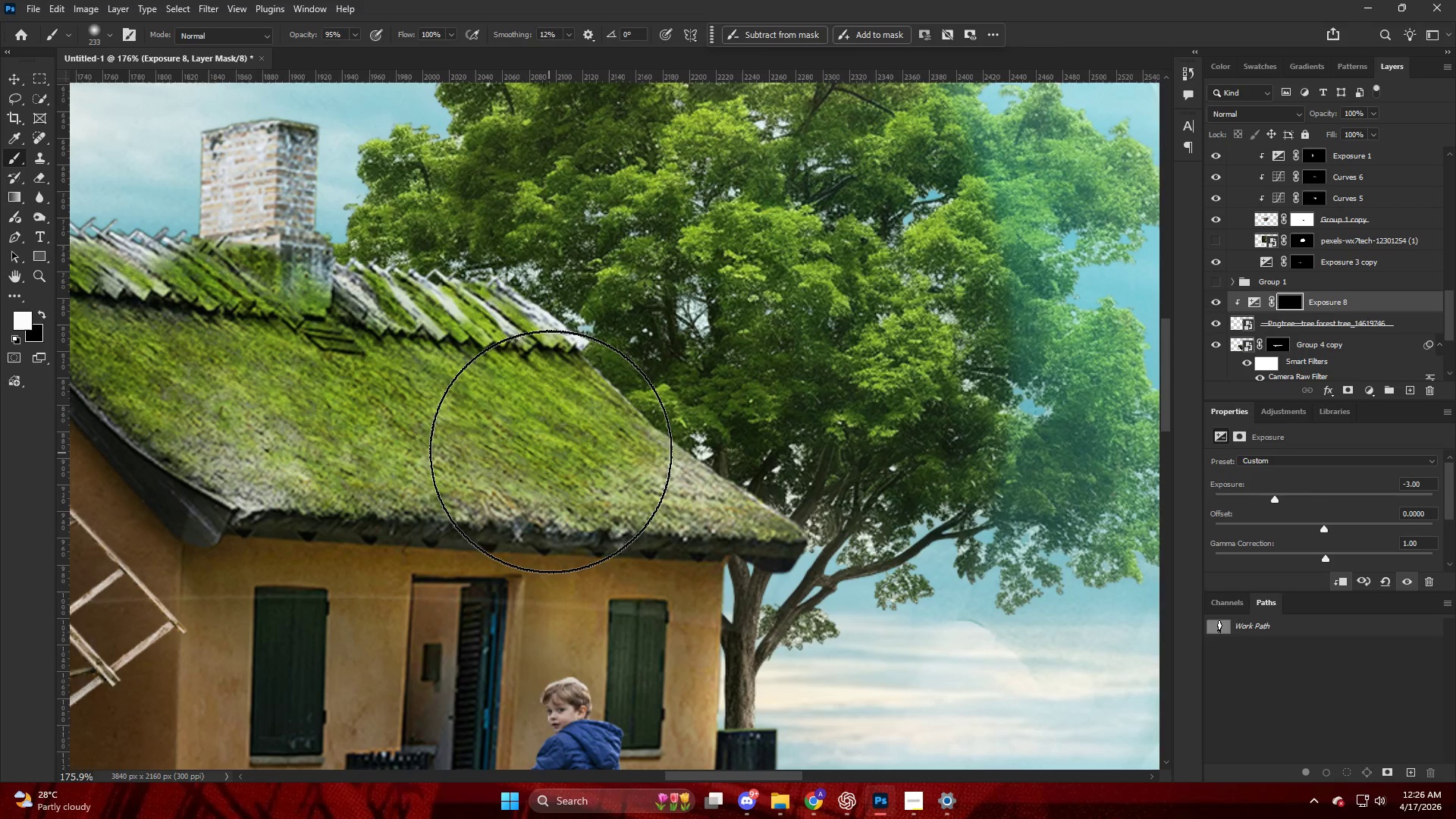 
key(Alt+AltLeft)
 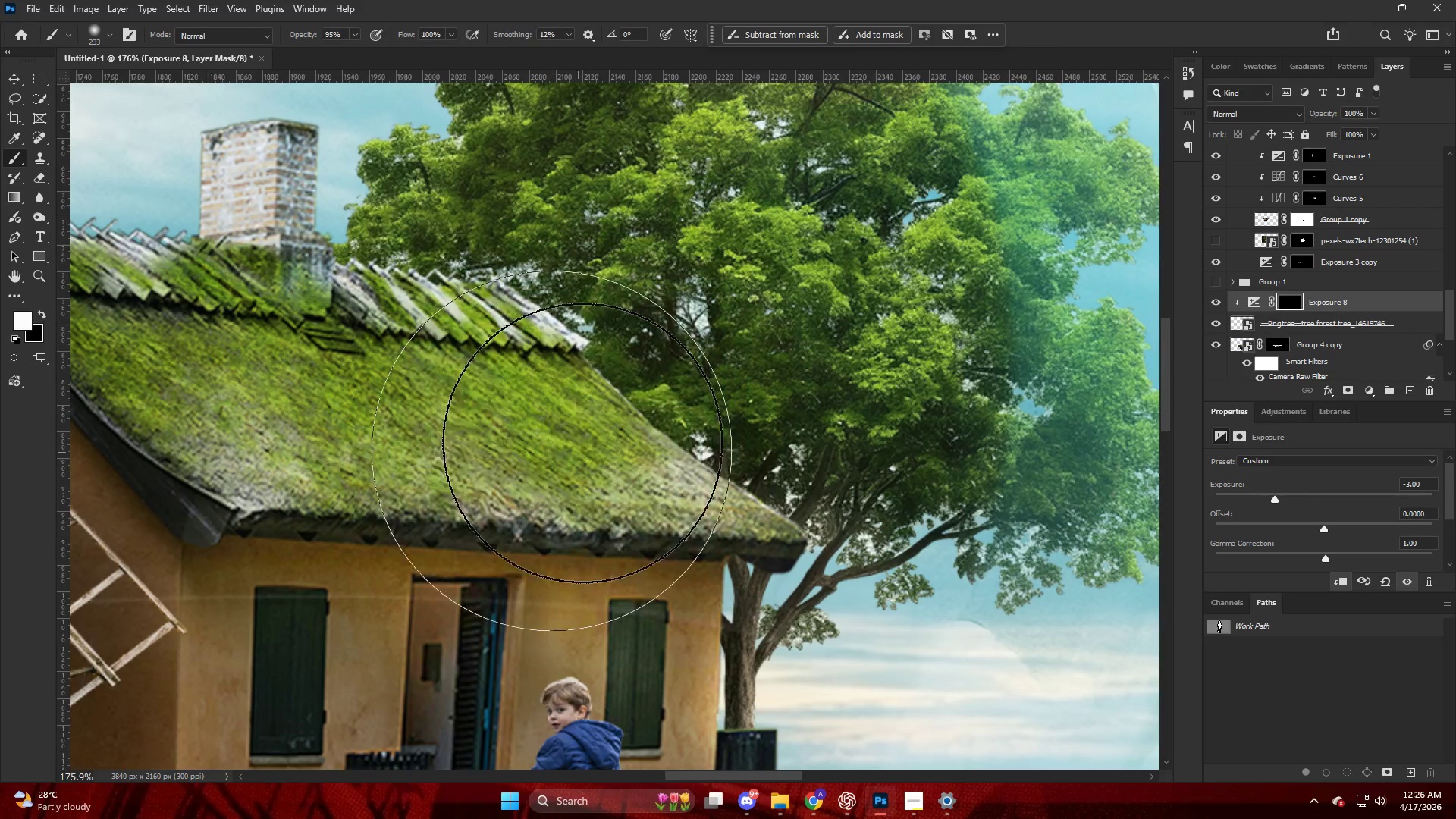 
left_click_drag(start_coordinate=[587, 419], to_coordinate=[615, 435])
 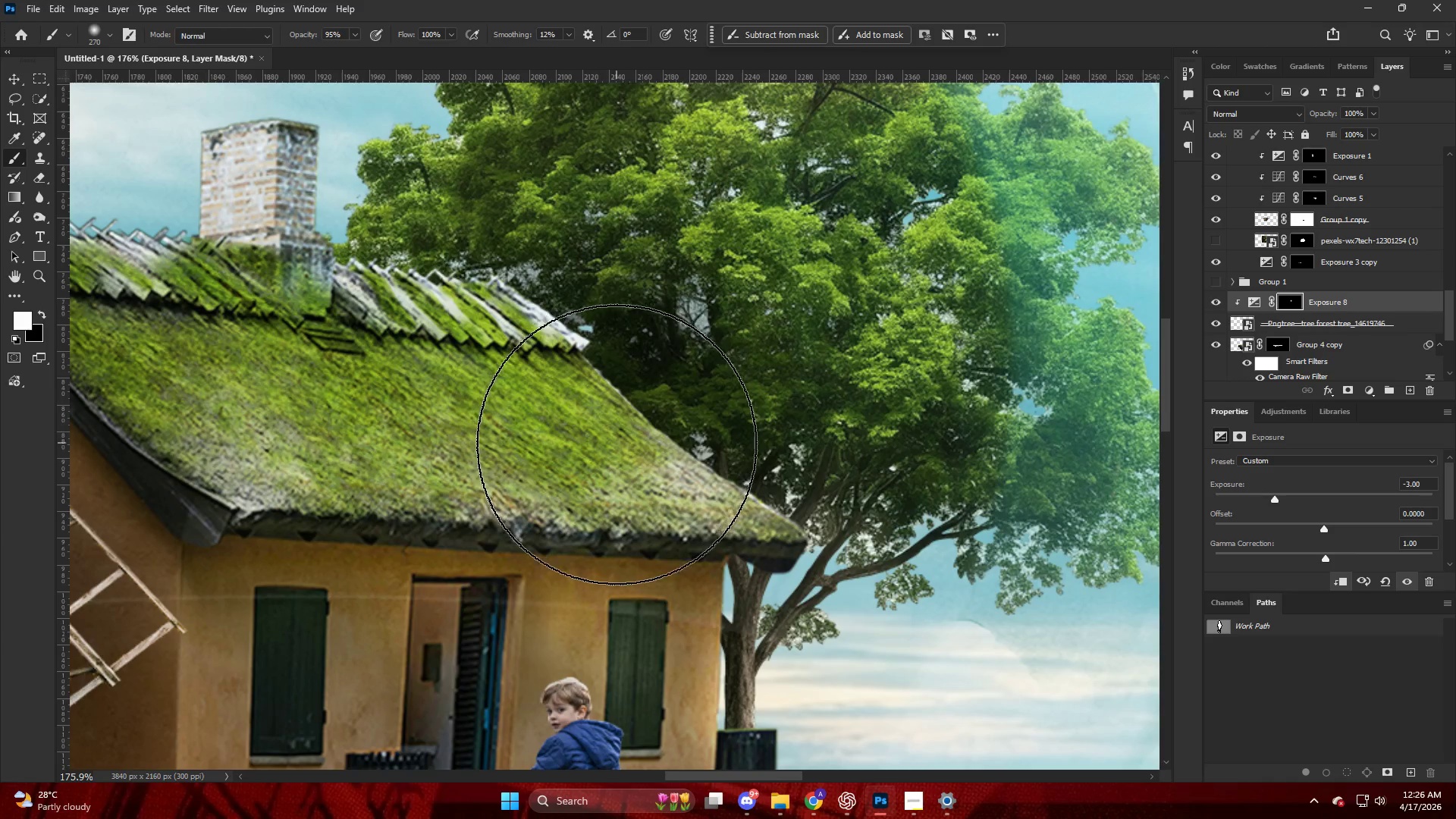 
key(Control+ControlLeft)
 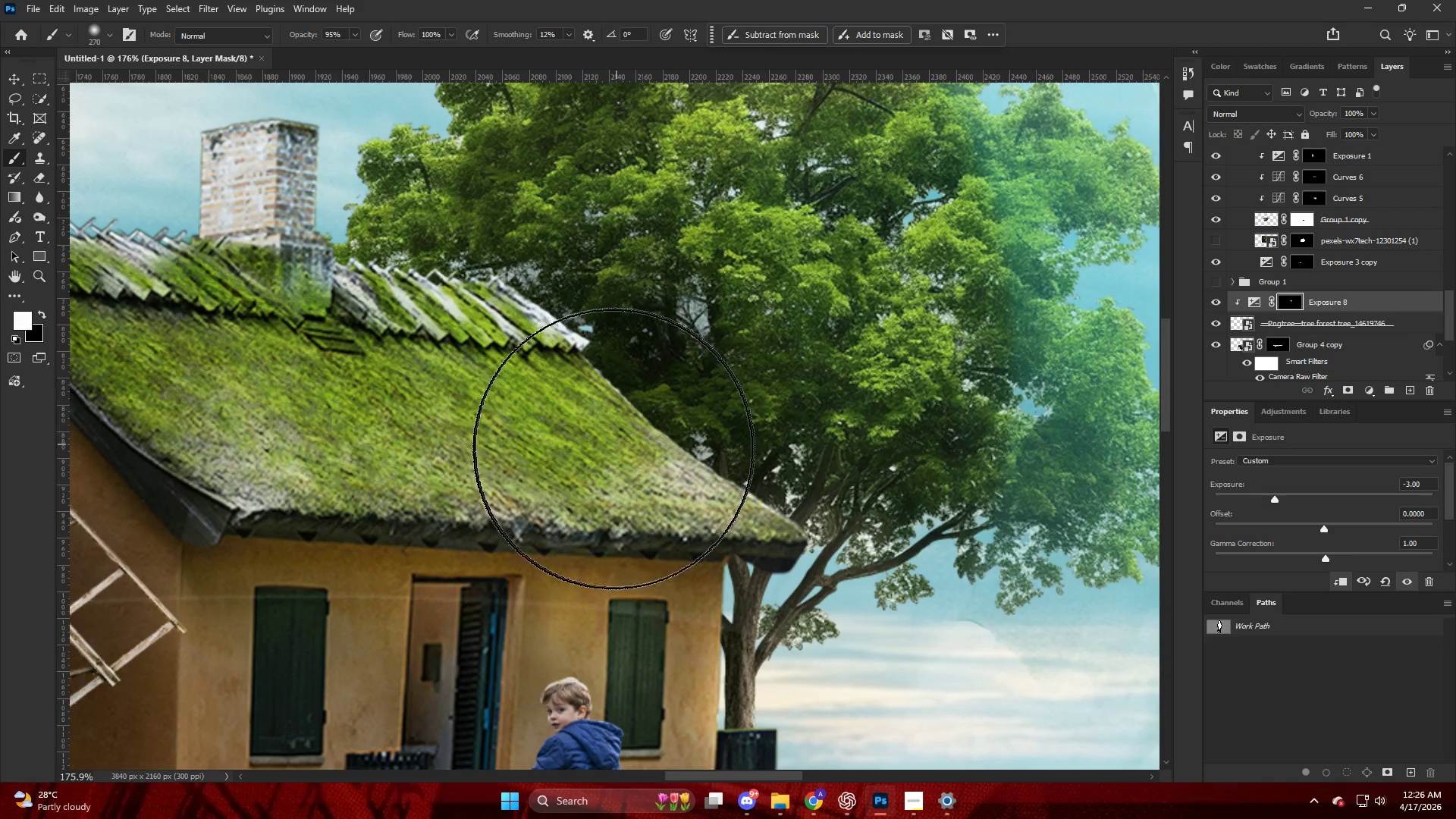 
key(Control+Z)
 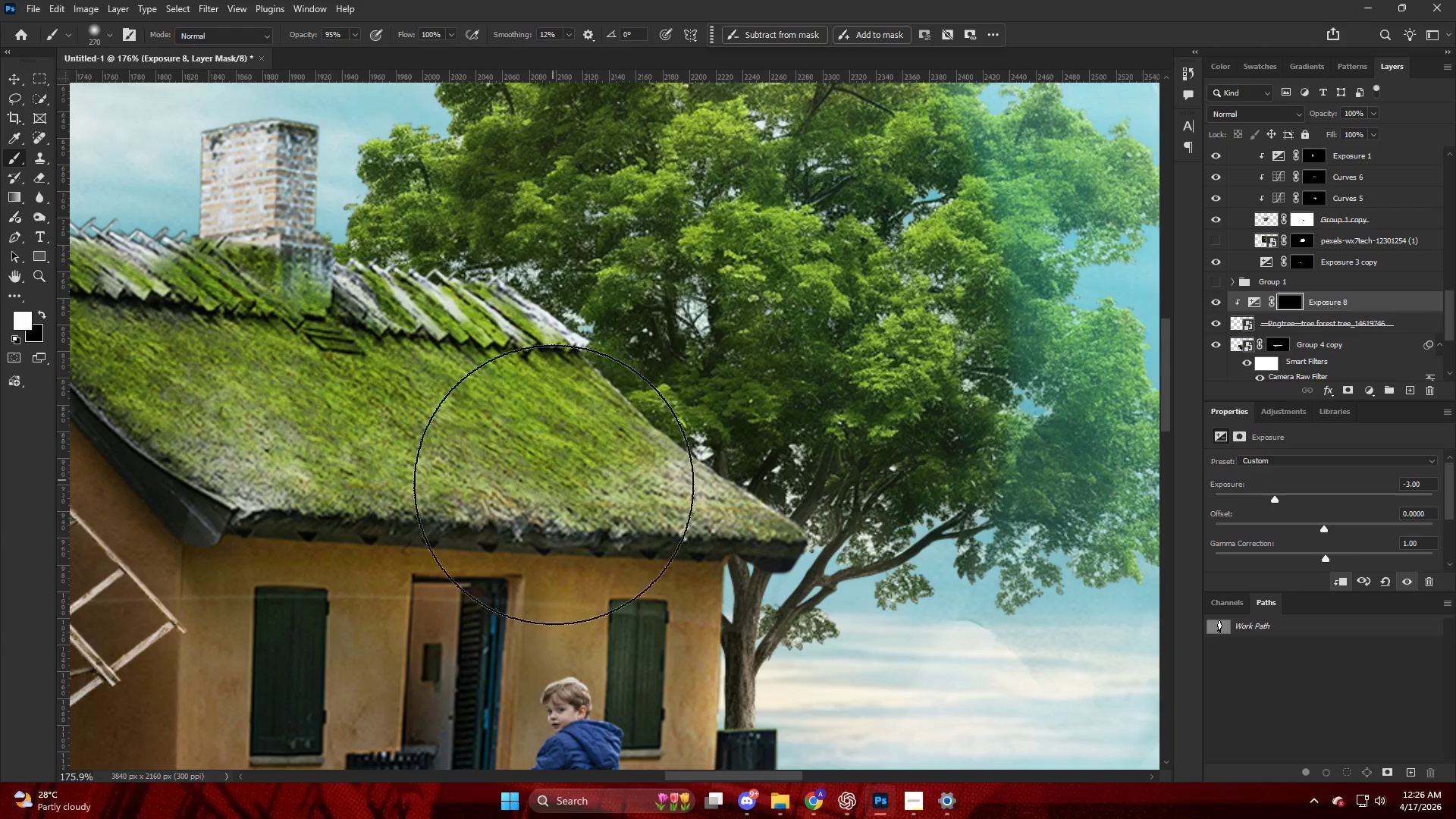 
left_click_drag(start_coordinate=[563, 499], to_coordinate=[592, 532])
 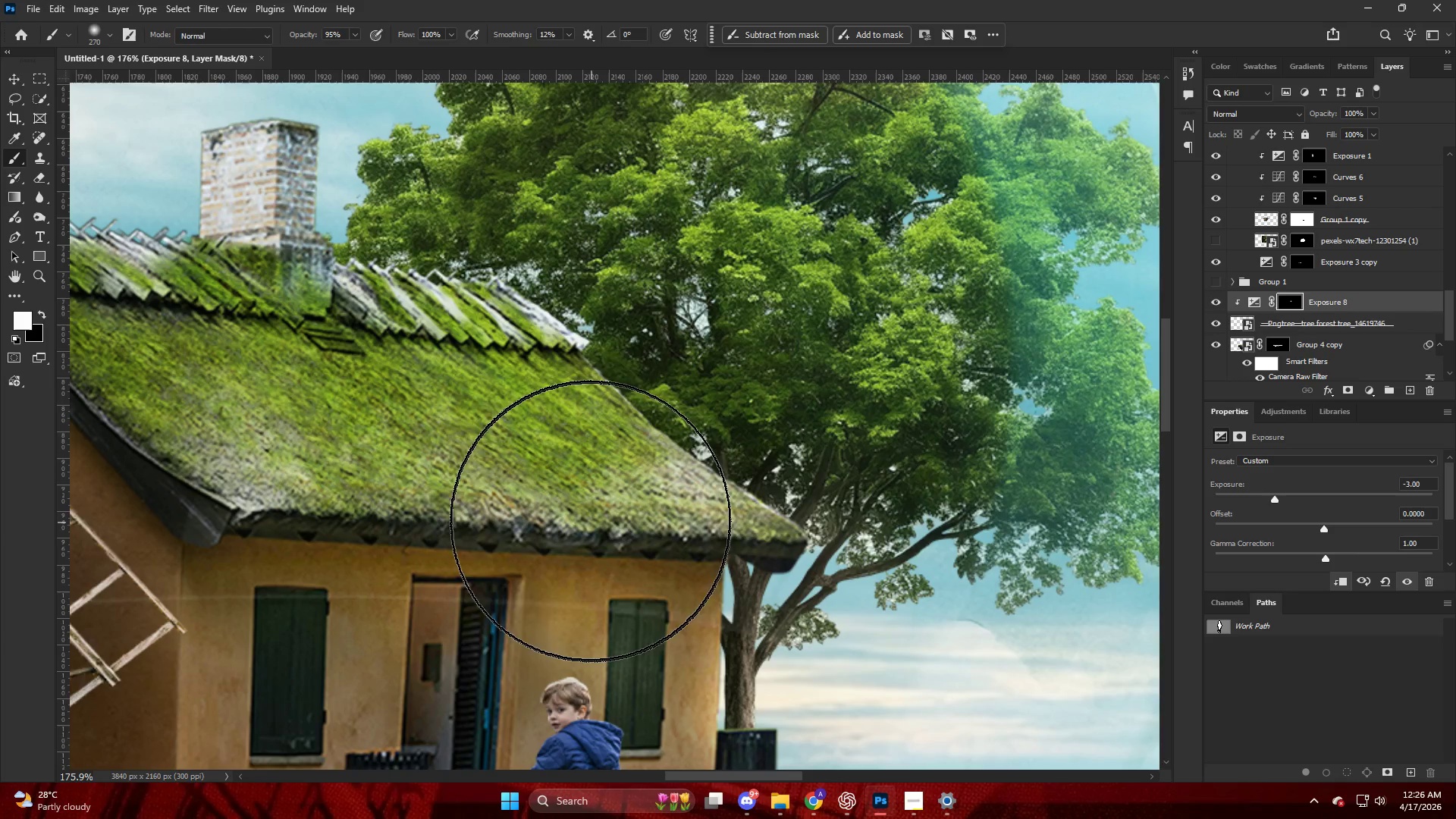 
left_click_drag(start_coordinate=[588, 512], to_coordinate=[600, 507])
 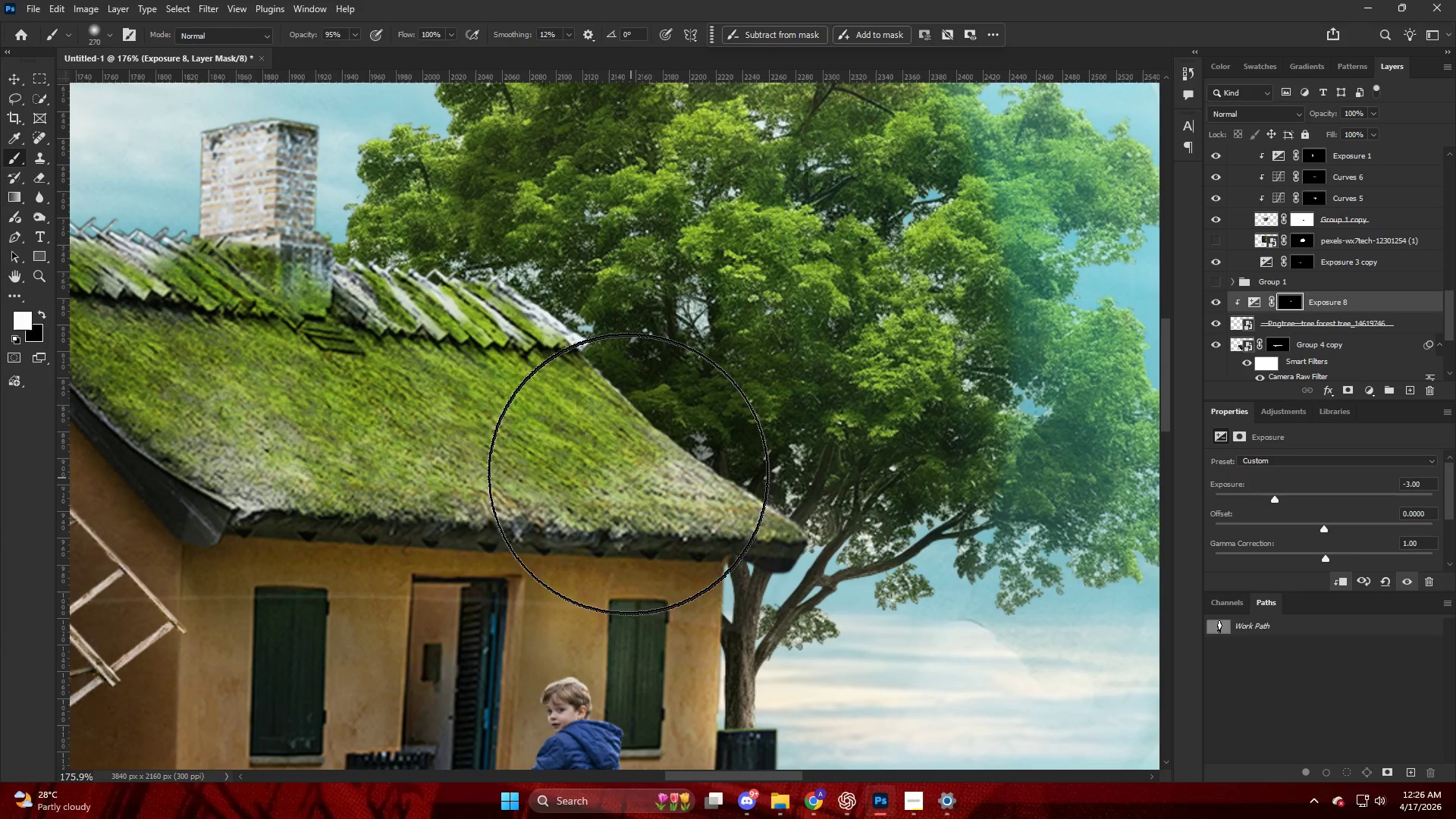 
key(Alt+AltLeft)
 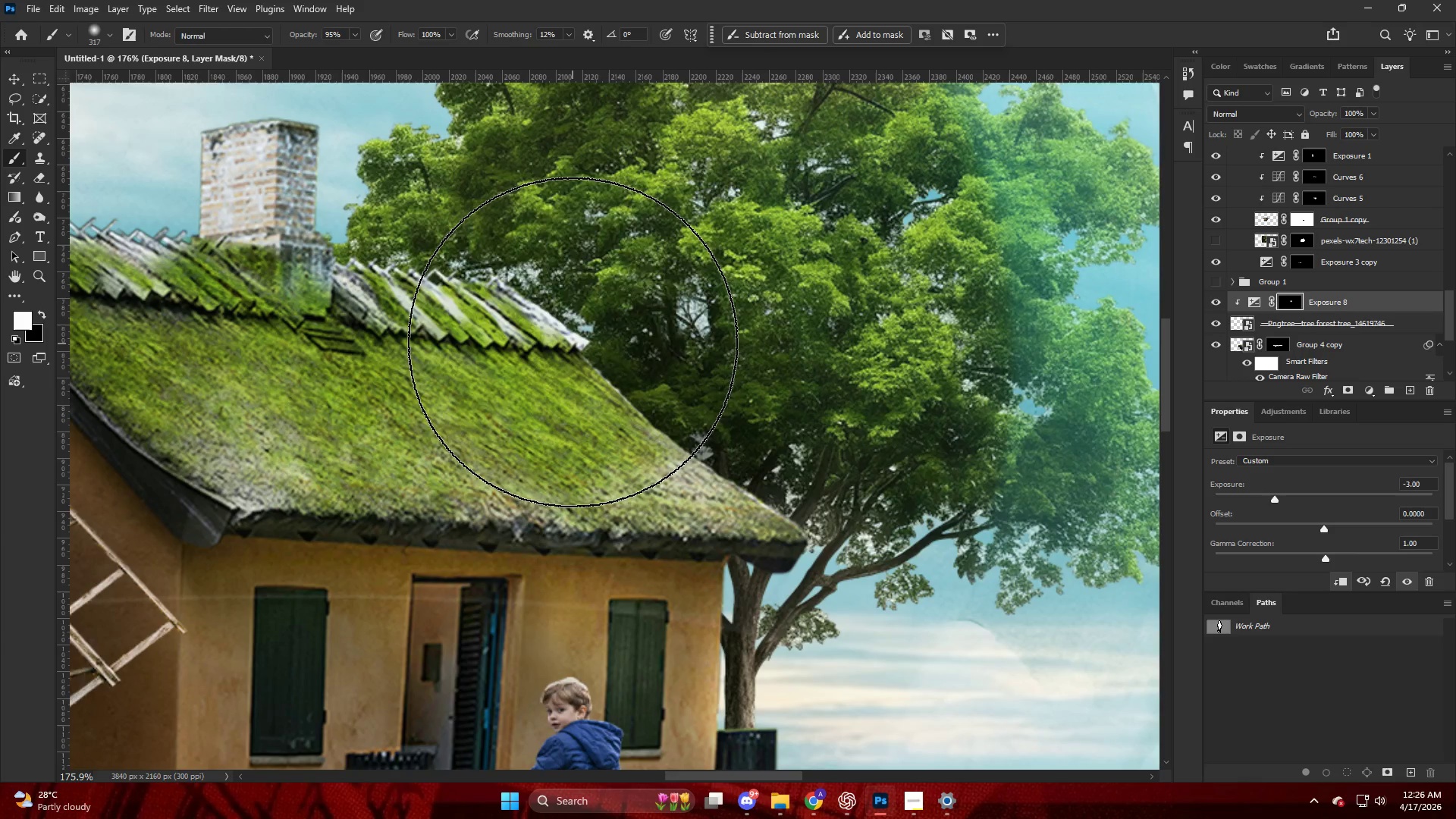 
hold_key(key=AltLeft, duration=0.41)
 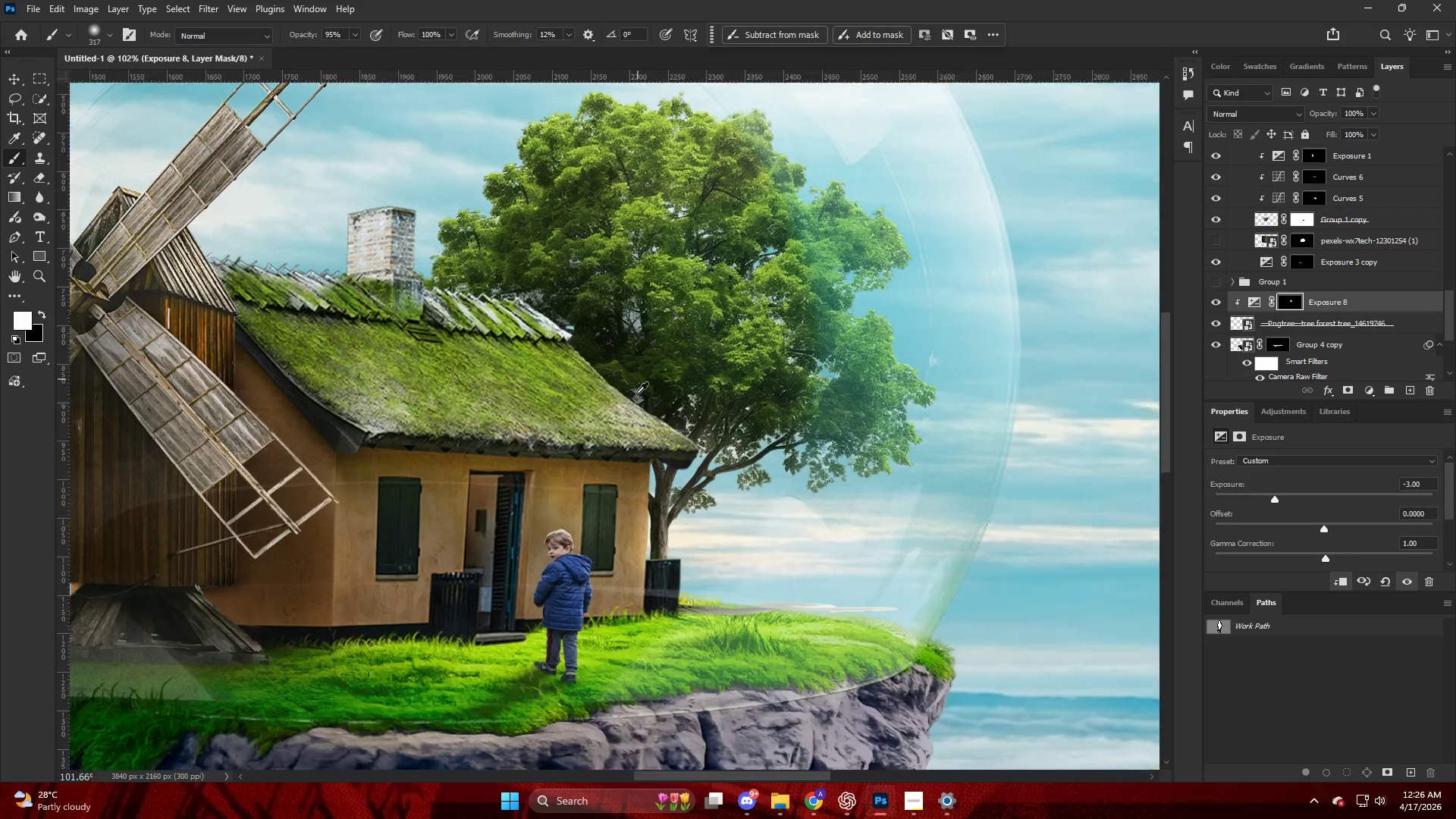 
key(Alt+AltLeft)
 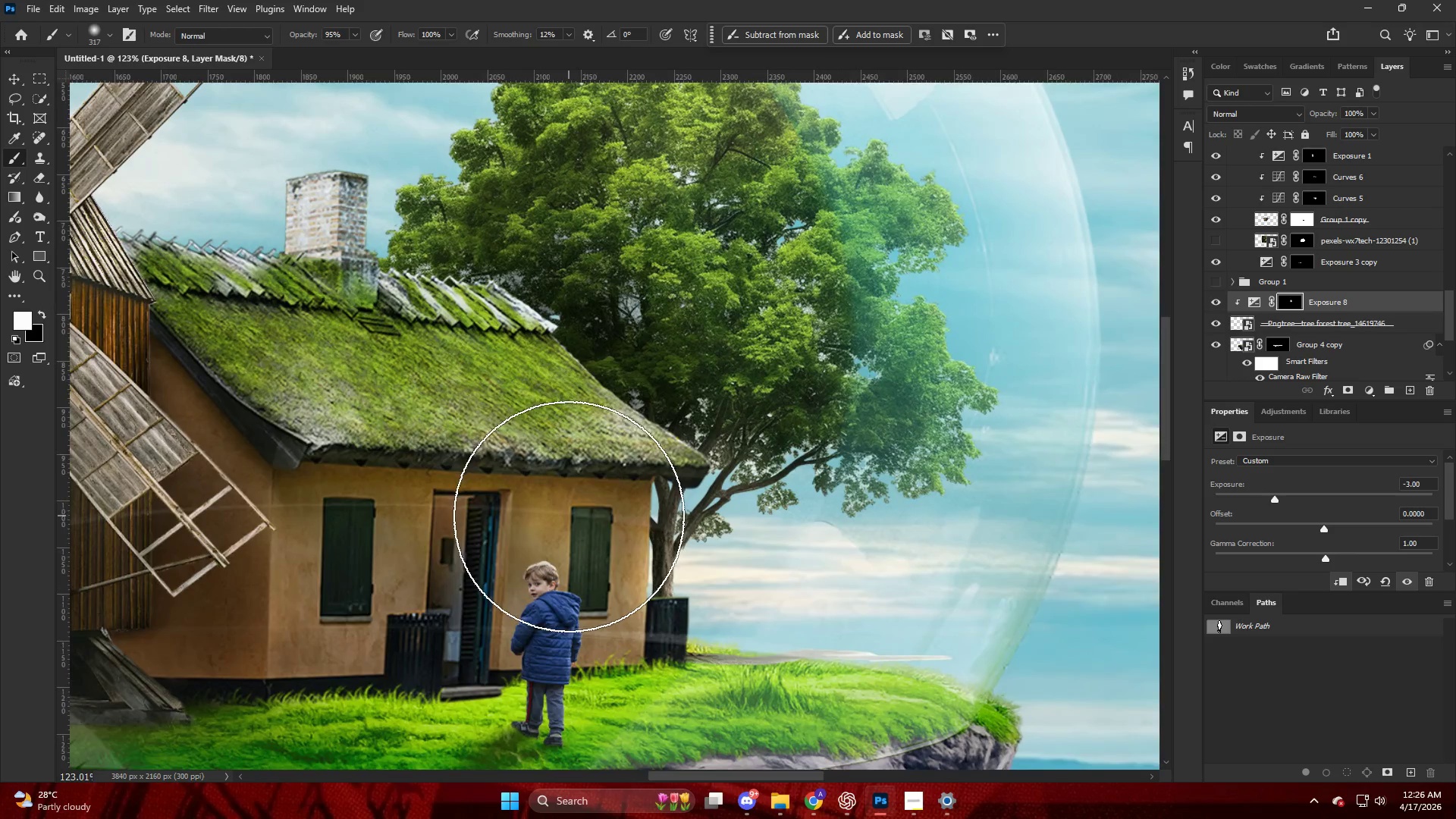 
left_click_drag(start_coordinate=[555, 526], to_coordinate=[554, 535])
 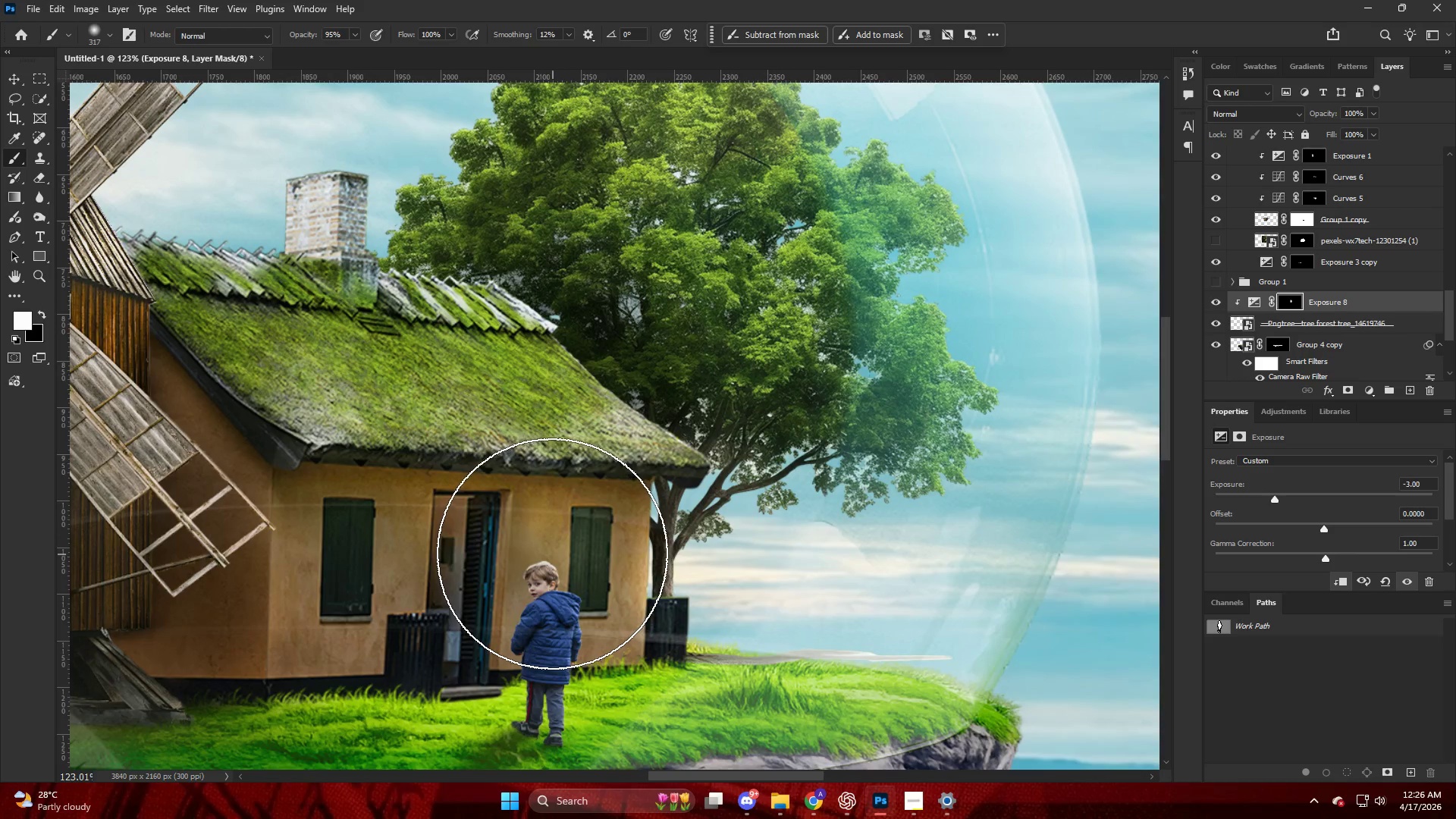 
scroll: coordinate [638, 379], scroll_direction: down, amount: 5.0
 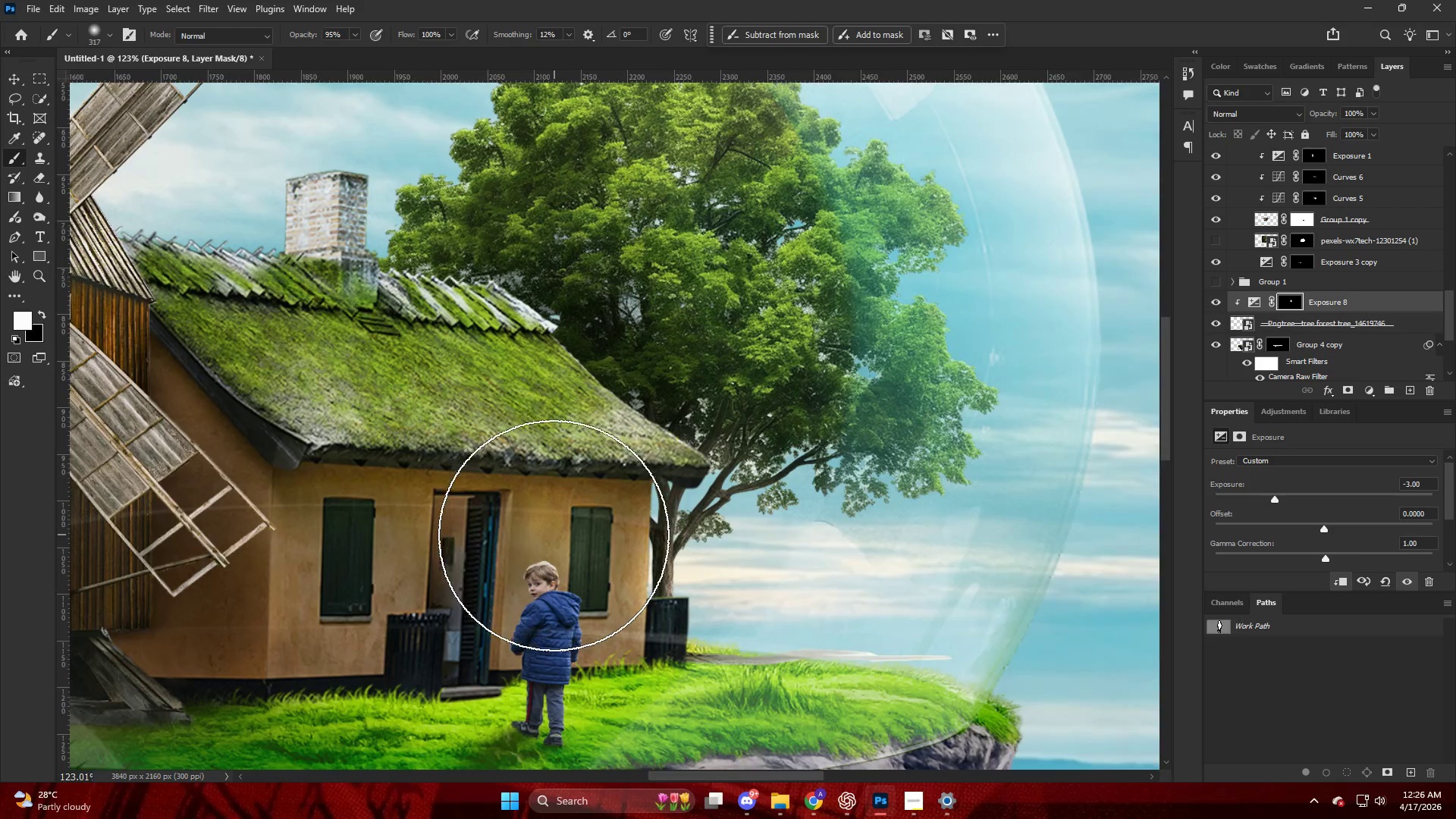 
hold_key(key=AltLeft, duration=0.39)
scroll: coordinate [600, 412], scroll_direction: down, amount: 9.0
 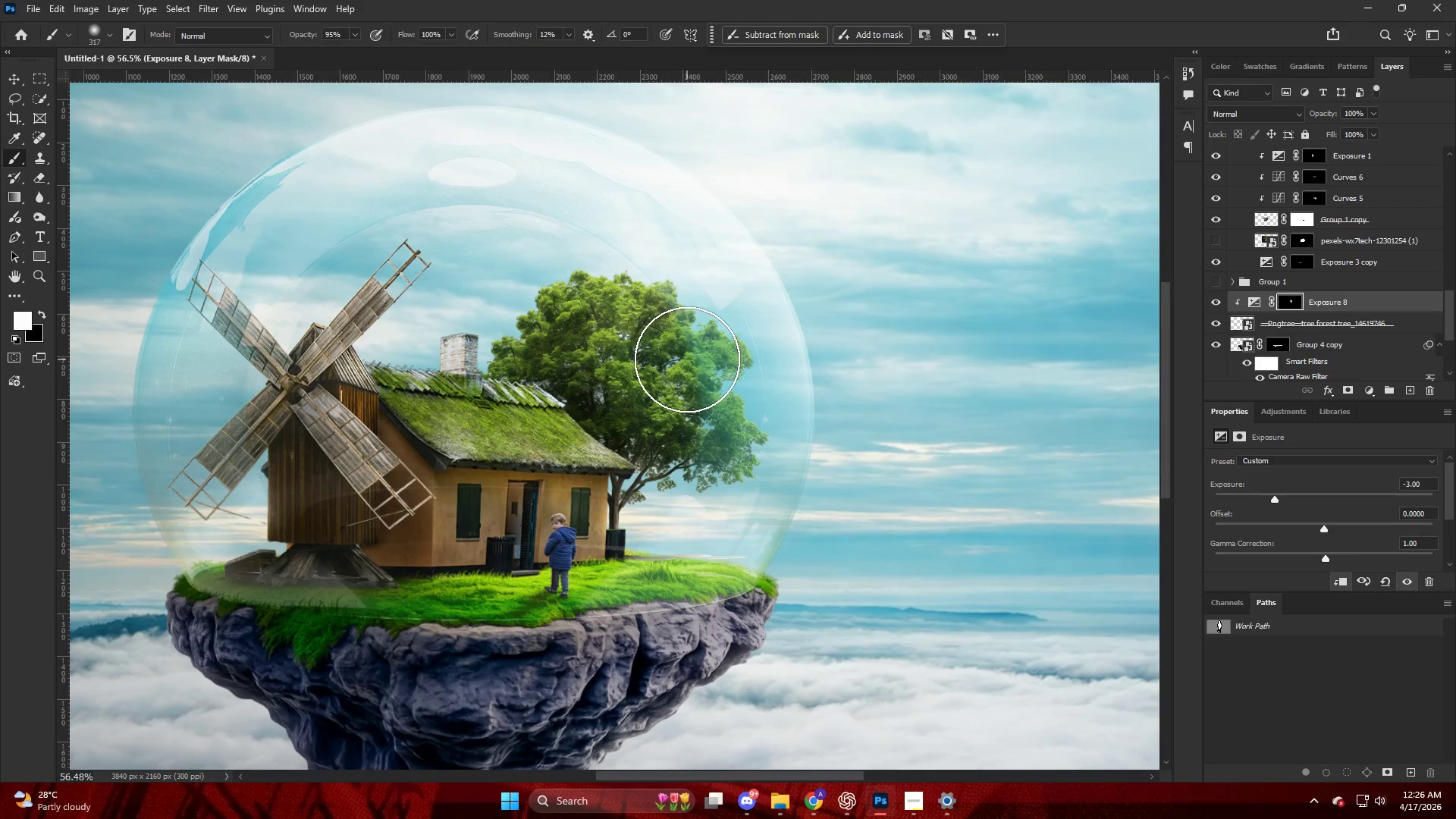 
key(Alt+AltLeft)
 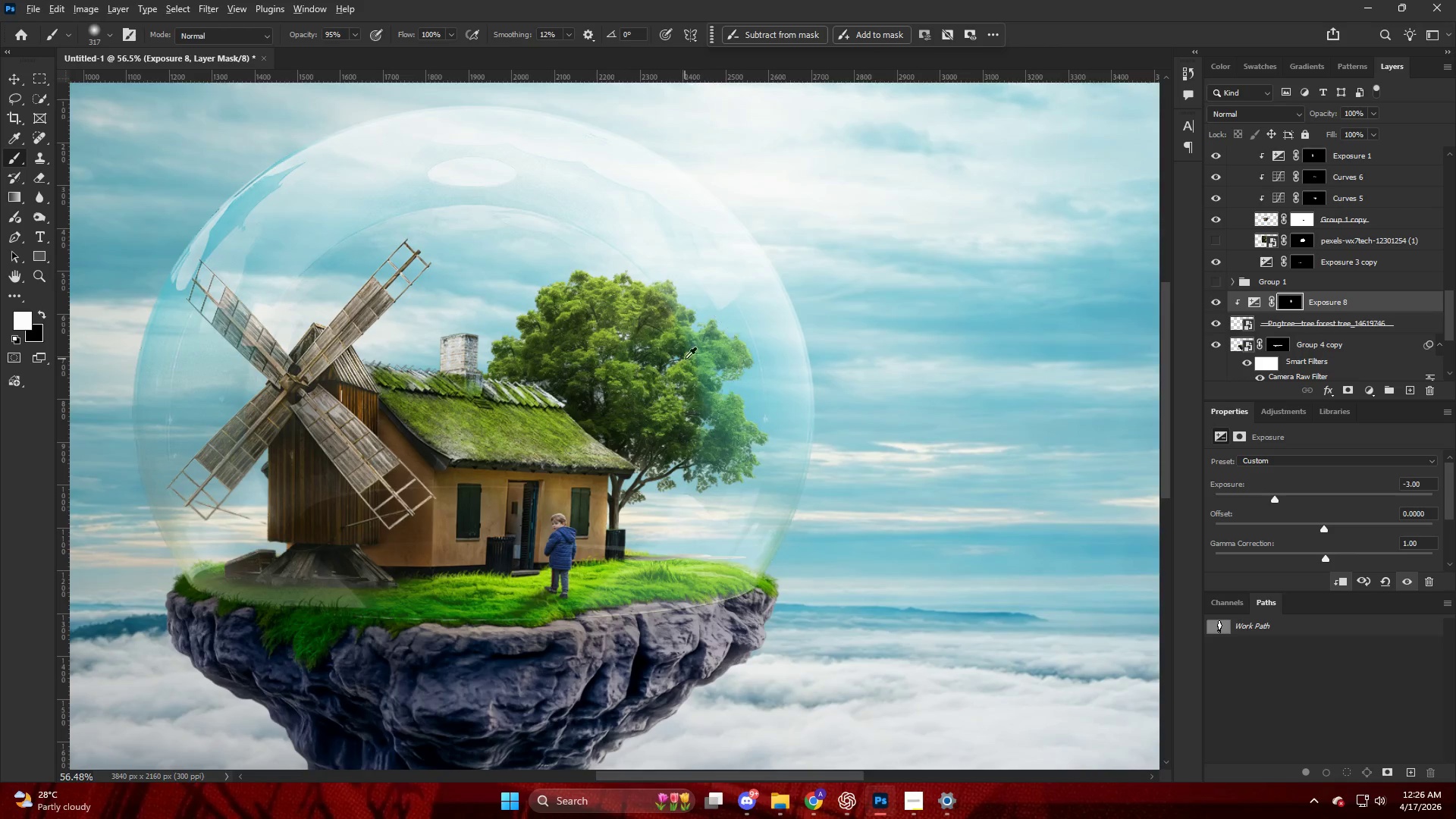 
scroll: coordinate [684, 360], scroll_direction: down, amount: 5.0
 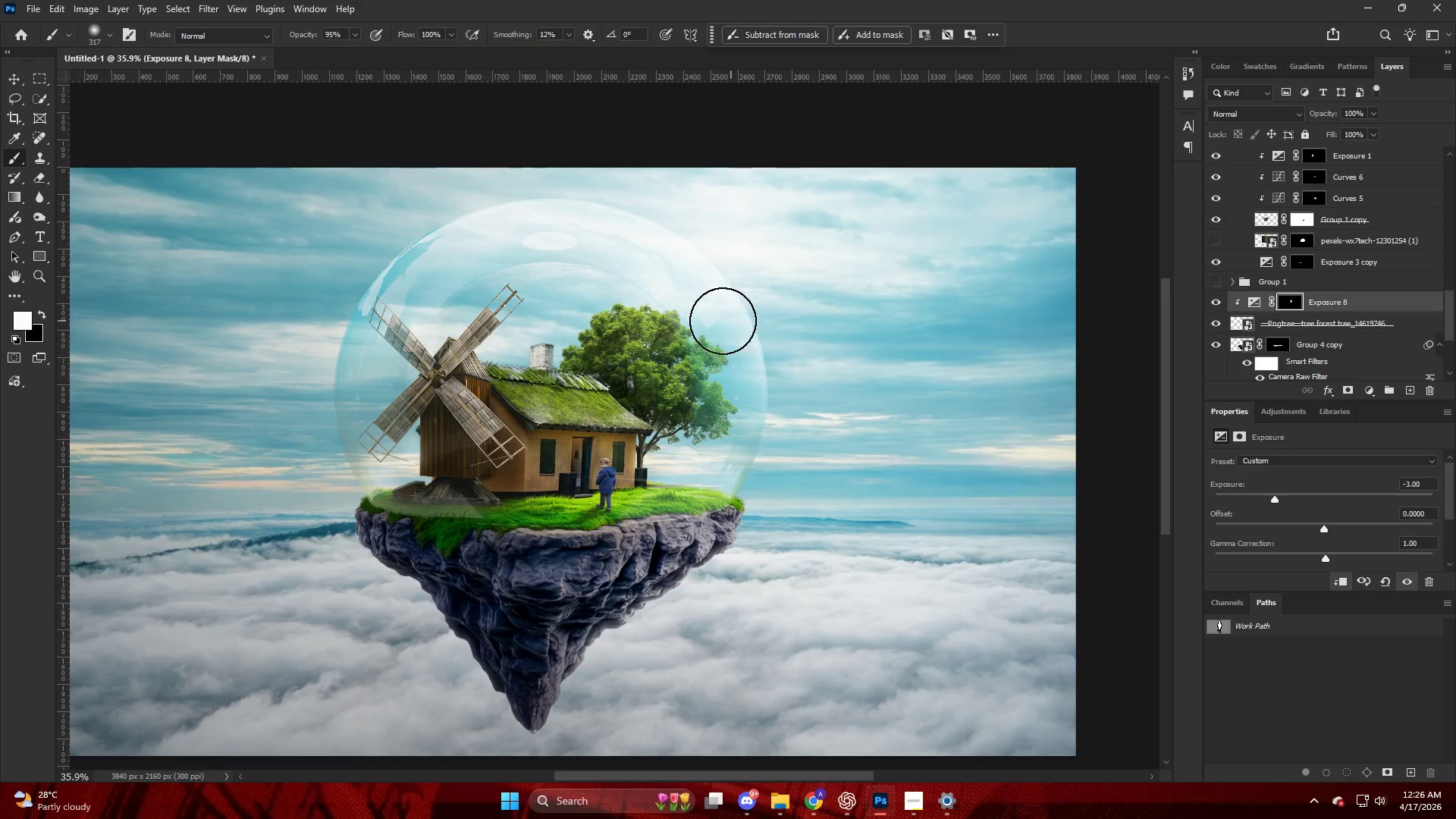 
hold_key(key=AltLeft, duration=0.8)
scroll: coordinate [667, 342], scroll_direction: none, amount: 0.0
 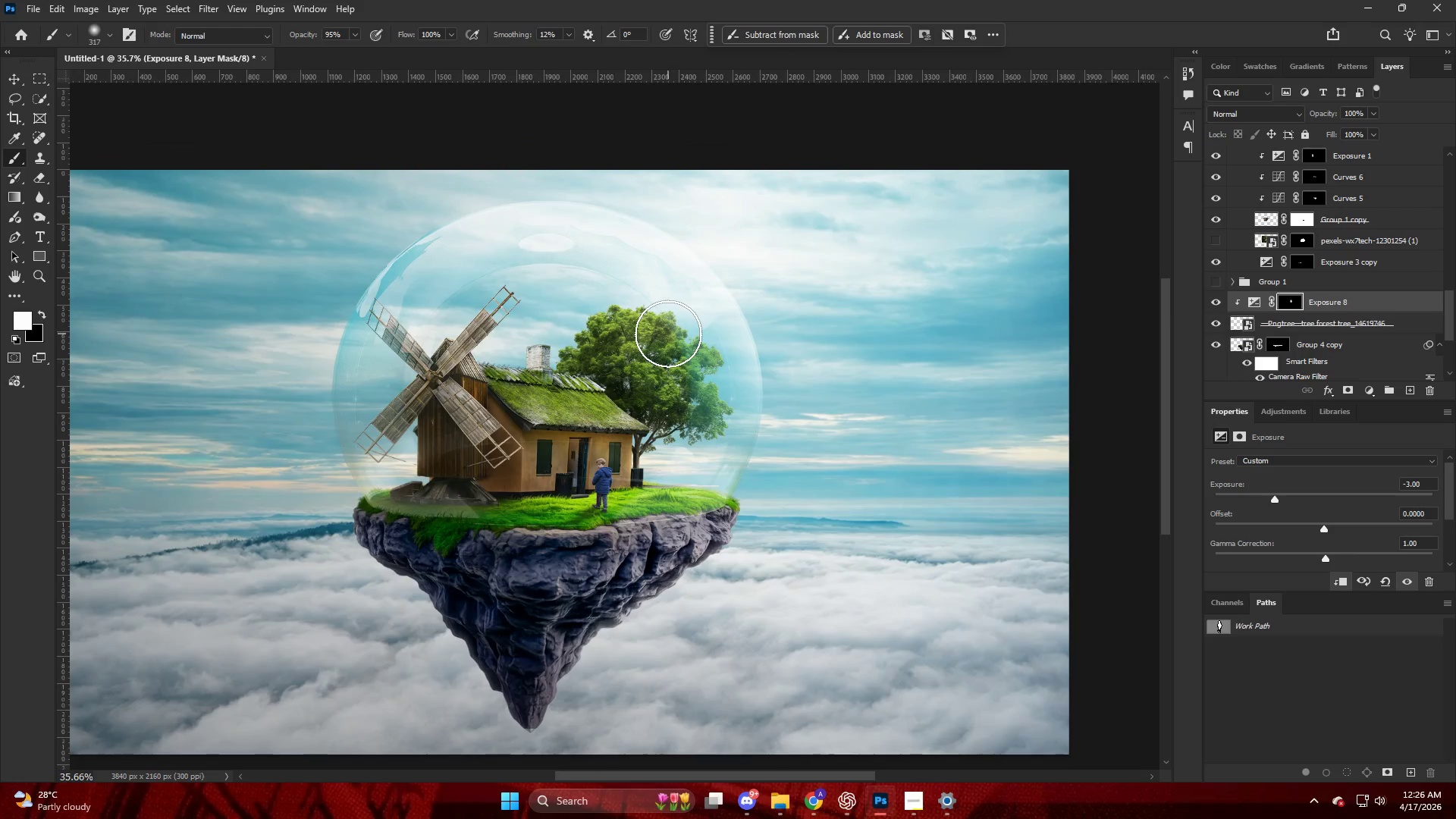 
hold_key(key=AltLeft, duration=0.84)
scroll: coordinate [684, 459], scroll_direction: up, amount: 9.0
 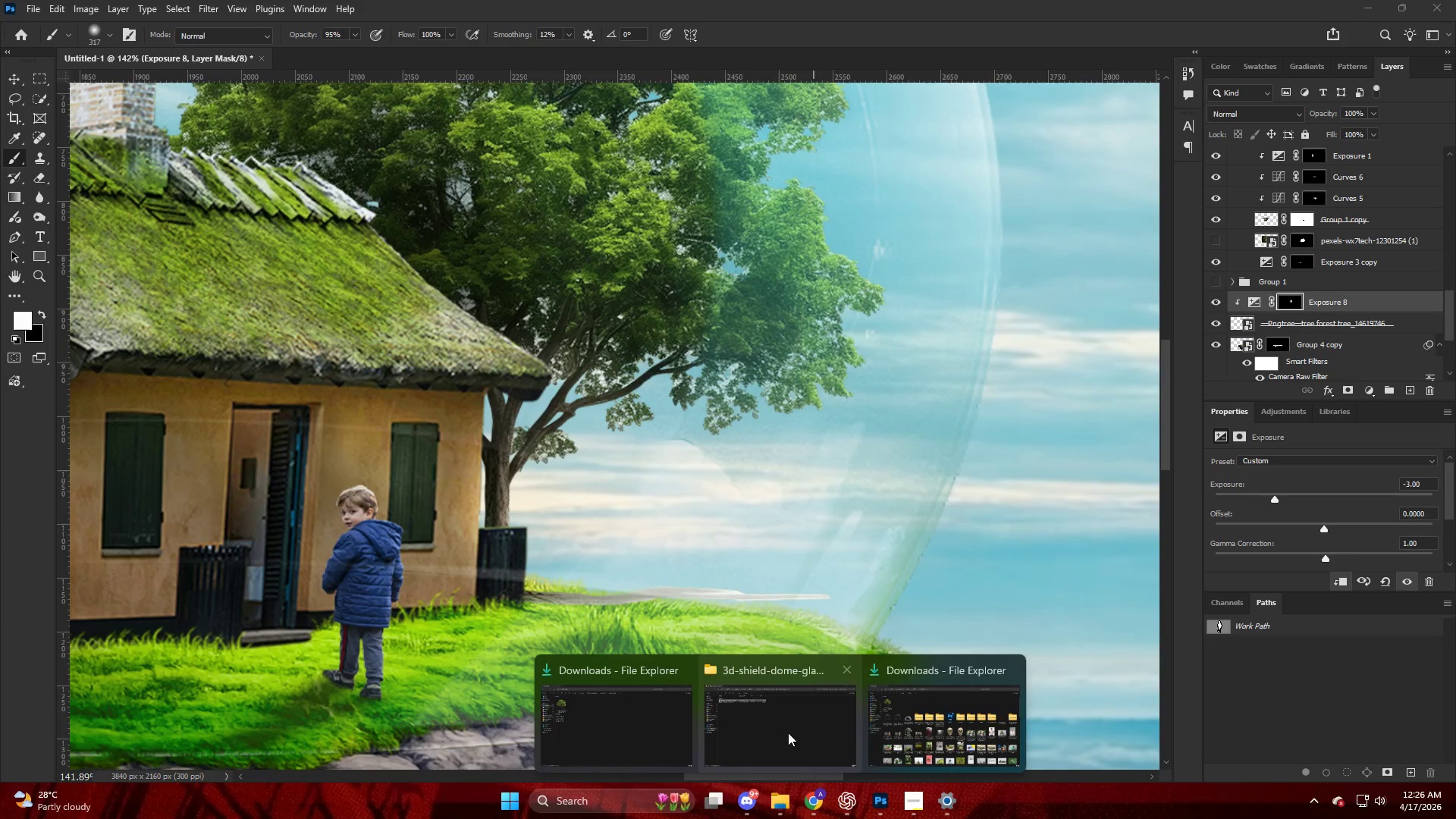 
left_click([817, 797])
 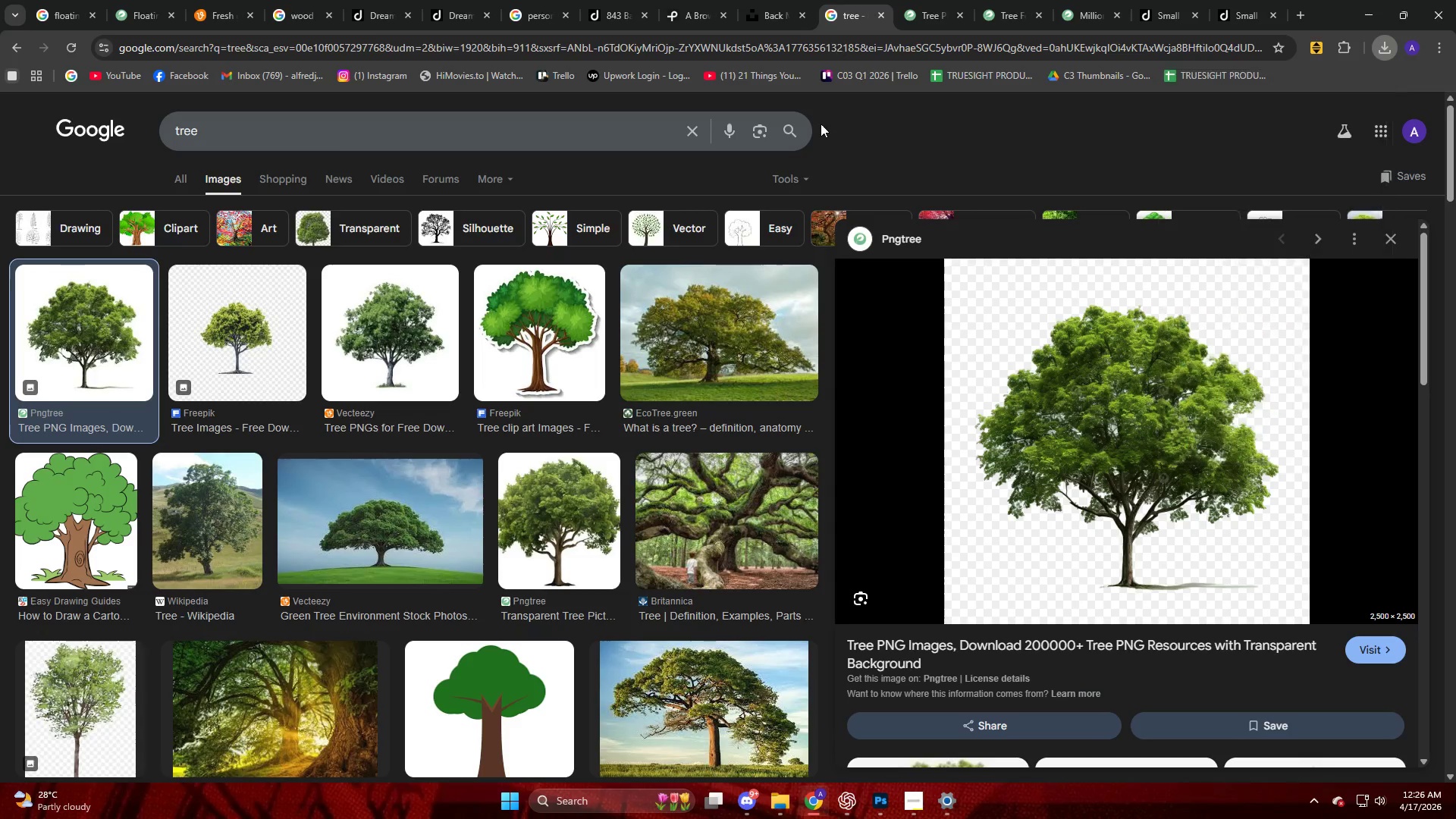 
left_click([699, 127])
 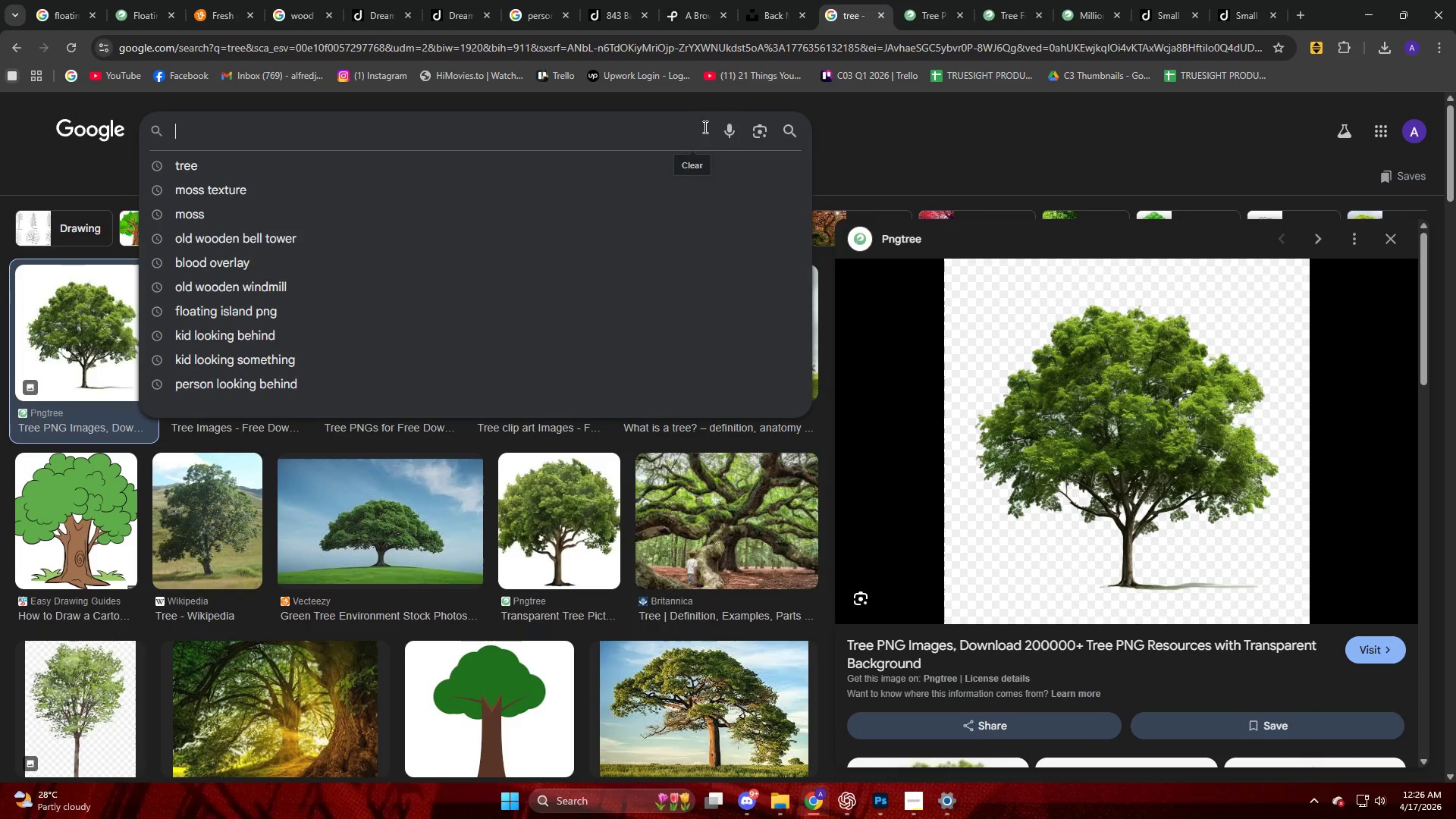 
type(swing png)
key(Backspace)
type(g)
 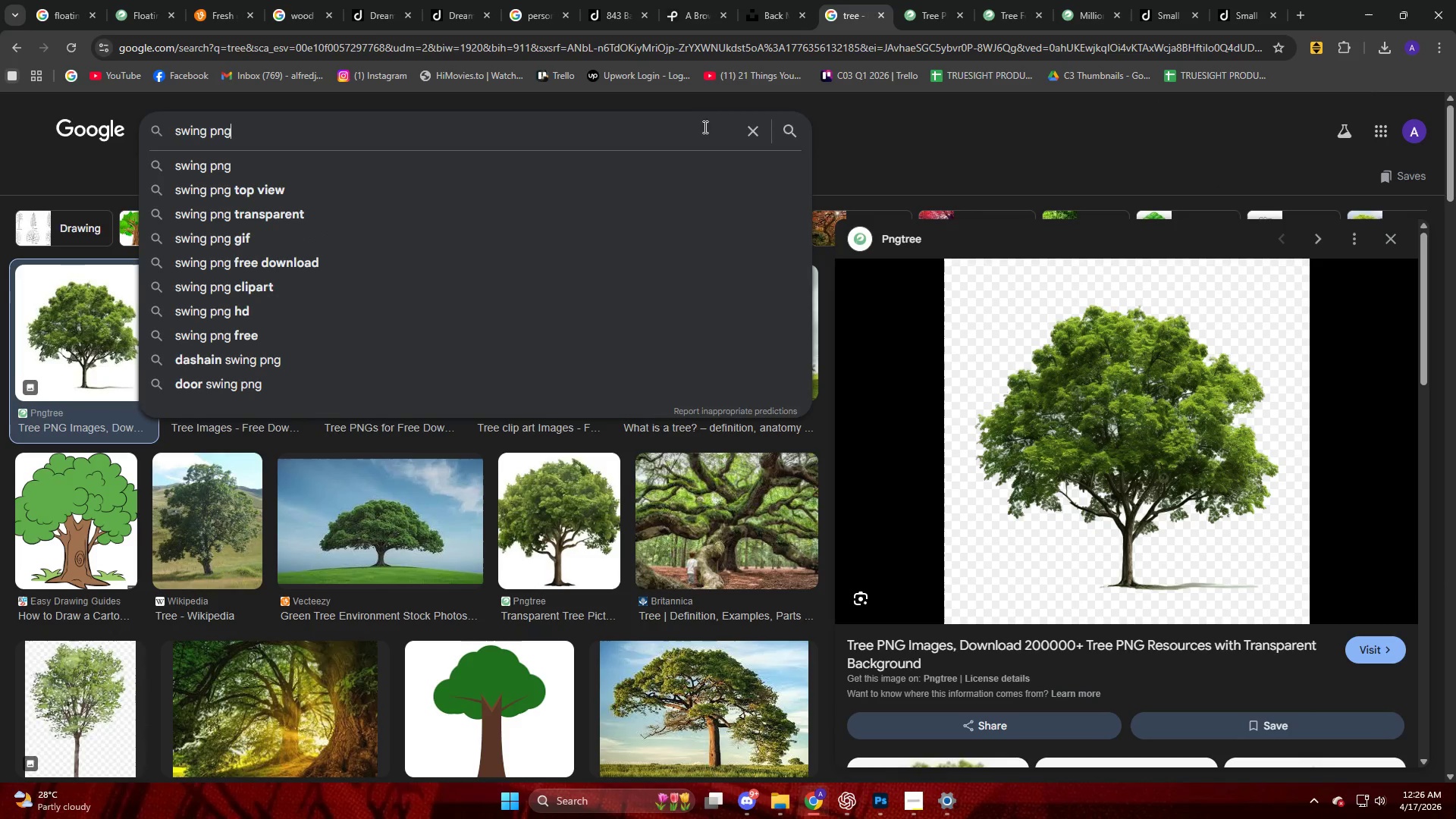 
key(Enter)
 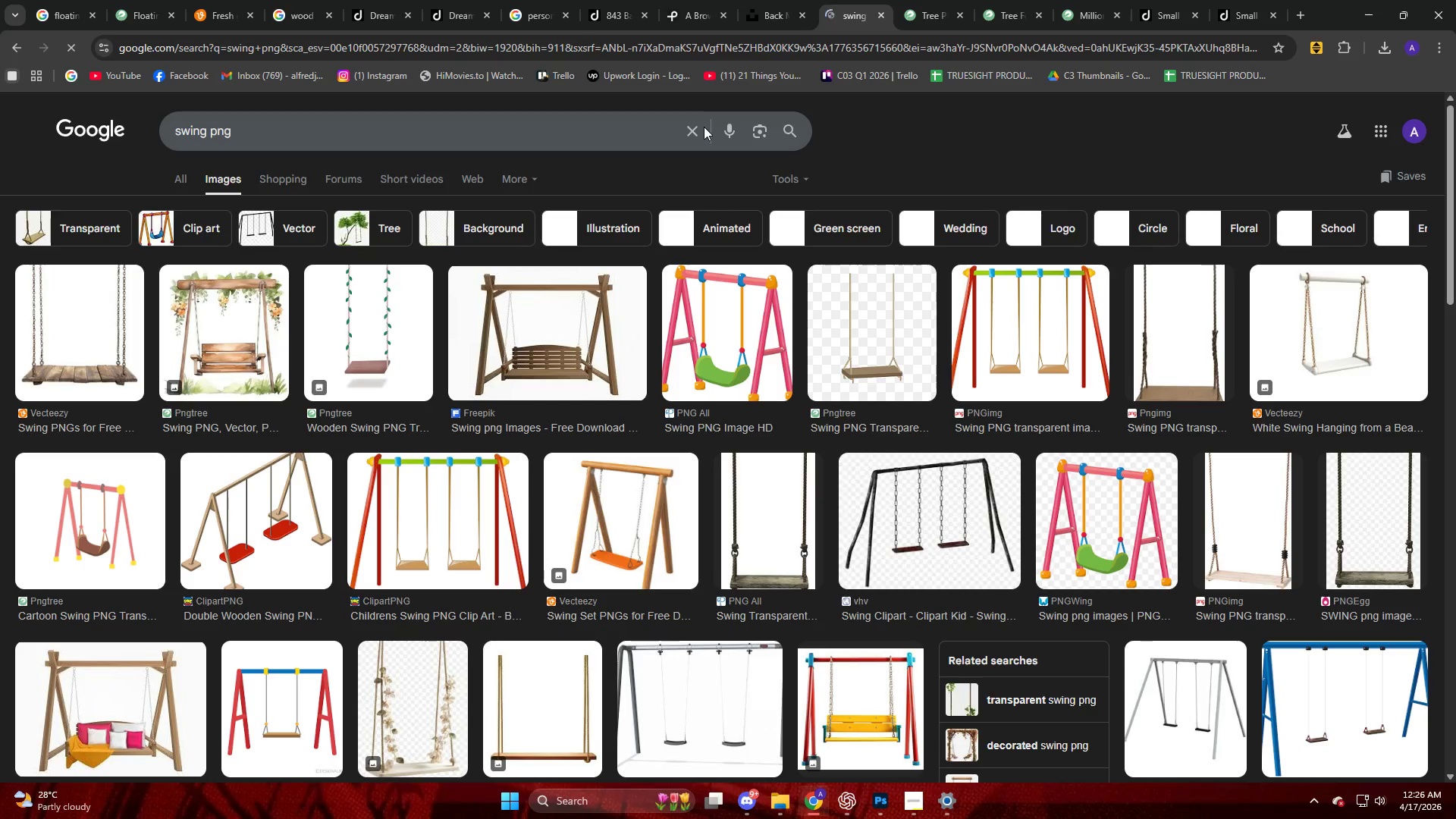 
mouse_move([263, 280])
 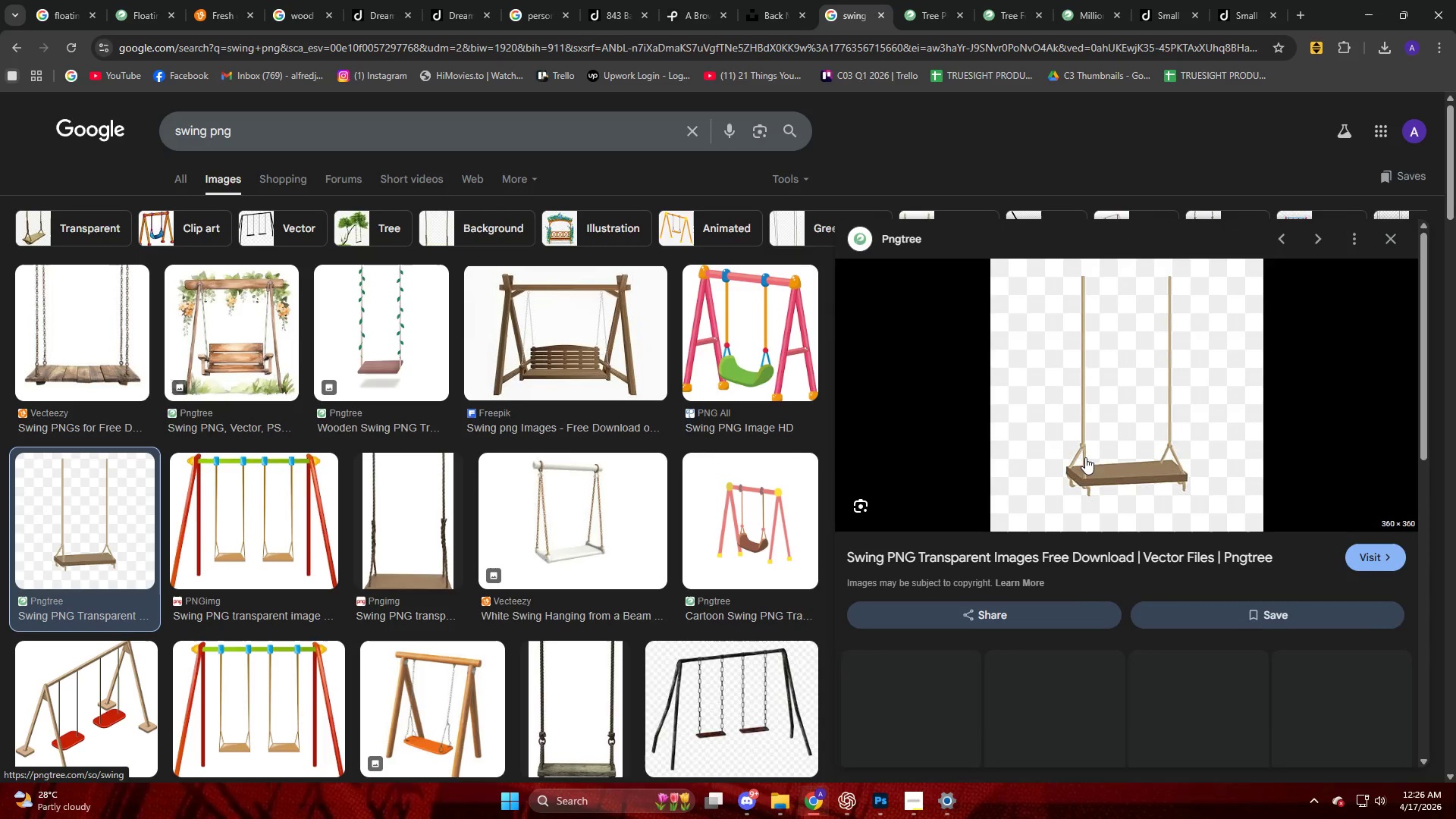 
scroll: coordinate [1102, 464], scroll_direction: down, amount: 5.0
 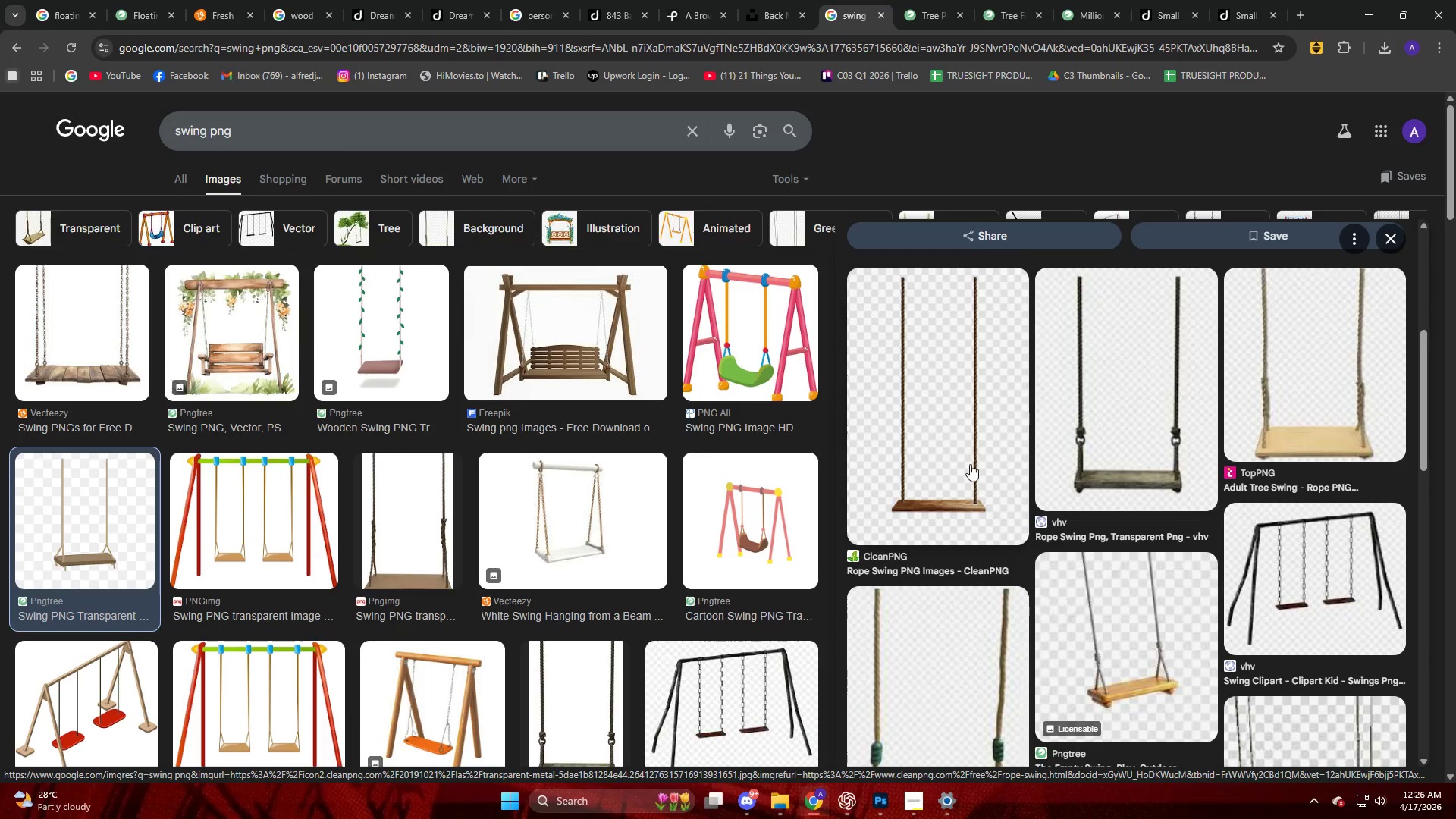 
mouse_move([987, 487])
 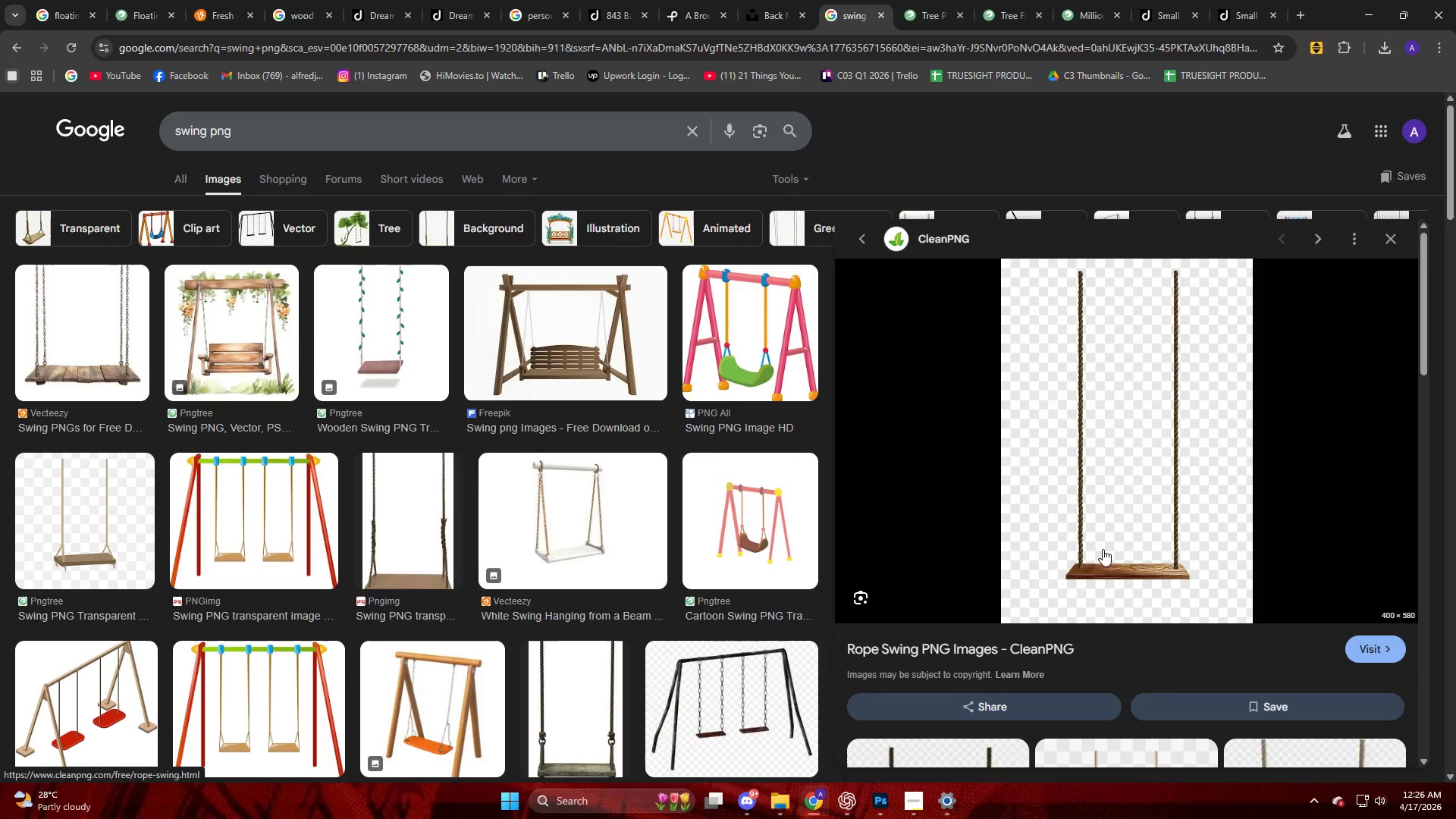 
left_click([1103, 561])
 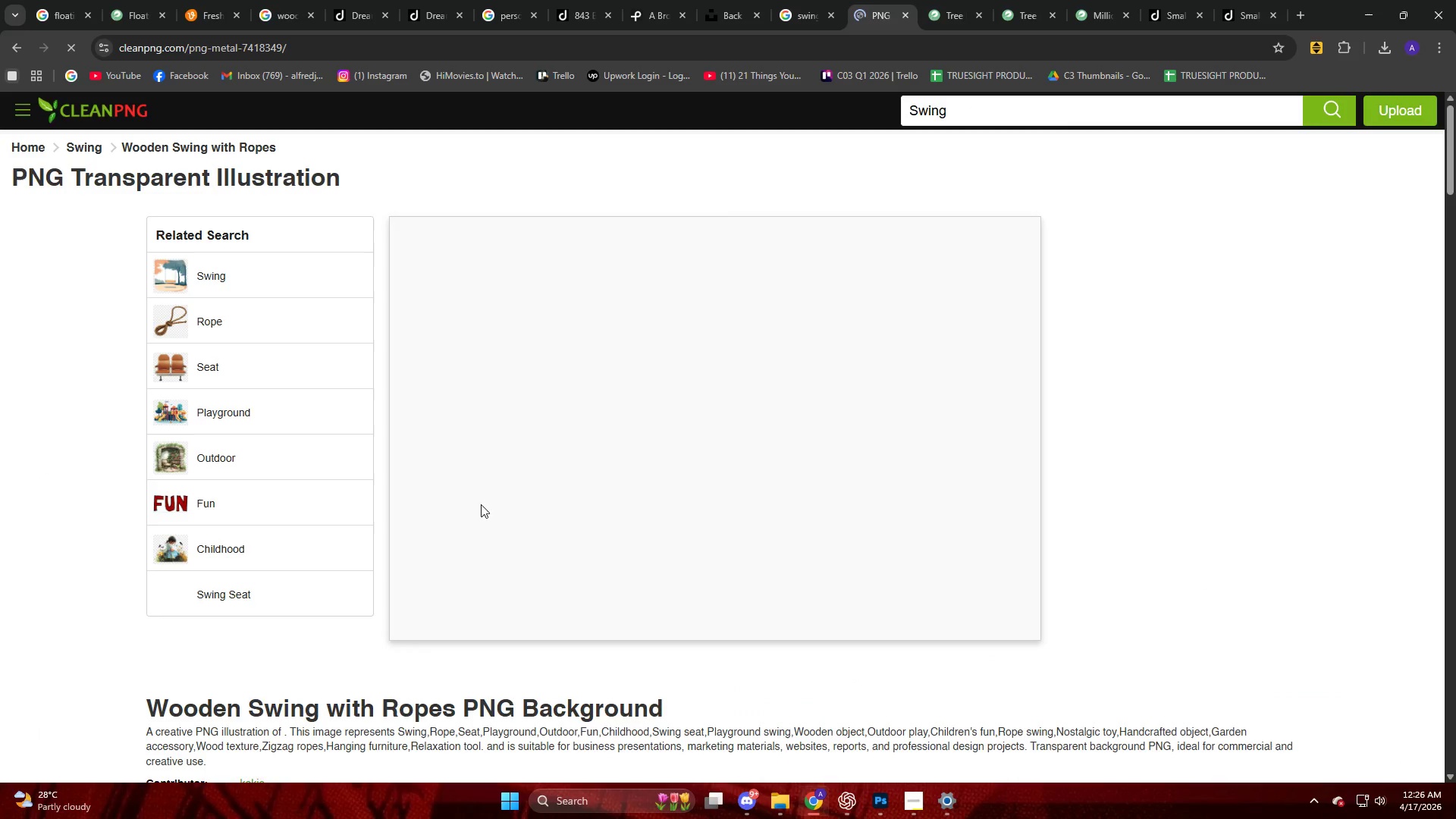 
scroll: coordinate [582, 447], scroll_direction: down, amount: 5.0
 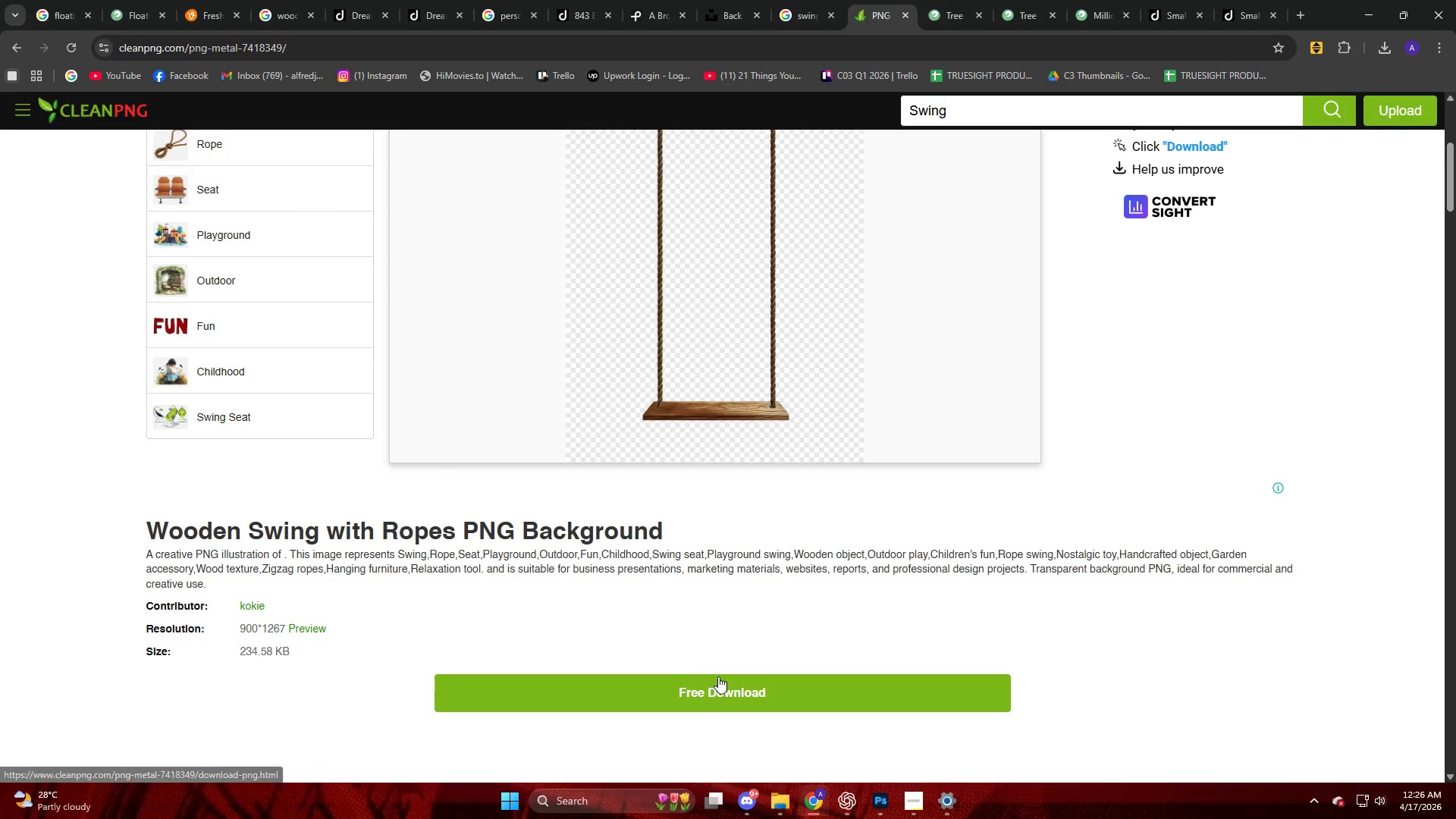 
left_click([734, 689])
 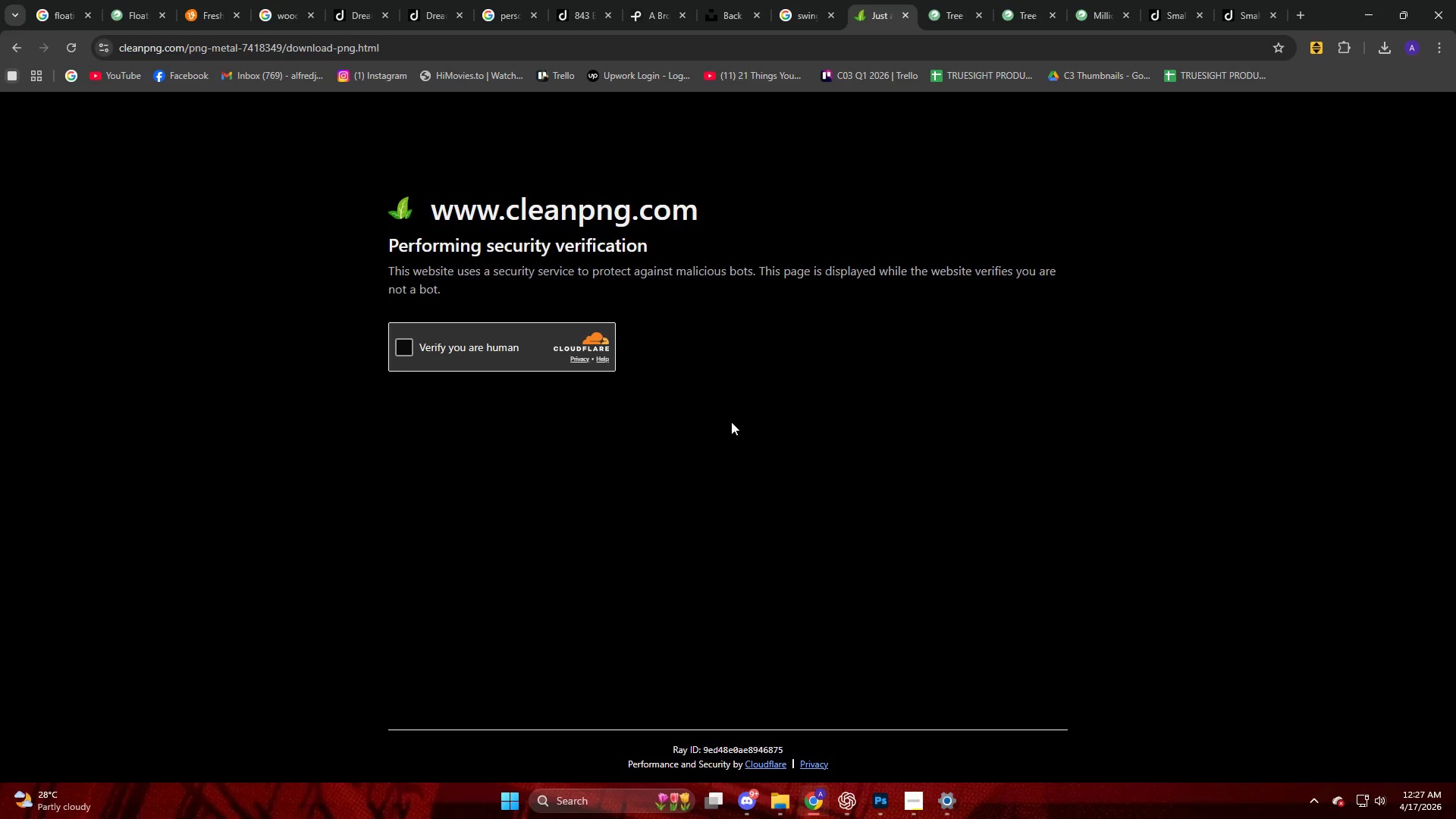 
wait(5.77)
 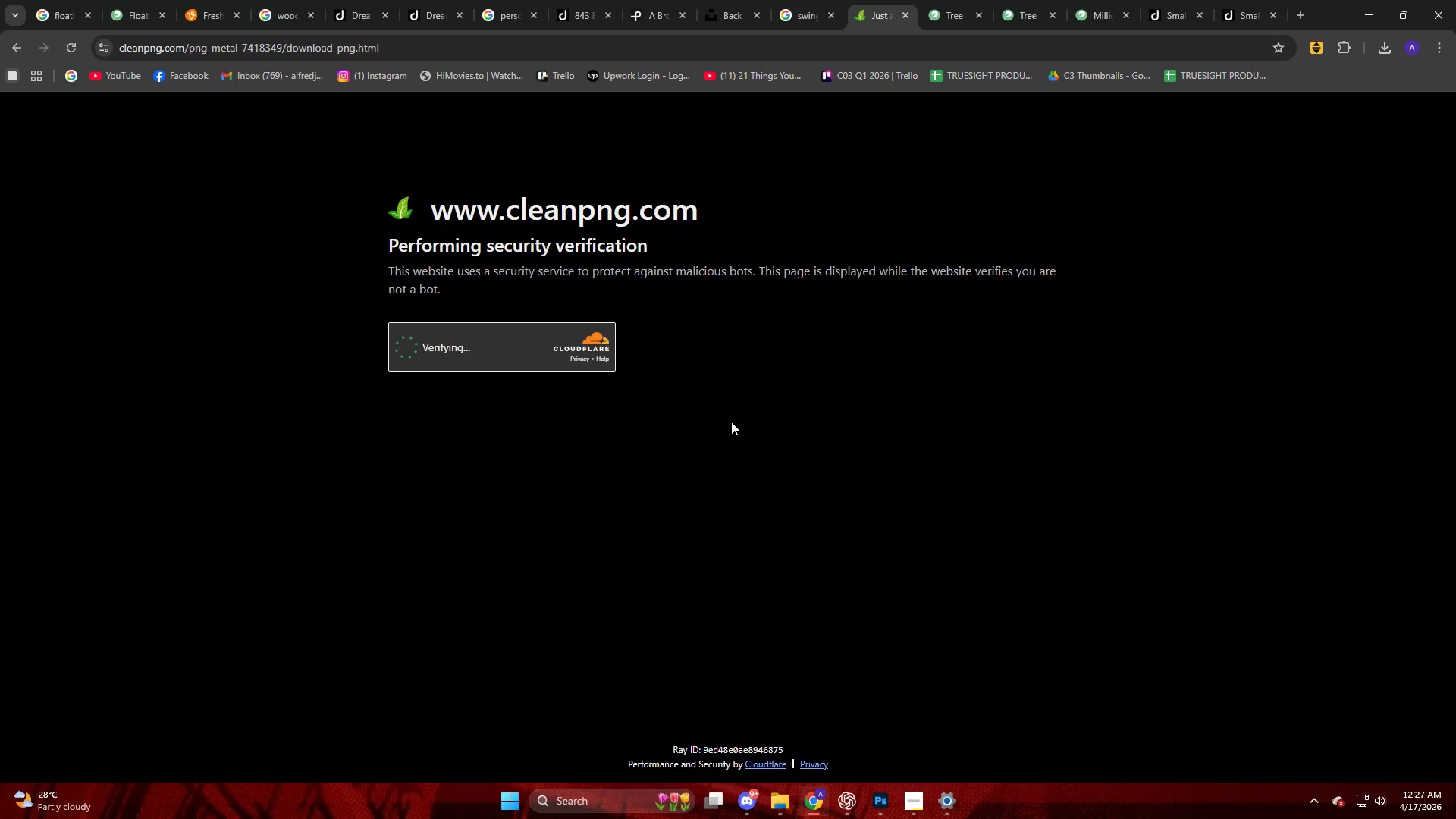 
left_click([405, 340])
 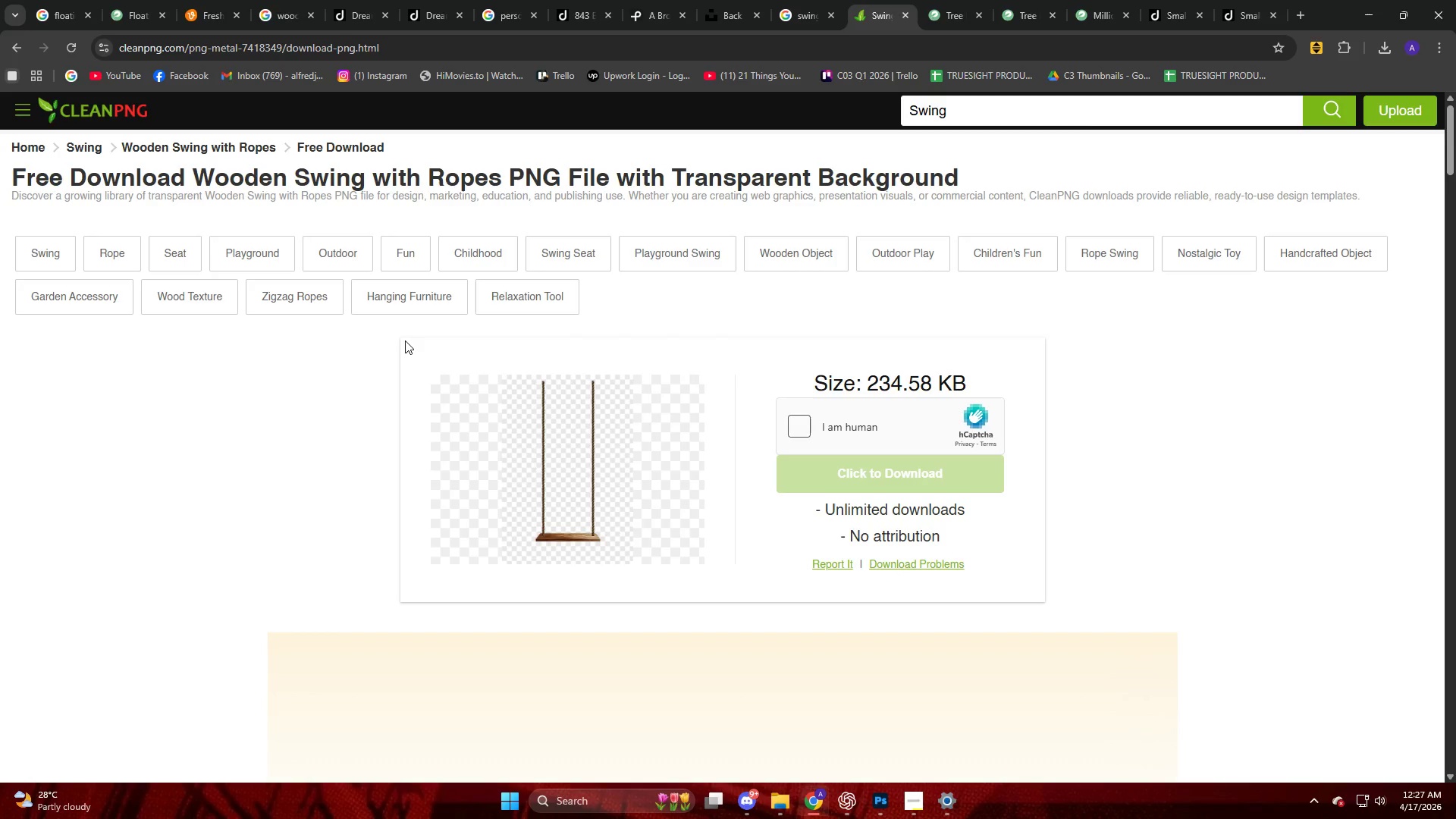 
left_click([801, 431])
 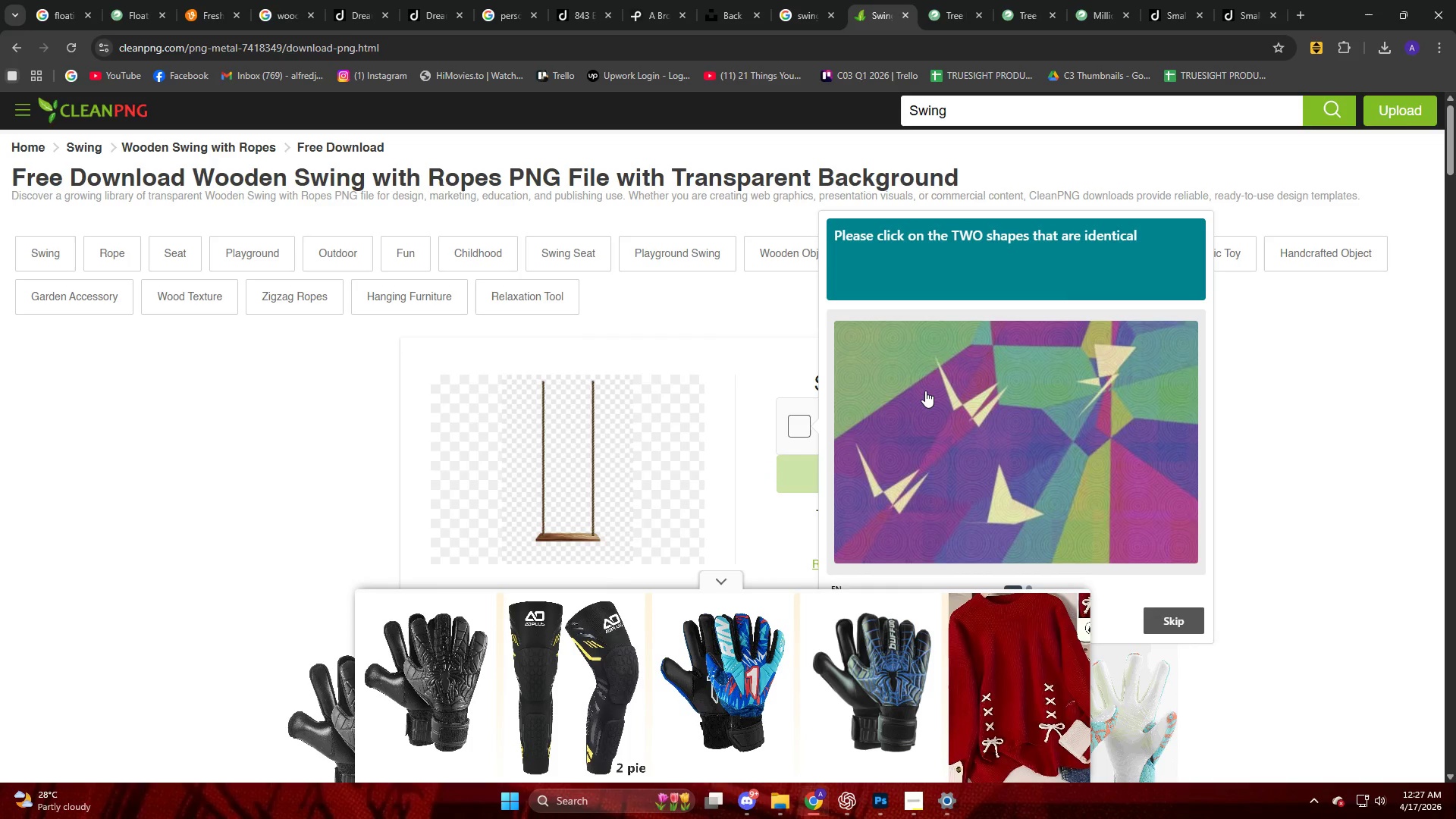 
left_click([894, 491])
 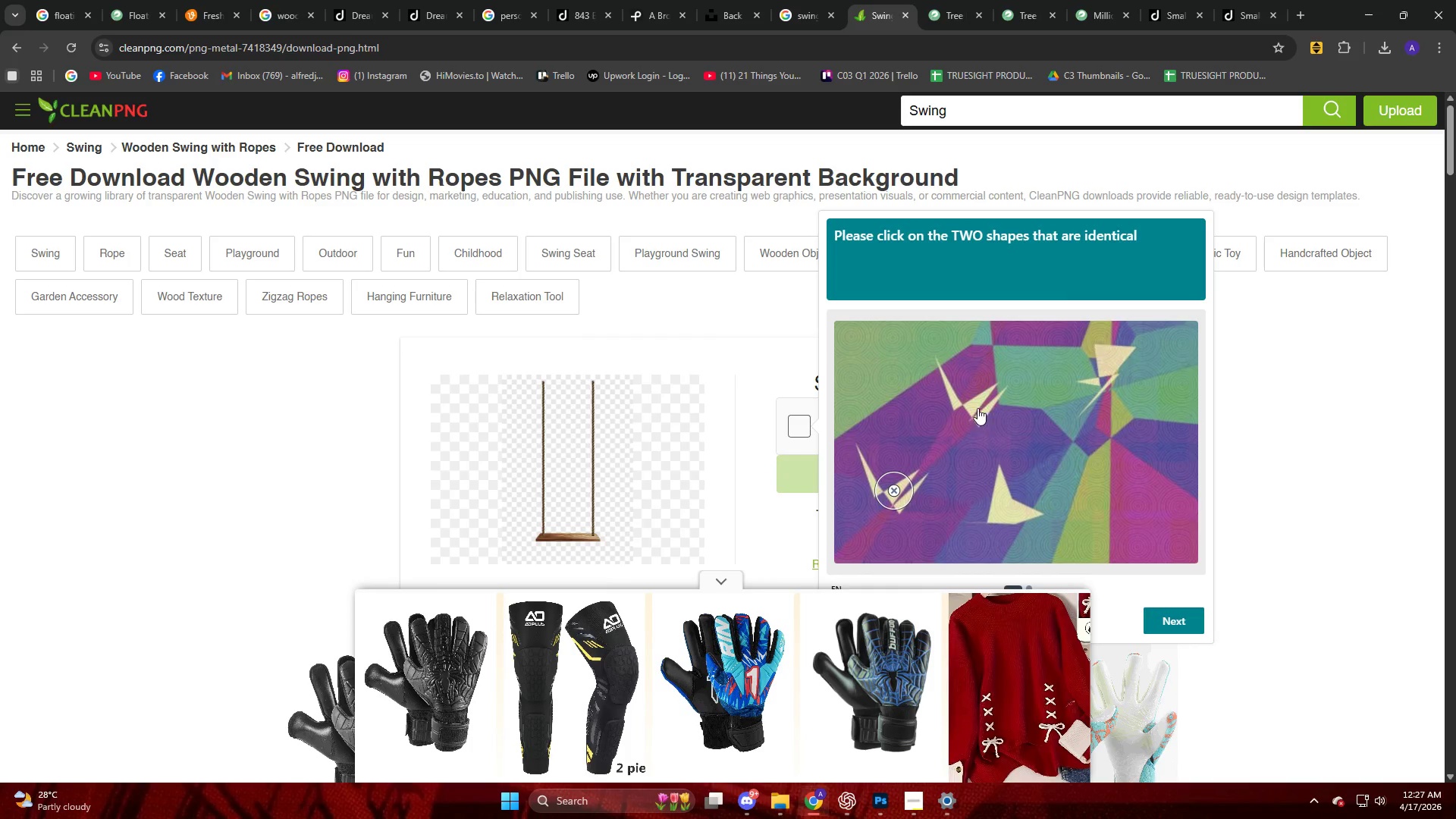 
left_click([975, 405])
 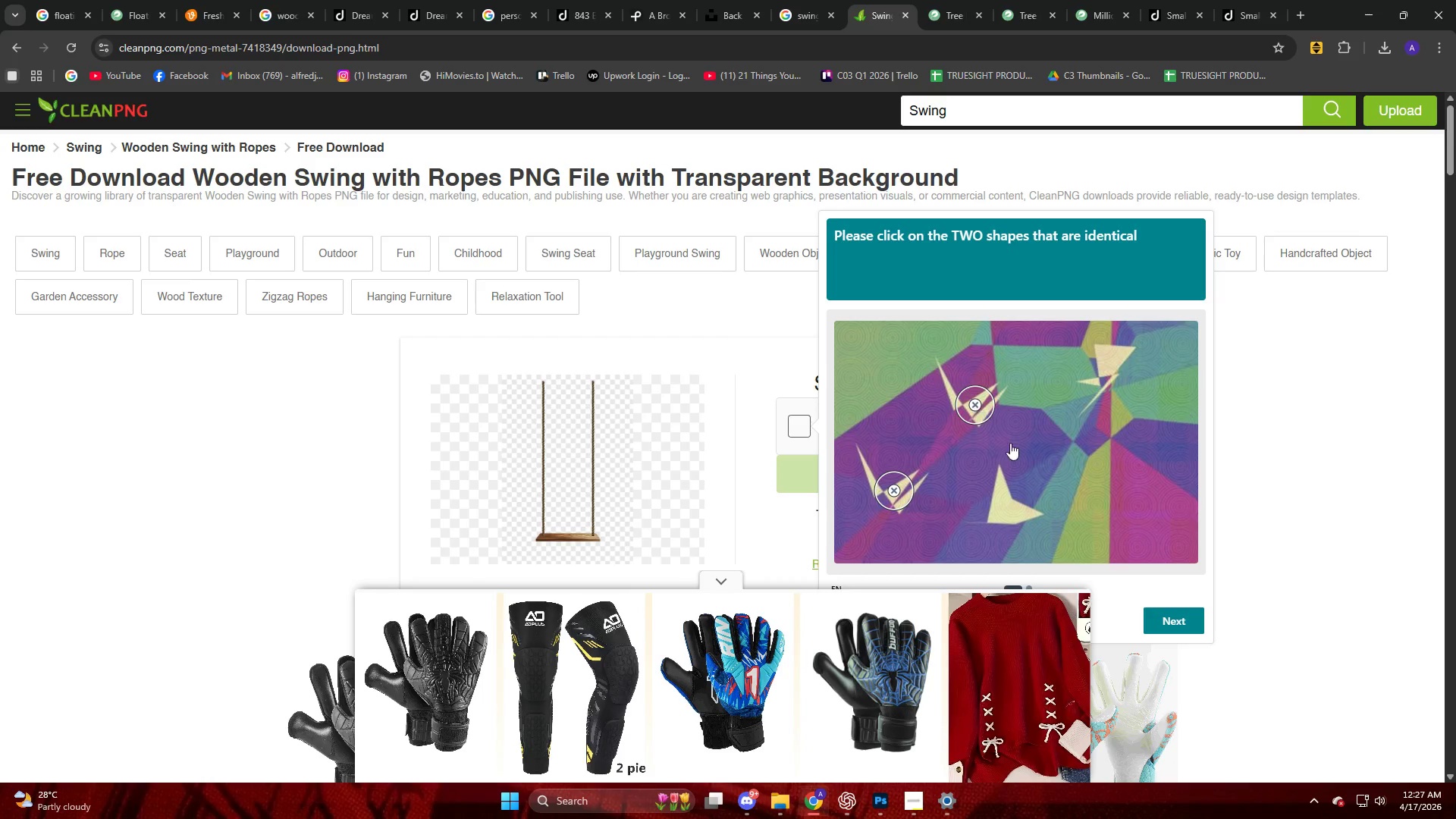 
left_click([1166, 612])
 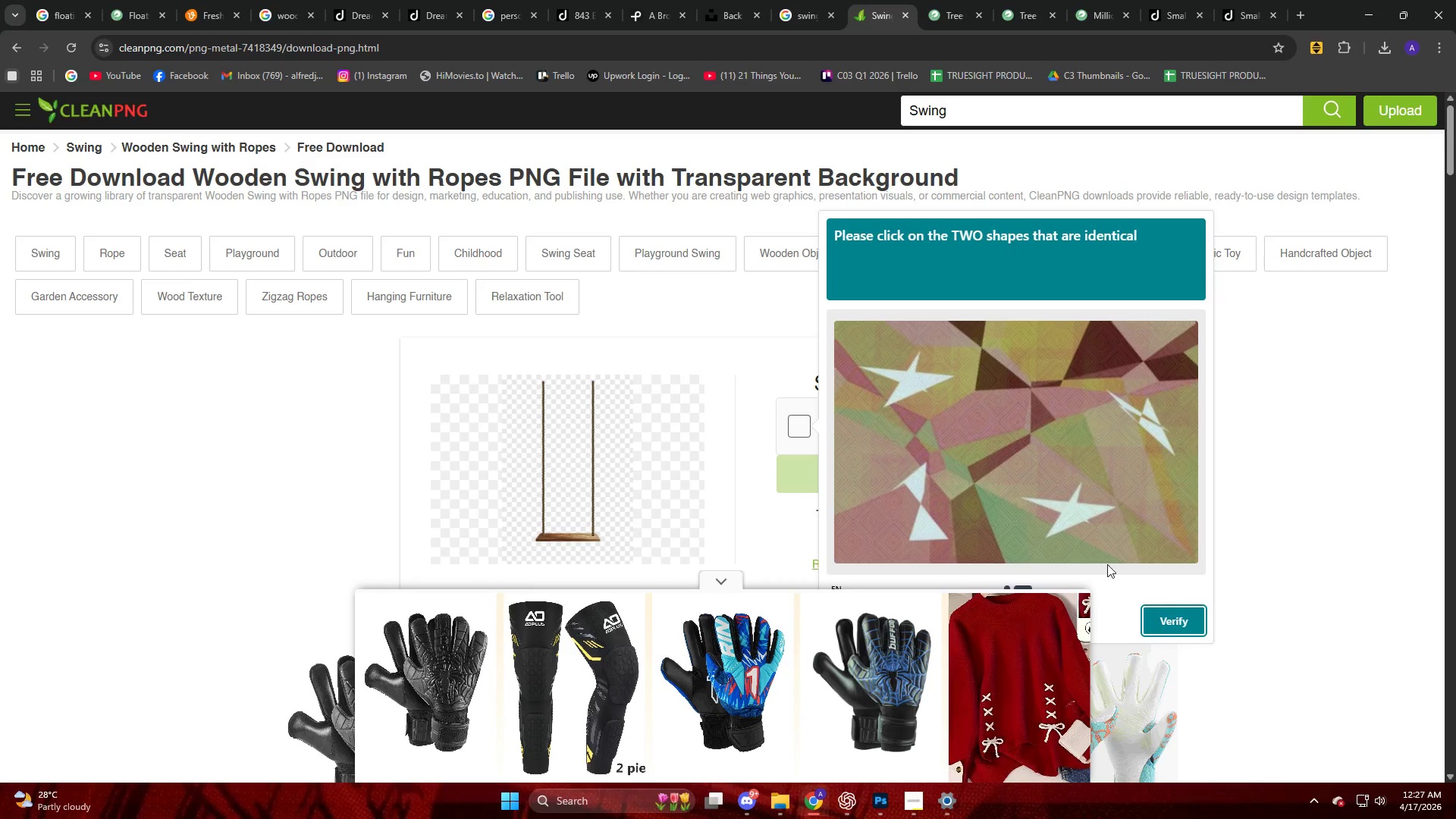 
left_click([903, 379])
 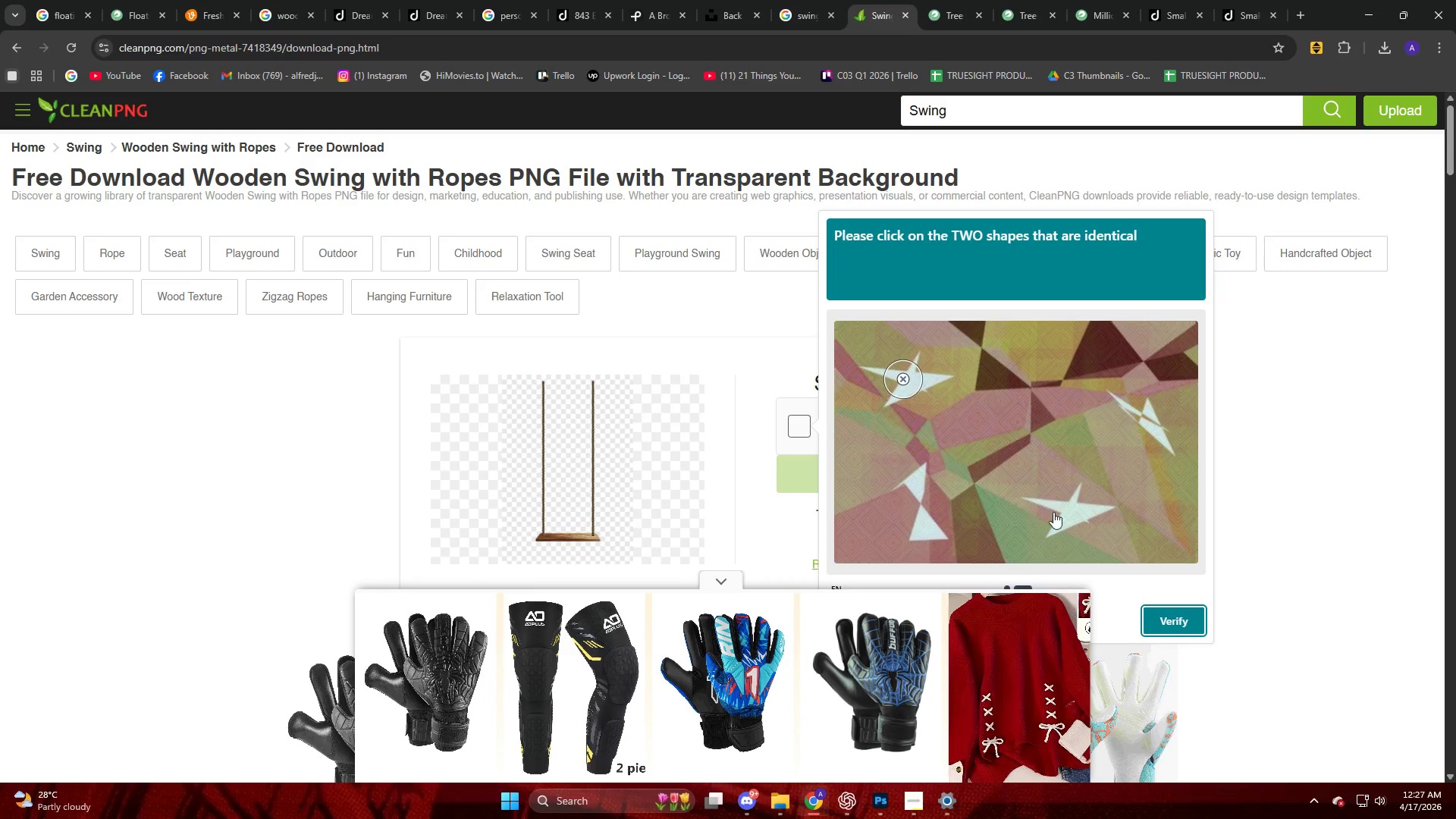 
left_click([1062, 510])
 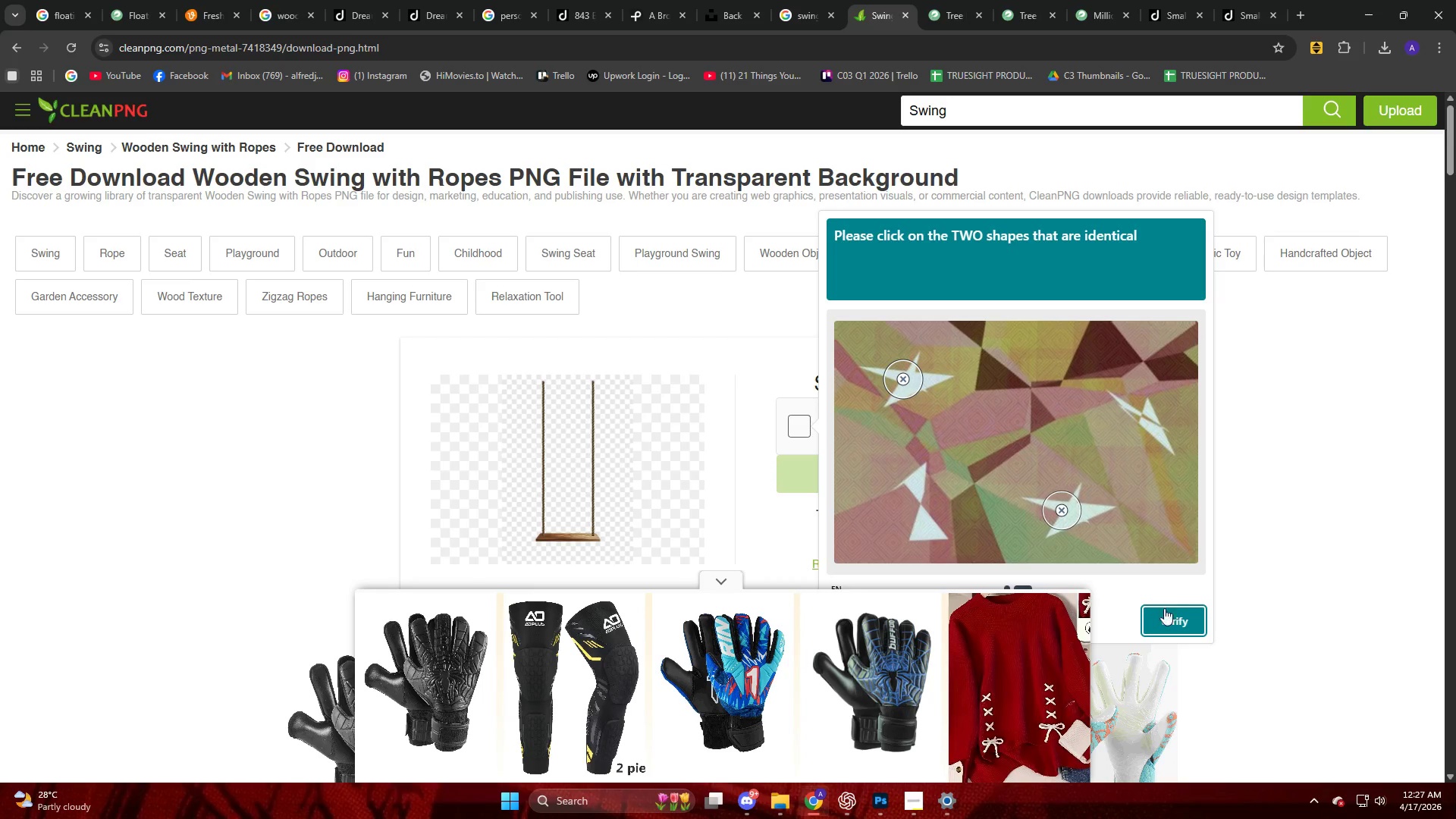 
left_click([1162, 617])
 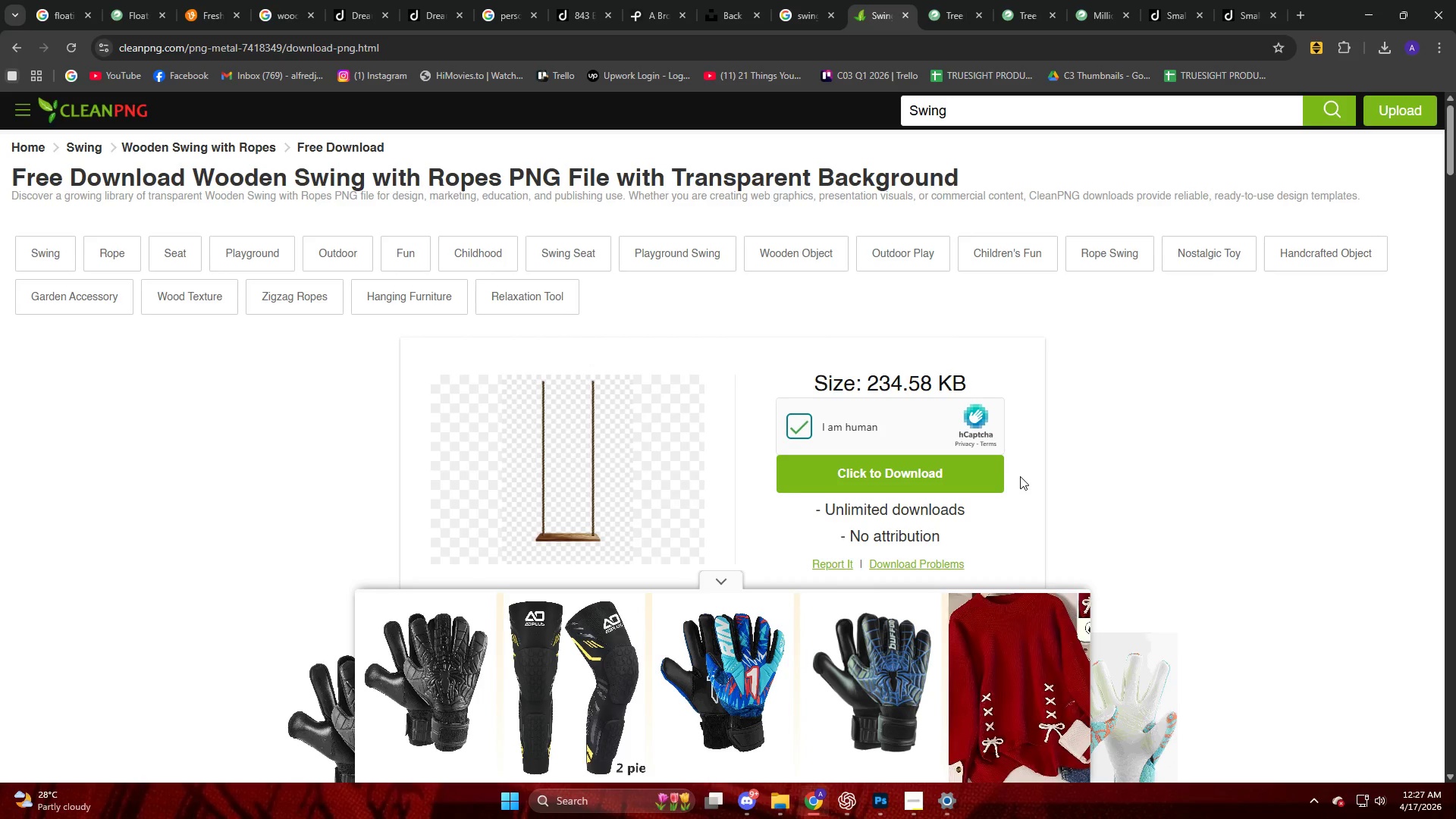 
left_click([940, 472])
 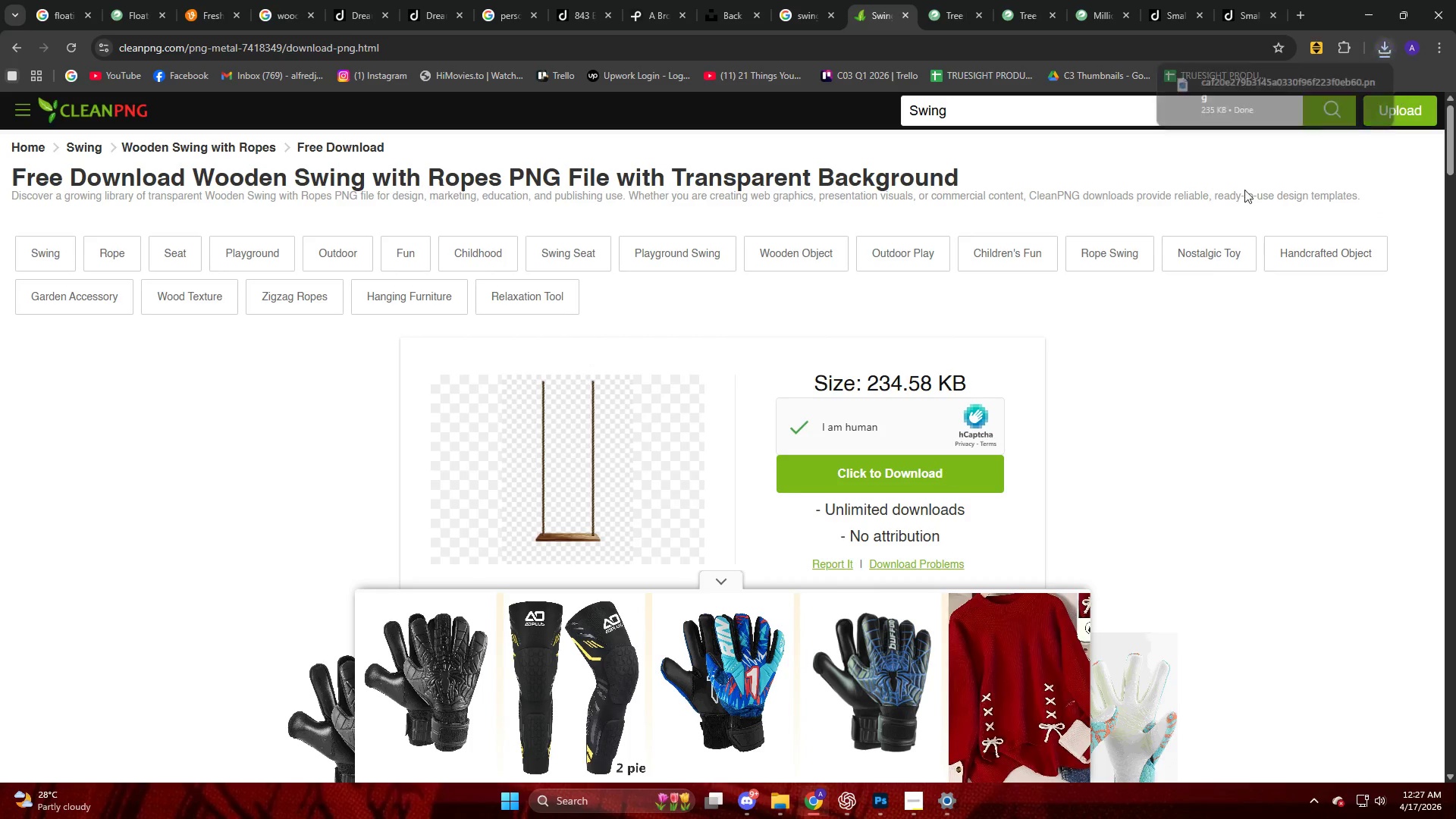 
left_click_drag(start_coordinate=[1229, 122], to_coordinate=[912, 767])
 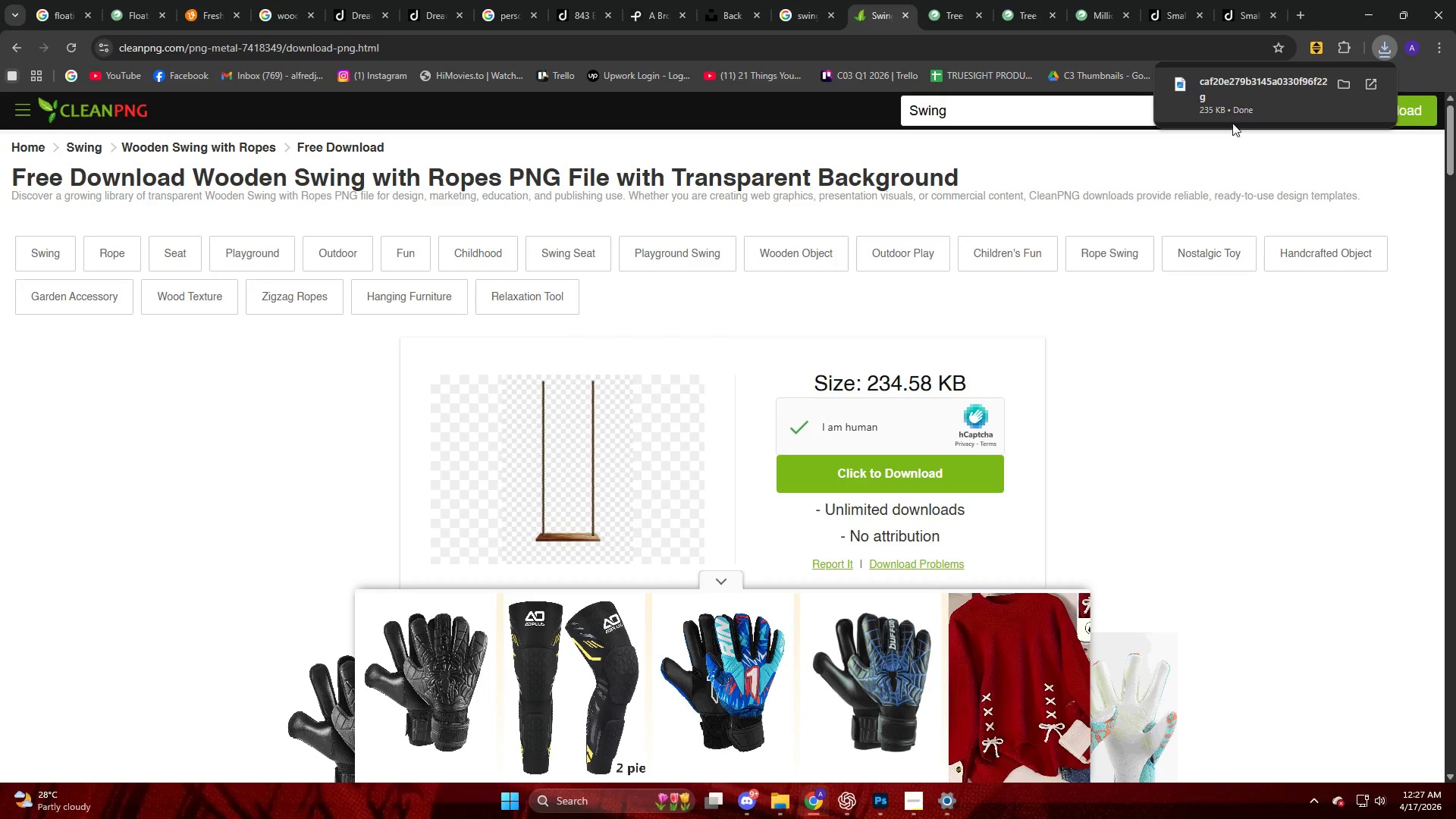 
left_click_drag(start_coordinate=[1232, 112], to_coordinate=[791, 589])
 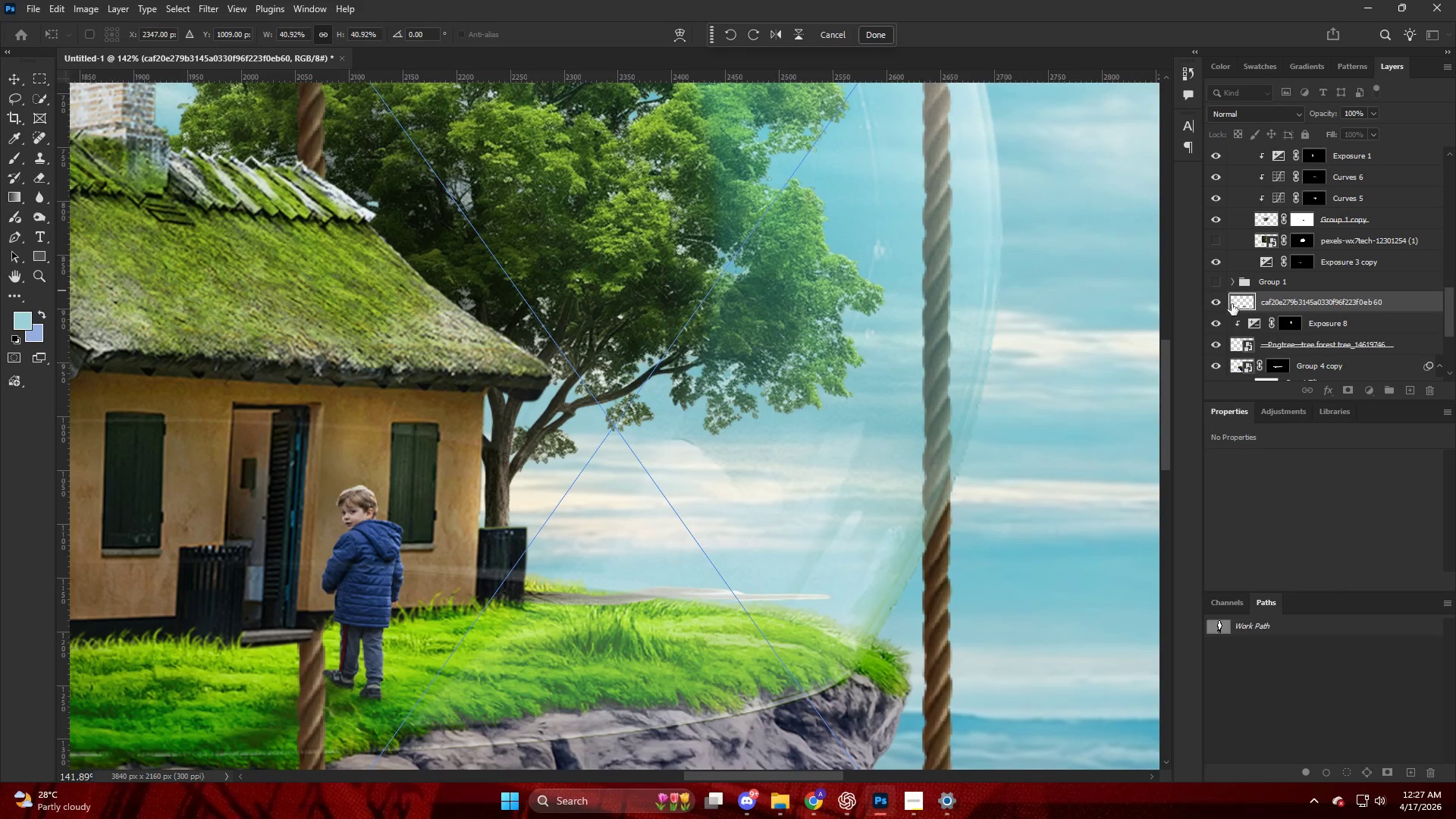 
hold_key(key=AltLeft, duration=3.09)
scroll: coordinate [760, 351], scroll_direction: down, amount: 11.0
 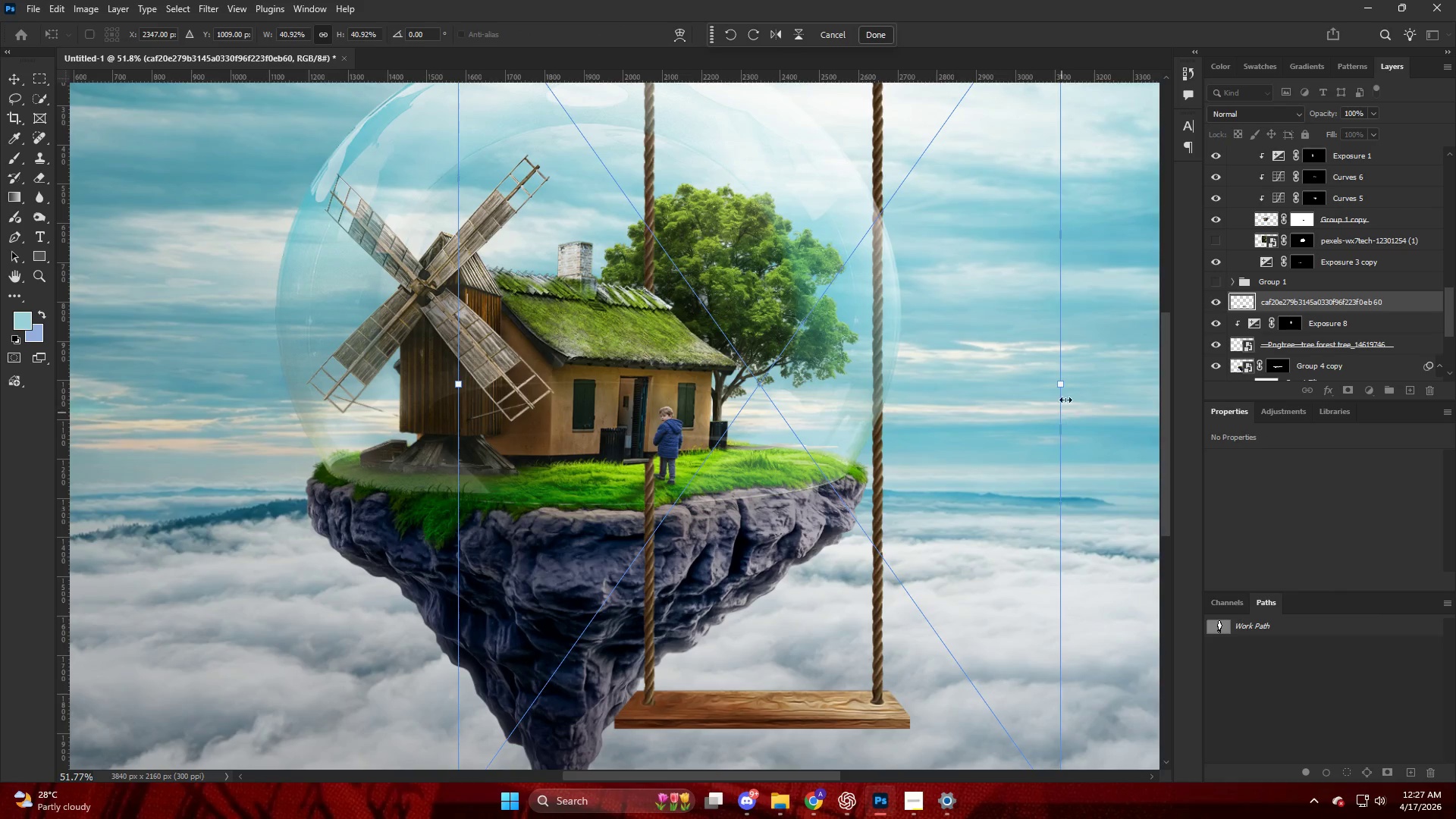 
left_click_drag(start_coordinate=[1064, 385], to_coordinate=[784, 404])
 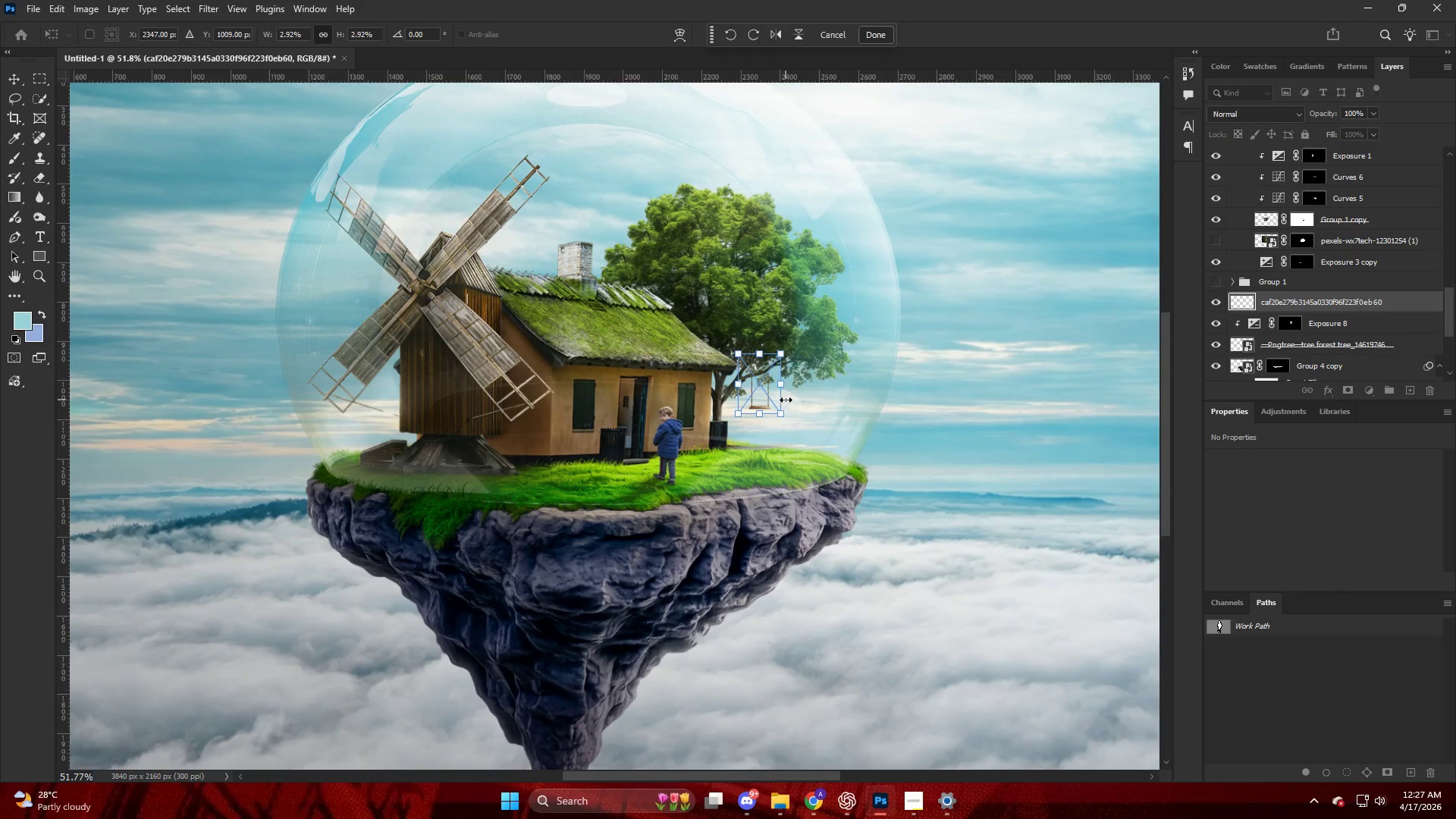 
hold_key(key=AltLeft, duration=0.89)
 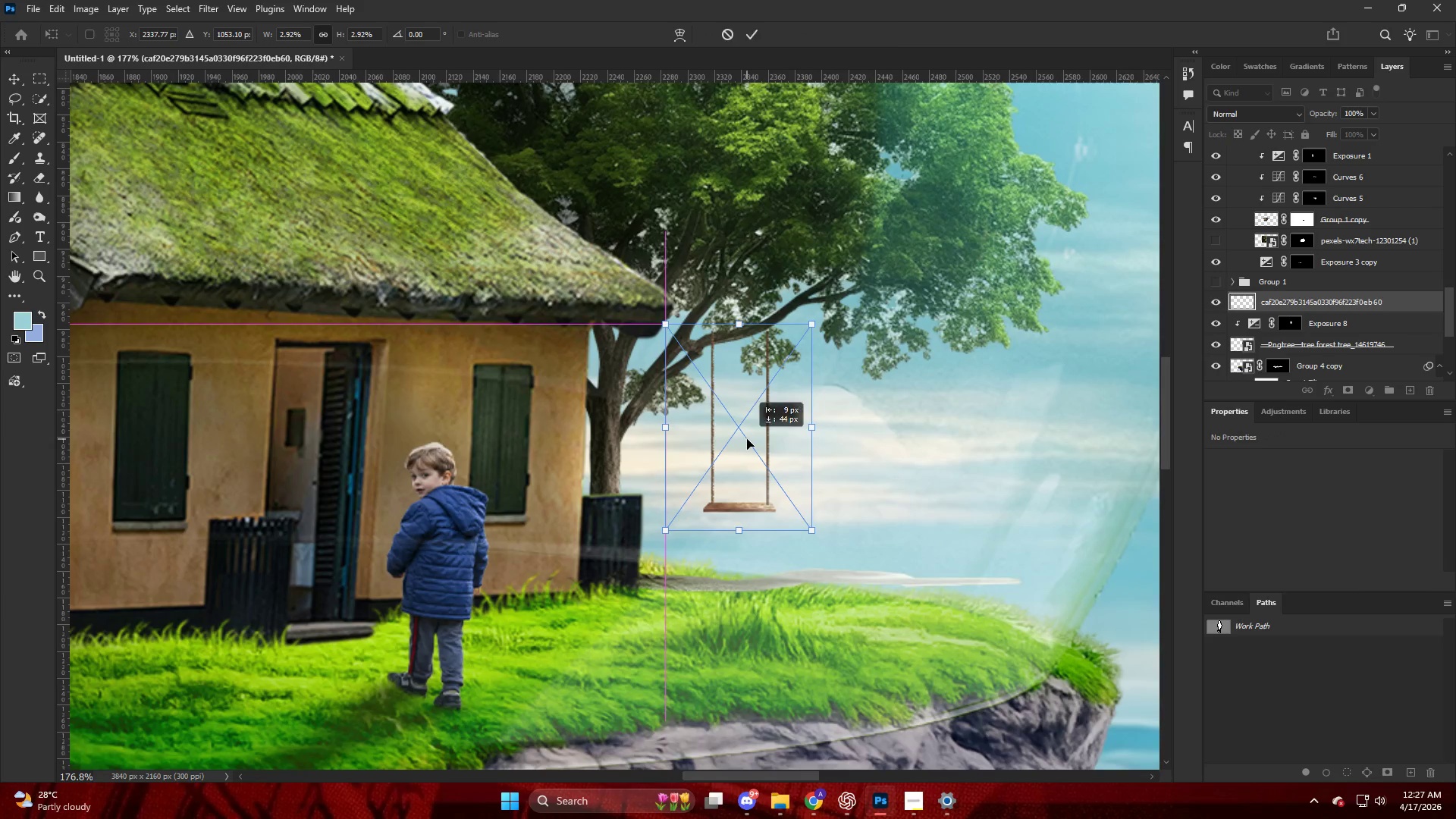 
left_click_drag(start_coordinate=[760, 381], to_coordinate=[747, 439])
 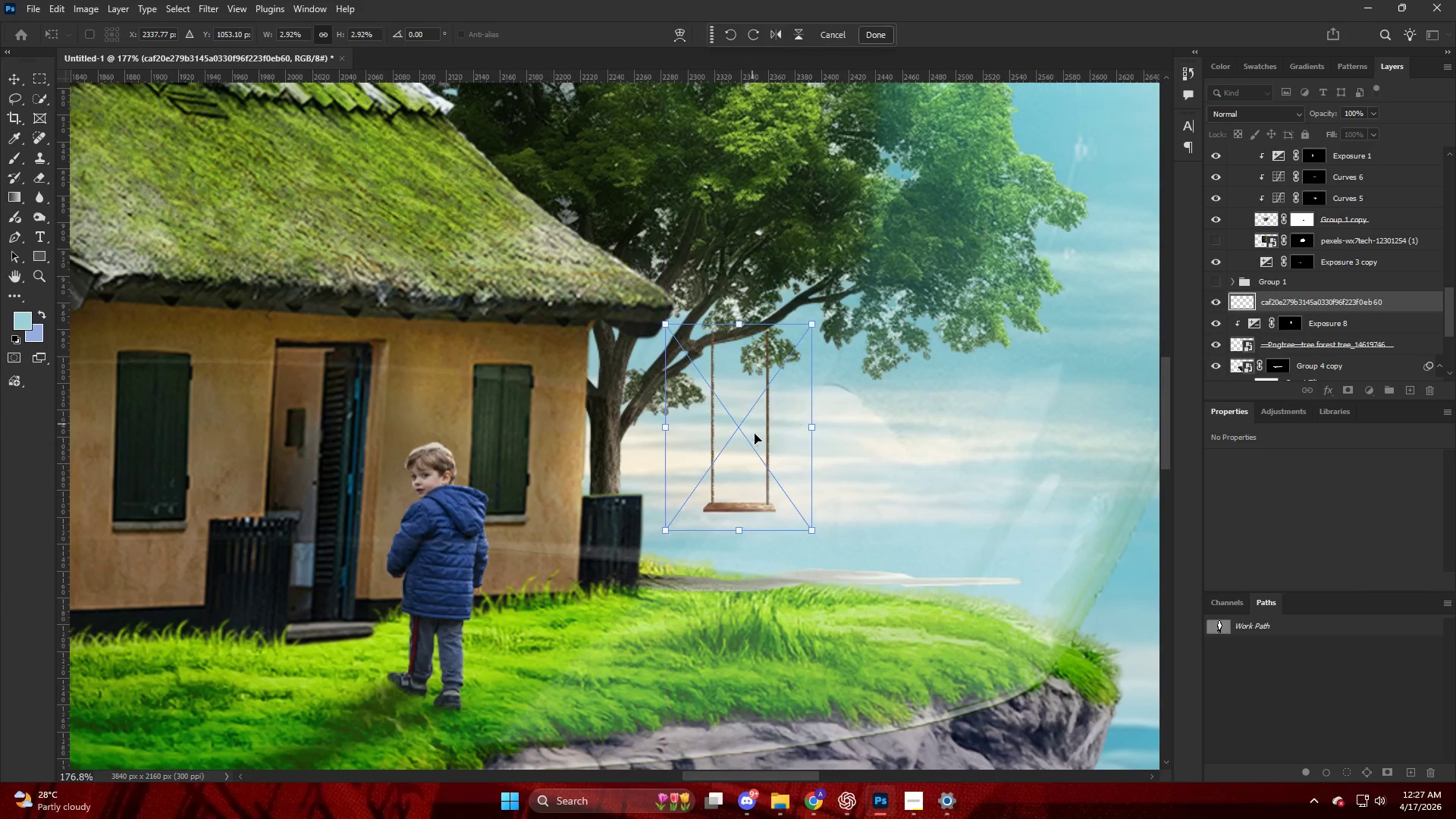 
scroll: coordinate [728, 379], scroll_direction: up, amount: 14.0
 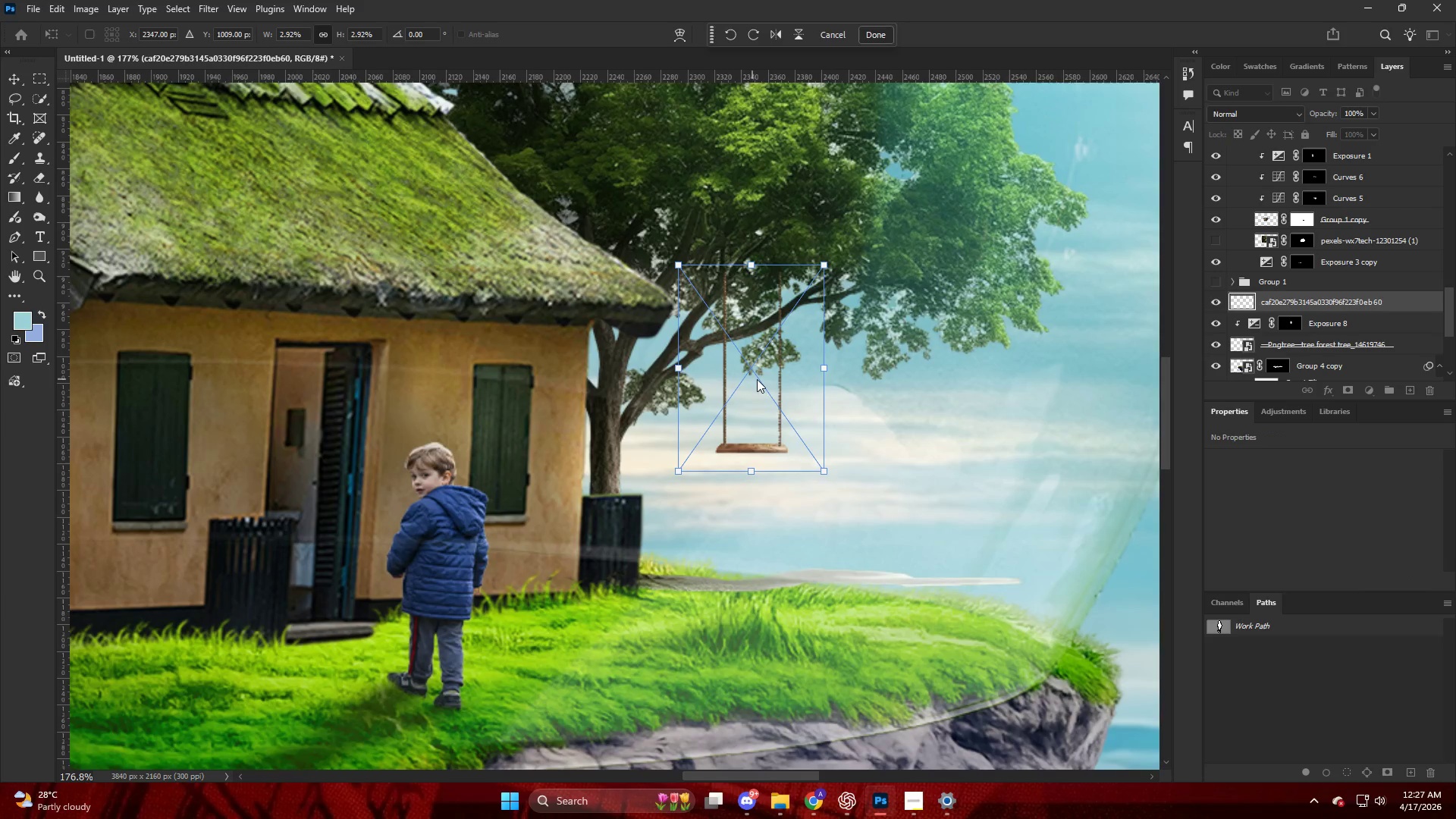 
left_click_drag(start_coordinate=[755, 428], to_coordinate=[754, 479])
 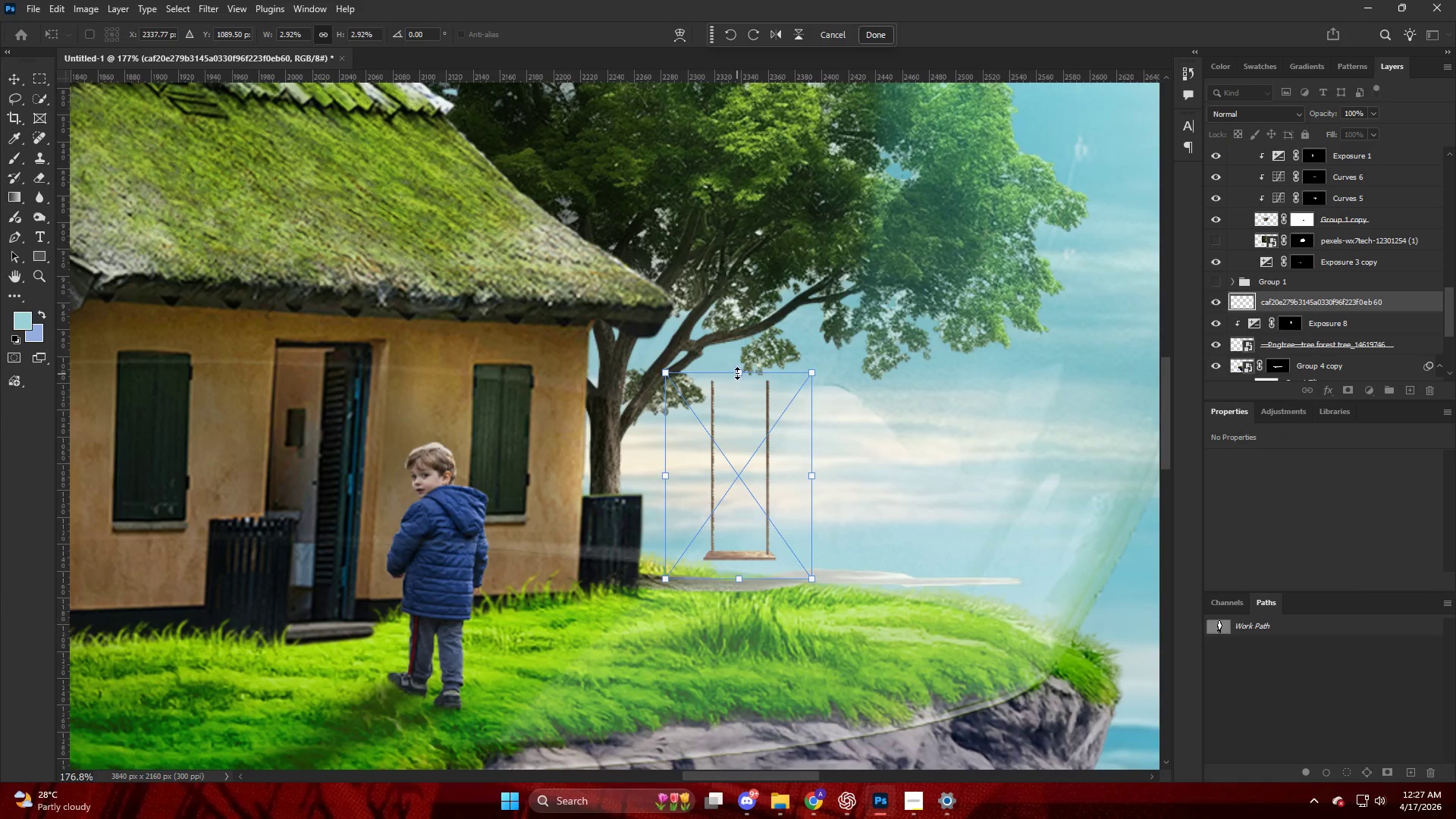 
left_click_drag(start_coordinate=[745, 373], to_coordinate=[755, 329])
 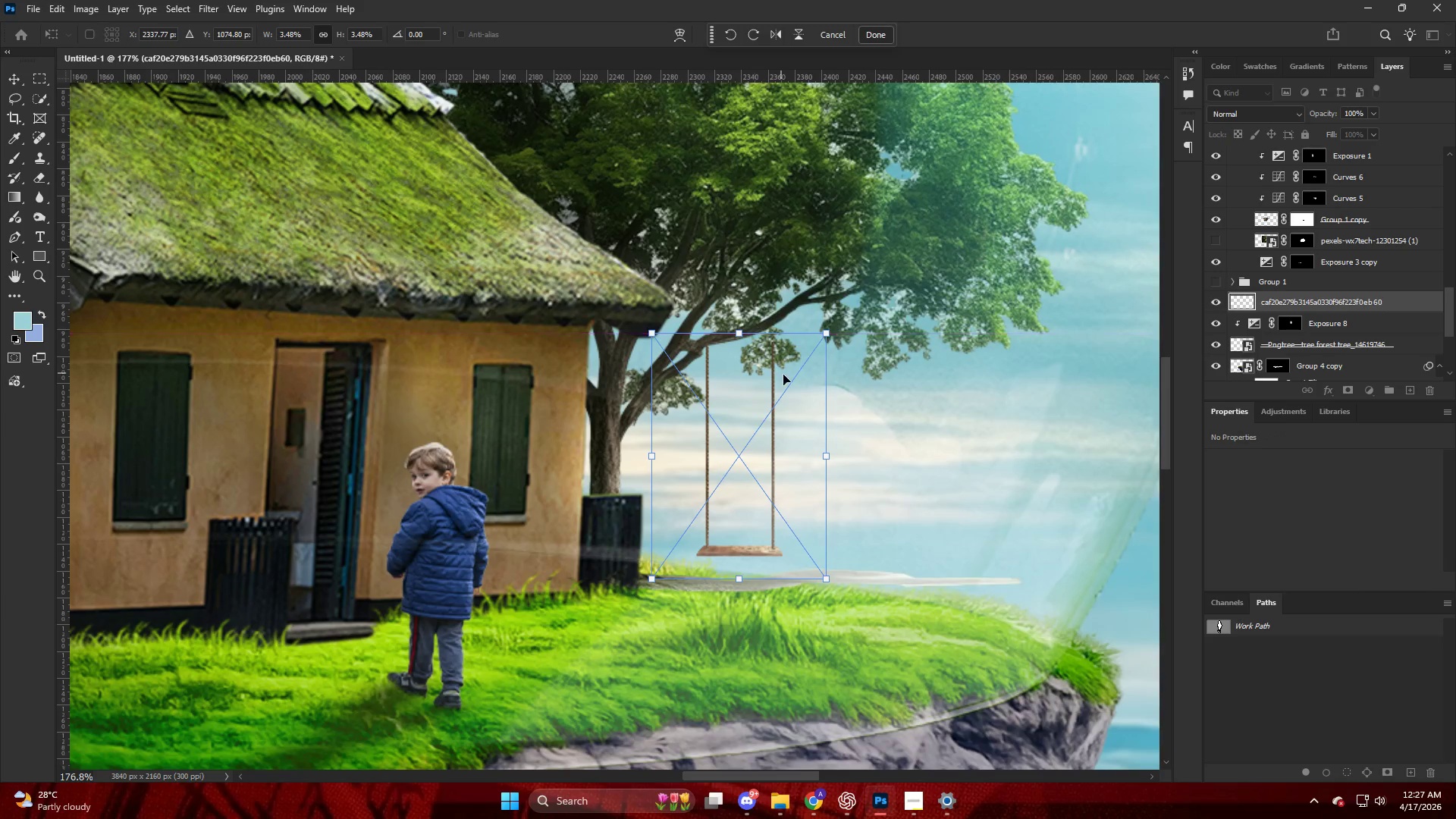 
left_click_drag(start_coordinate=[783, 375], to_coordinate=[786, 362])
 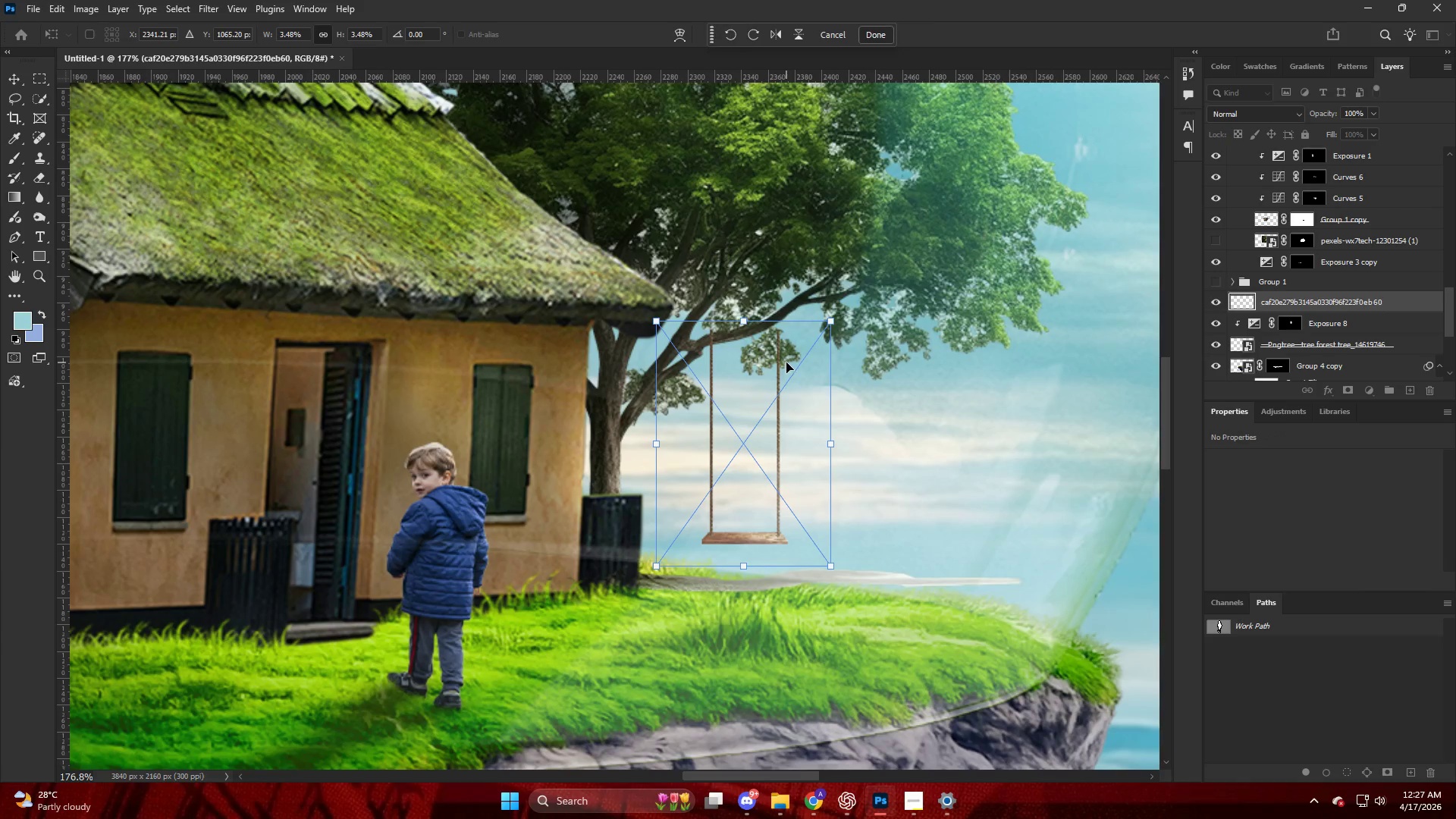 
left_click_drag(start_coordinate=[786, 362], to_coordinate=[790, 368])
 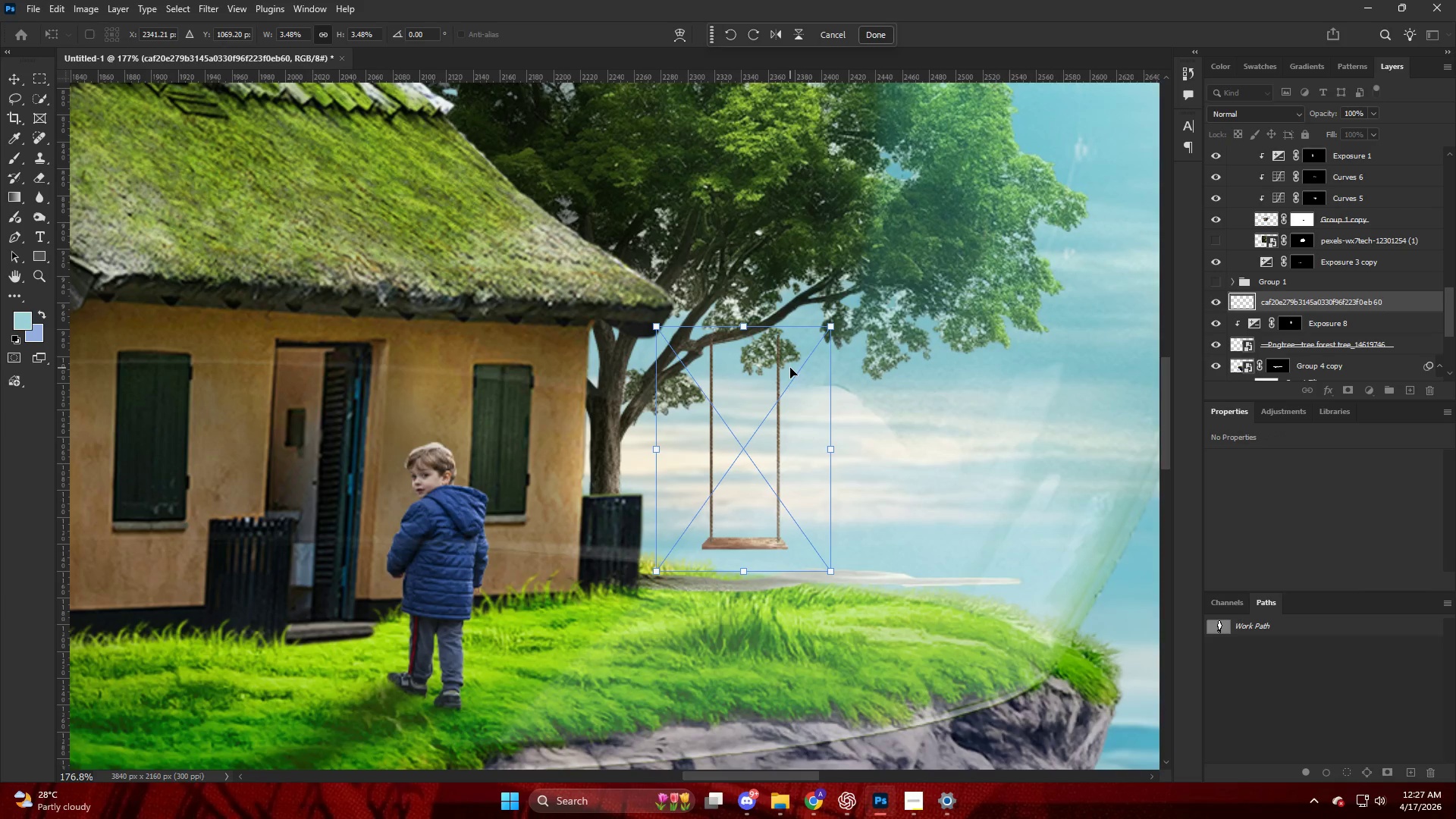 
key(NumpadEnter)
 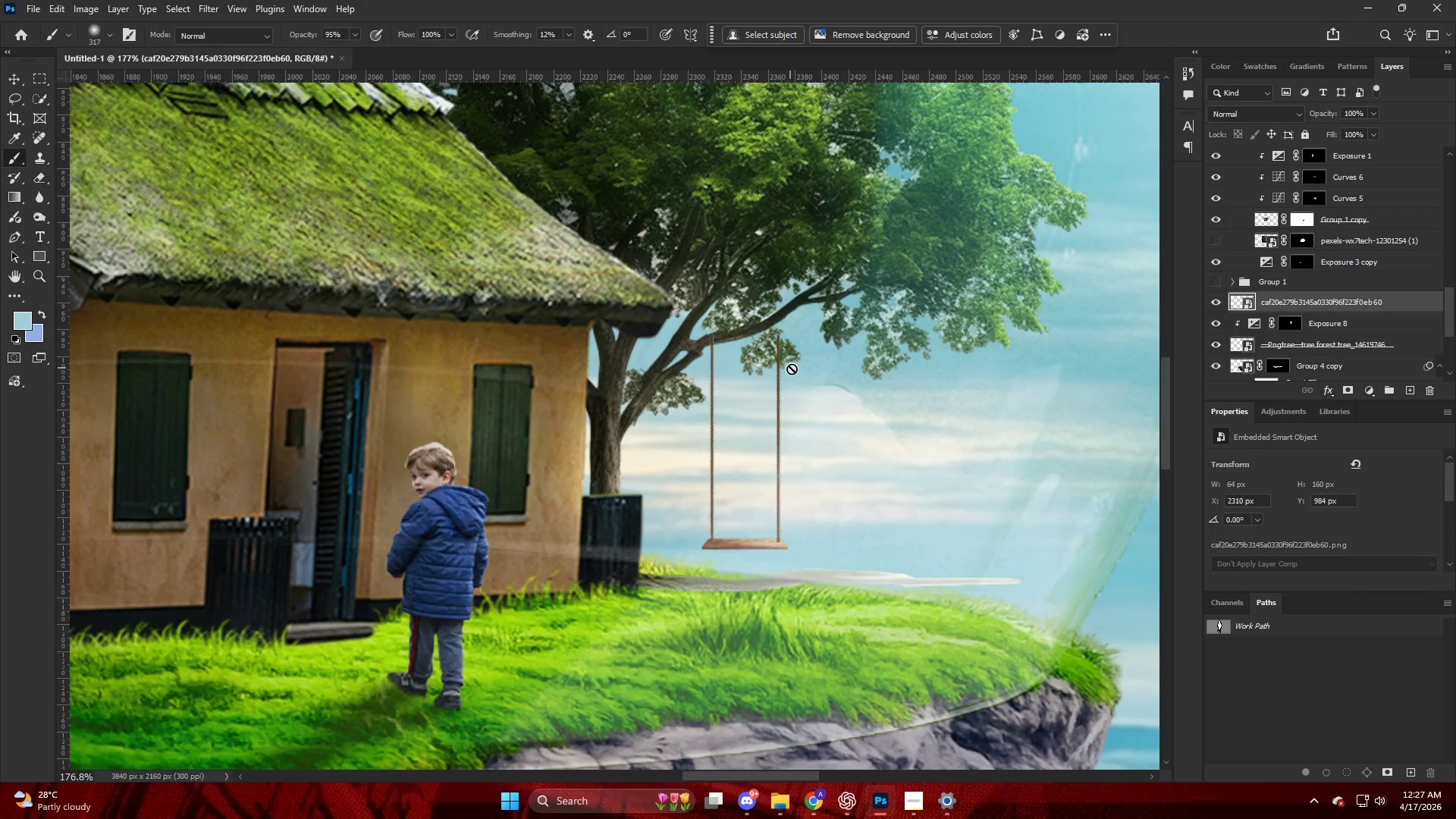 
hold_key(key=AltLeft, duration=0.42)
 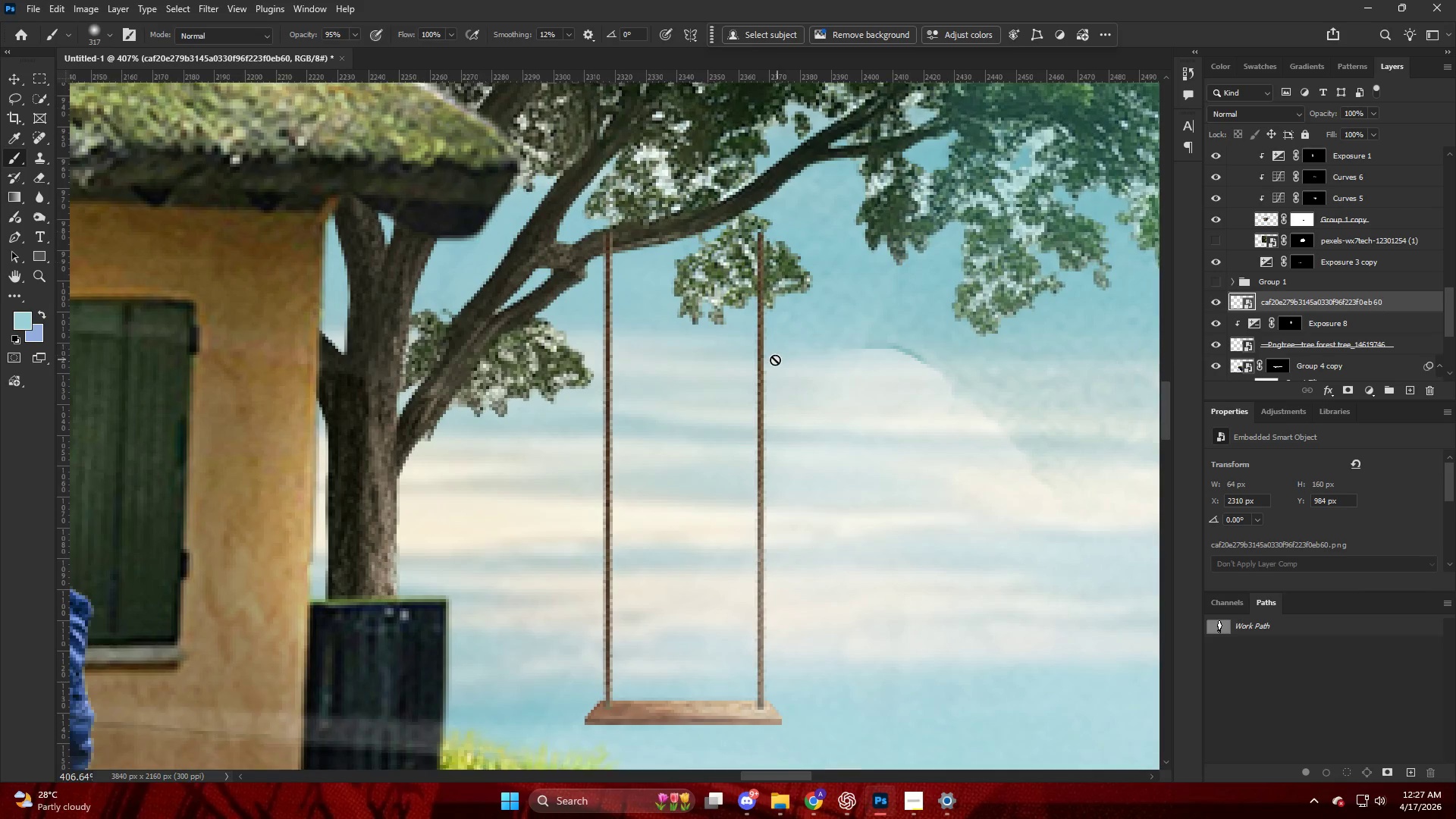 
key(P)
 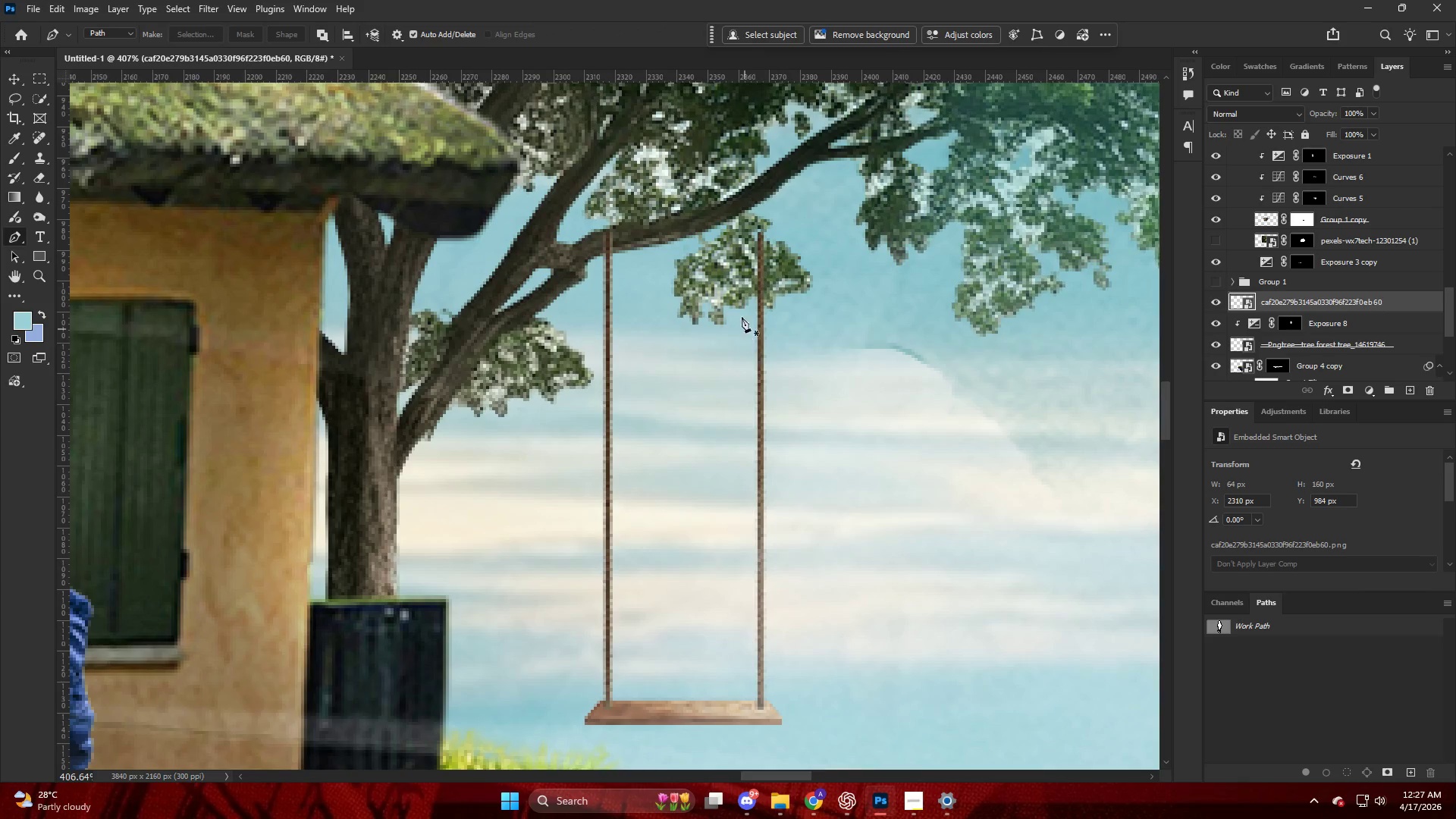 
scroll: coordinate [777, 359], scroll_direction: up, amount: 4.0
 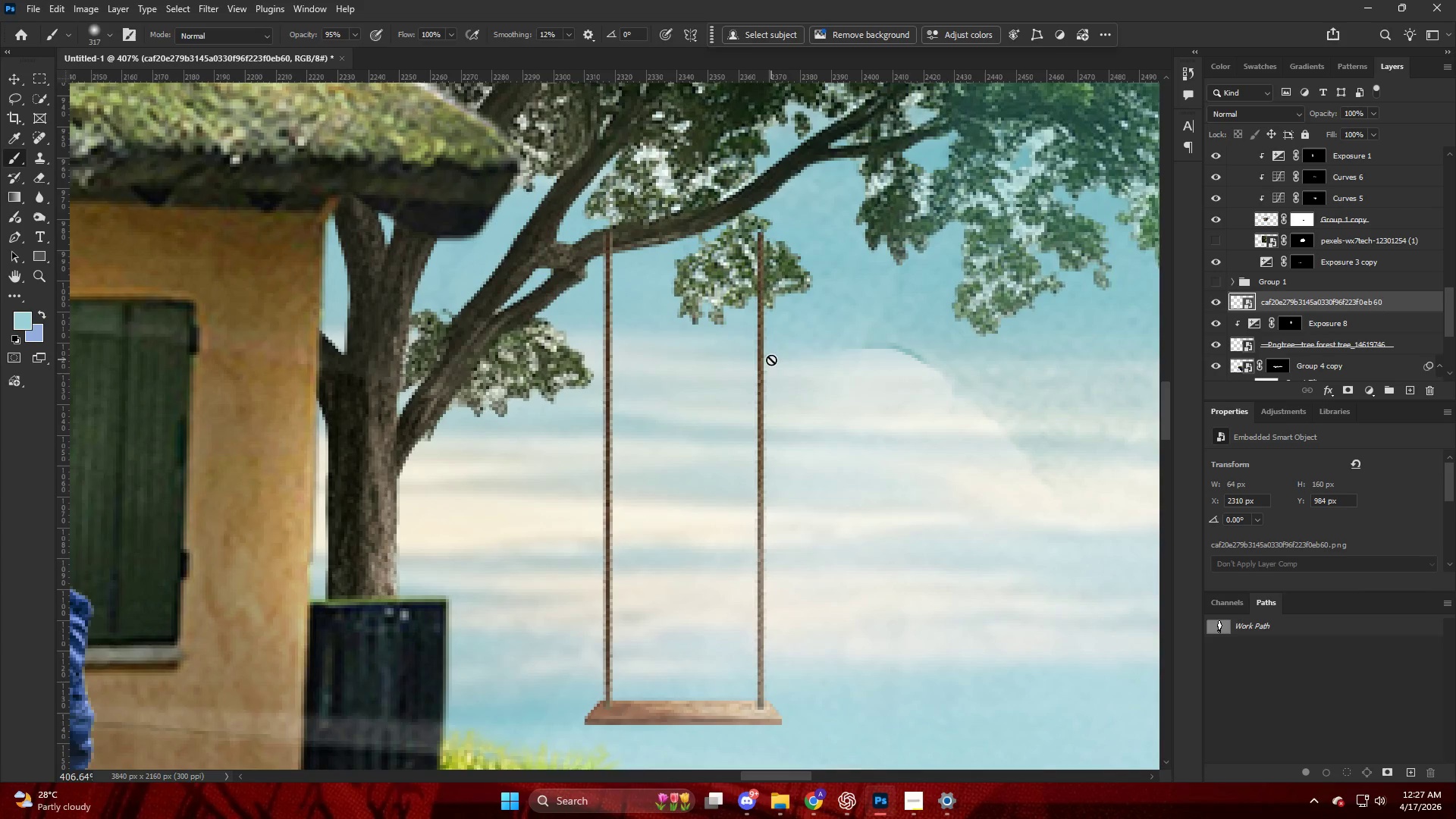 
key(Alt+AltLeft)
 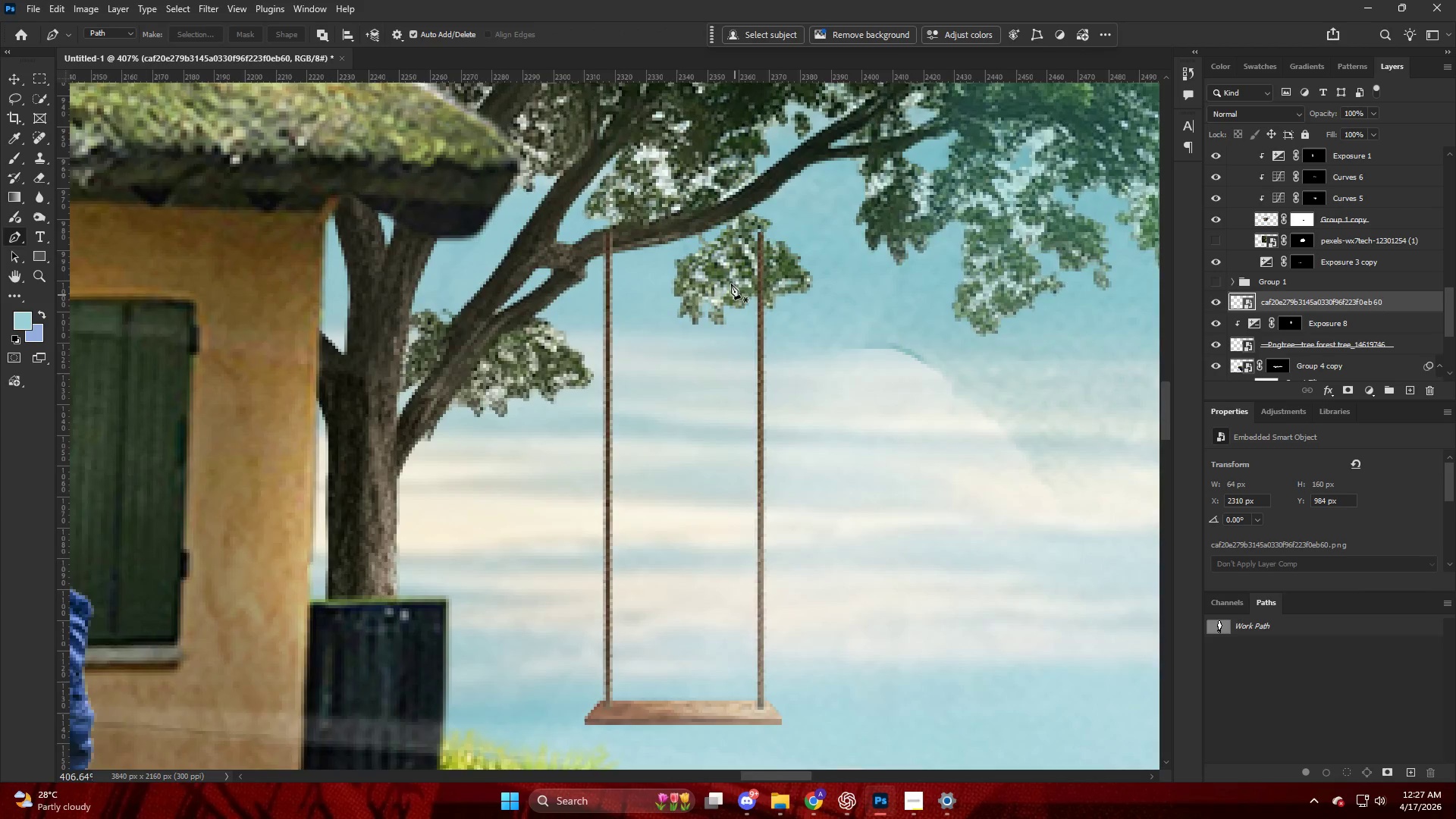 
scroll: coordinate [731, 284], scroll_direction: up, amount: 3.0
 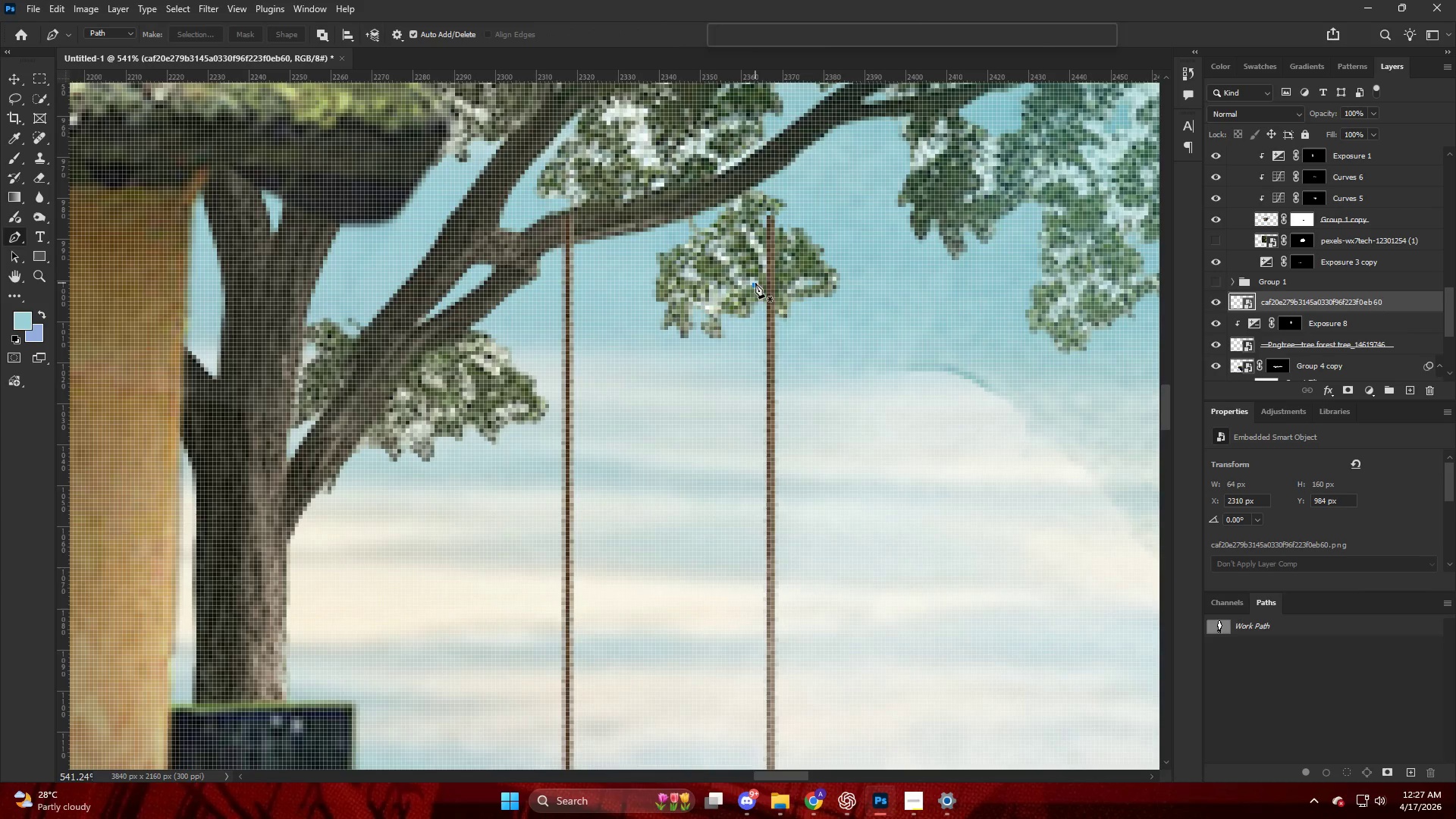 
left_click_drag(start_coordinate=[746, 509], to_coordinate=[739, 554])
 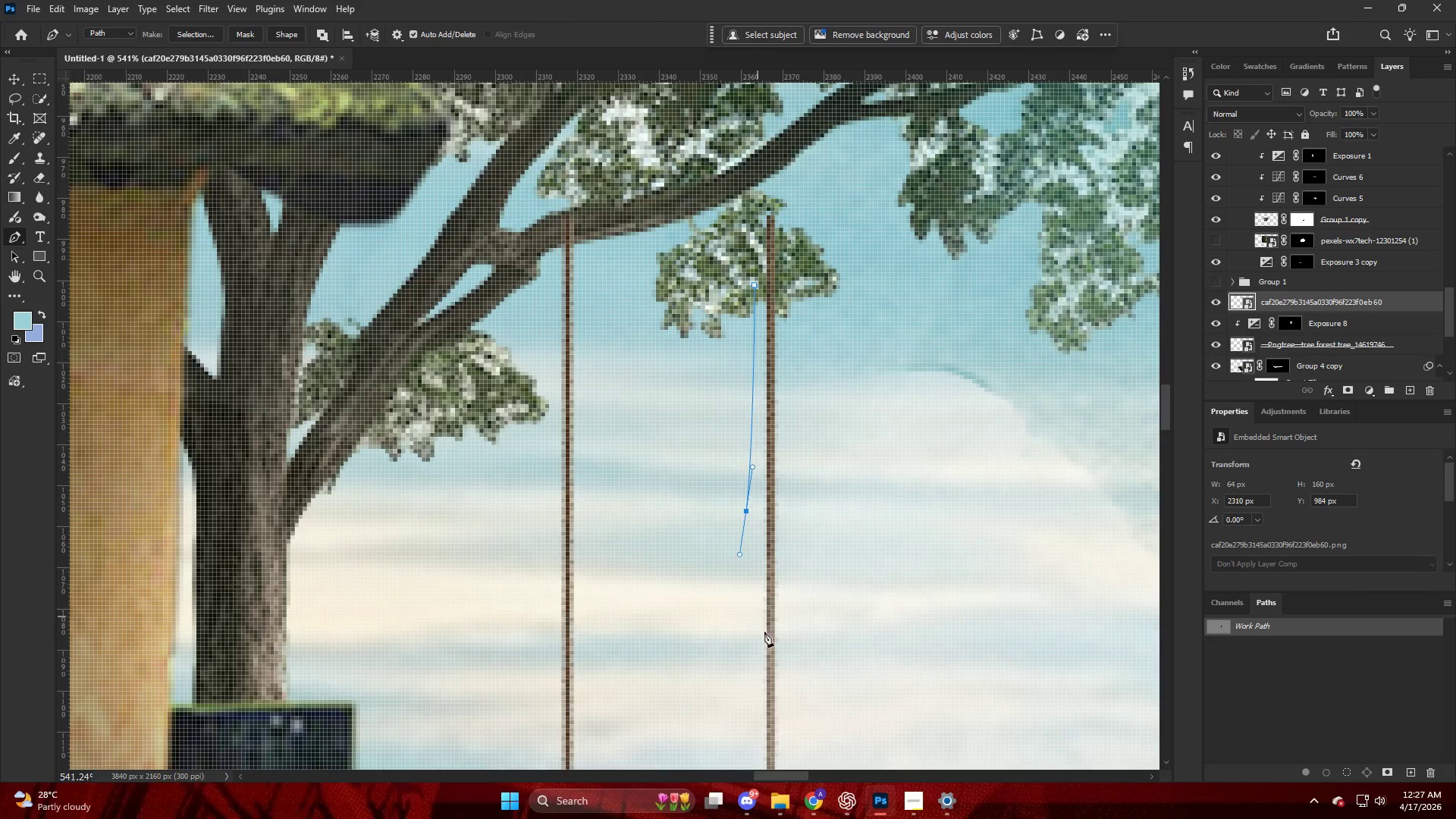 
left_click_drag(start_coordinate=[772, 638], to_coordinate=[792, 646])
 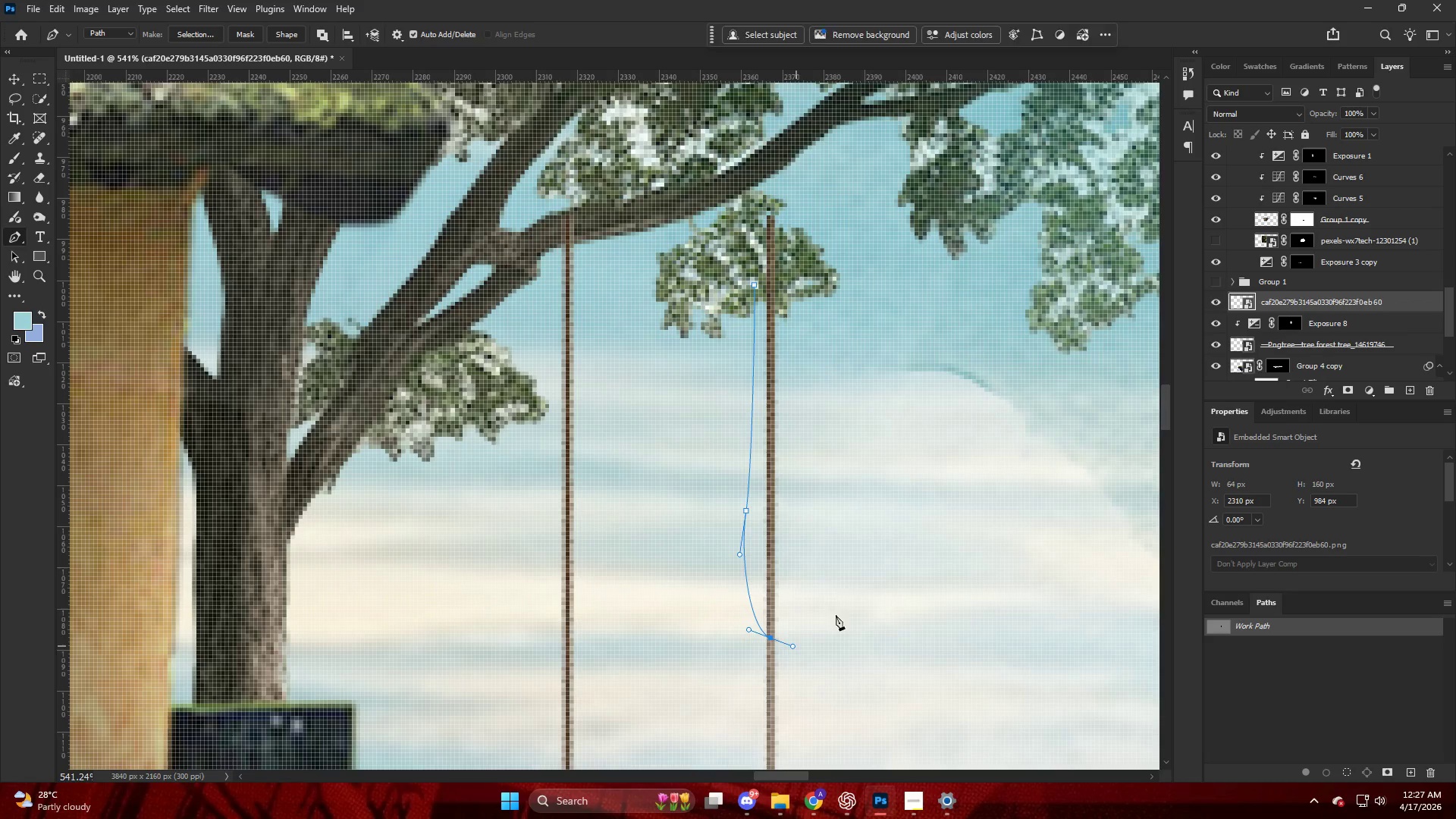 
left_click_drag(start_coordinate=[839, 605], to_coordinate=[855, 491])
 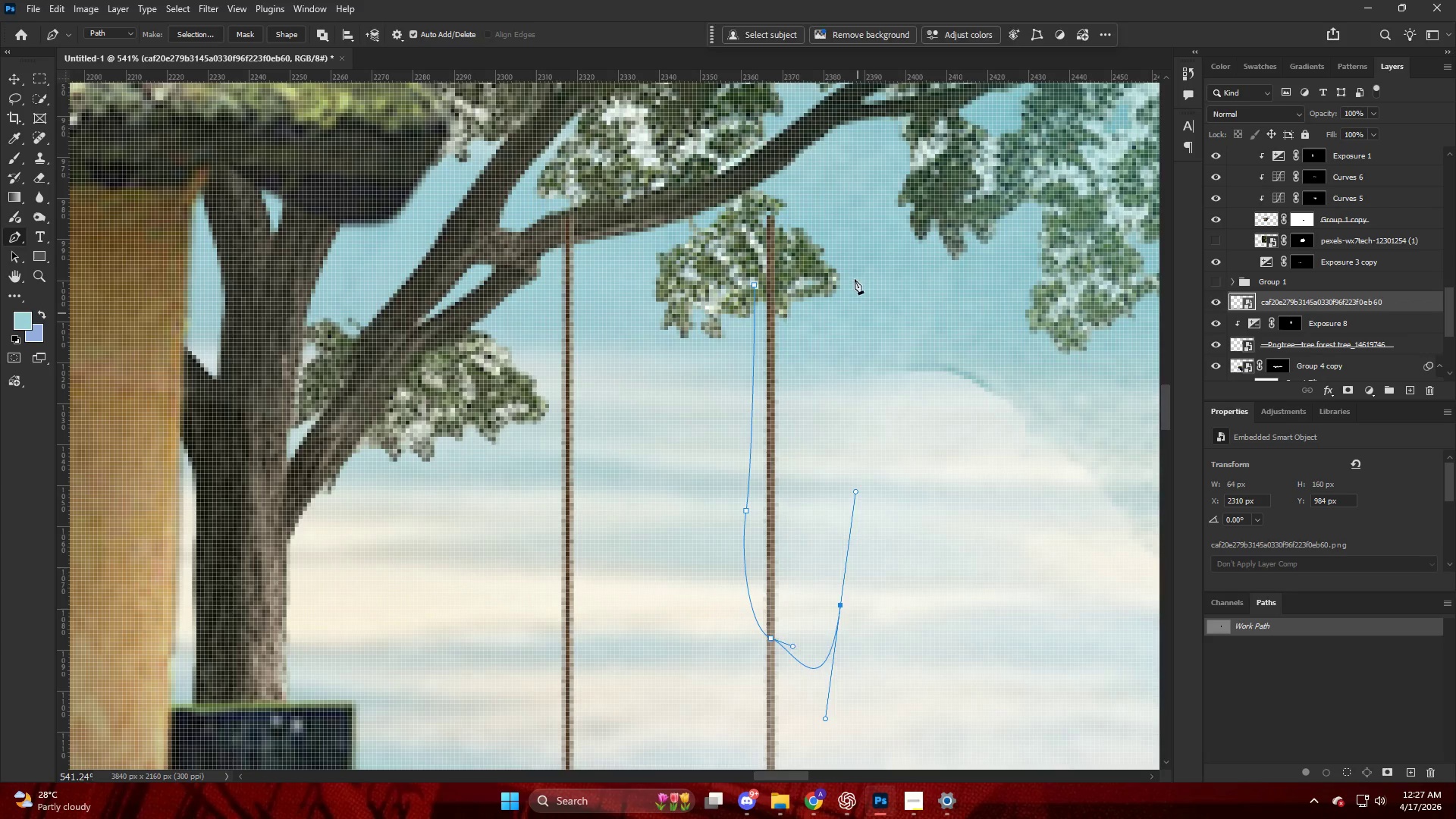 
left_click_drag(start_coordinate=[855, 290], to_coordinate=[849, 227])
 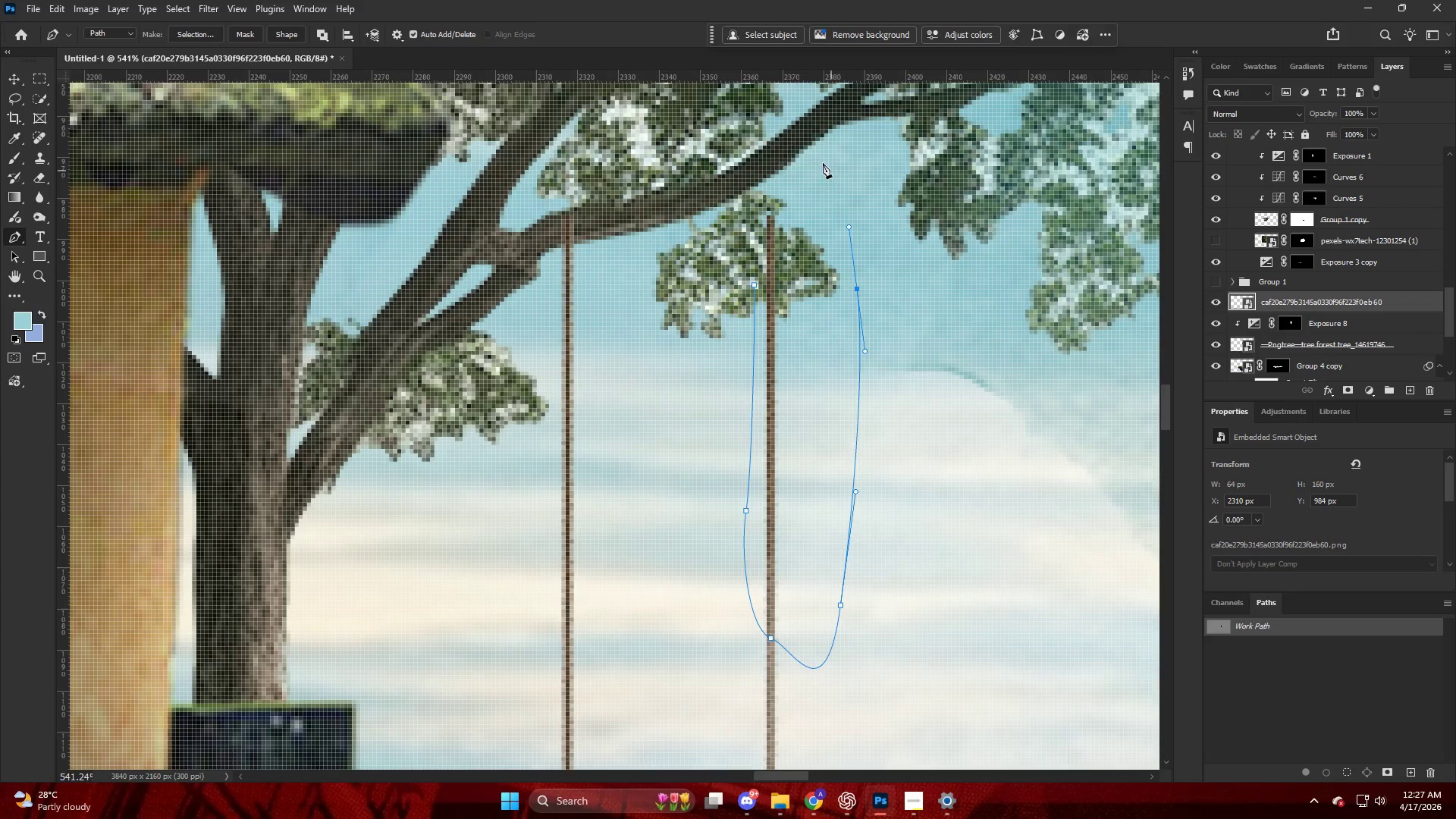 
left_click_drag(start_coordinate=[815, 161], to_coordinate=[786, 158])
 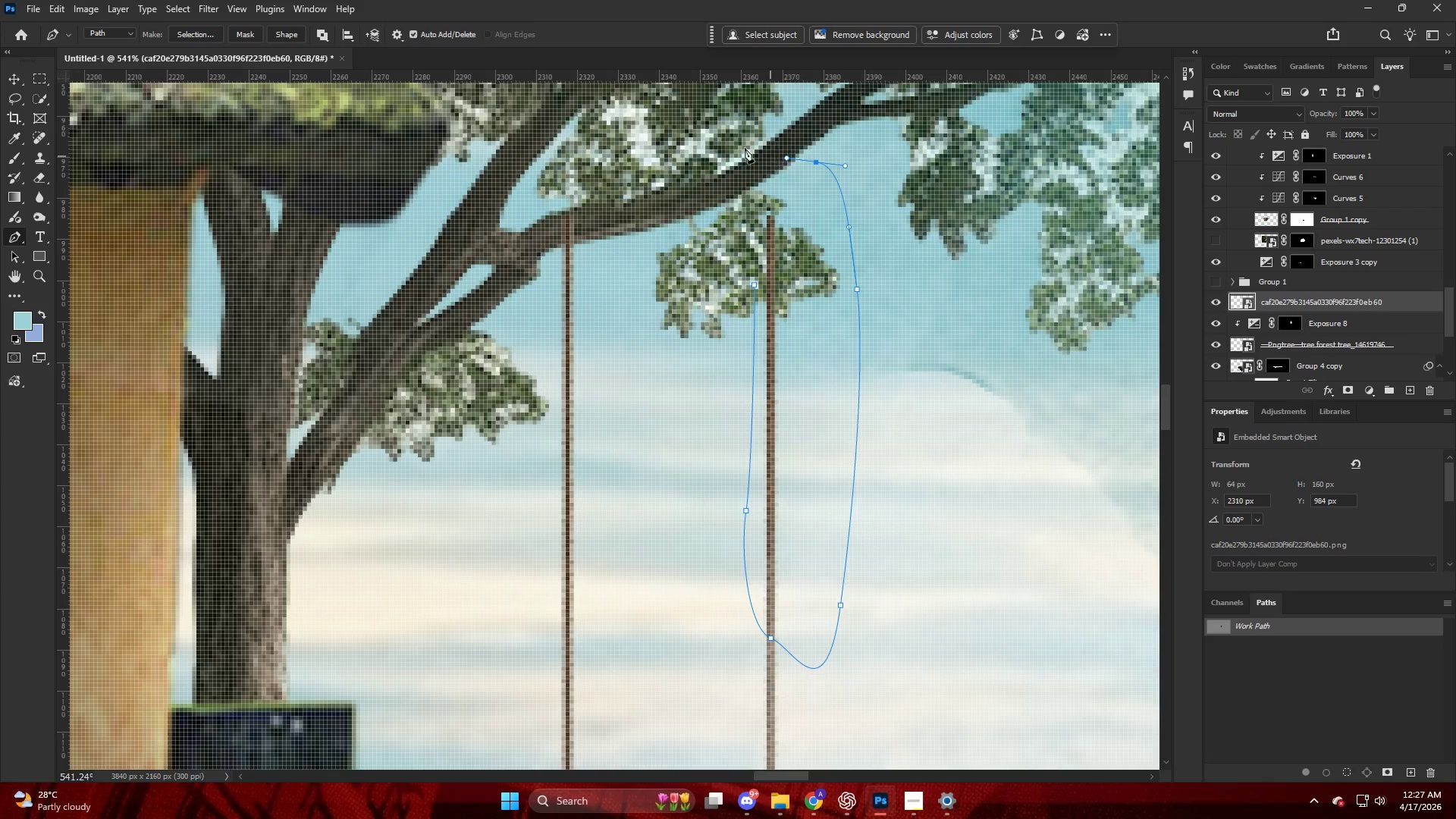 
left_click([697, 143])
 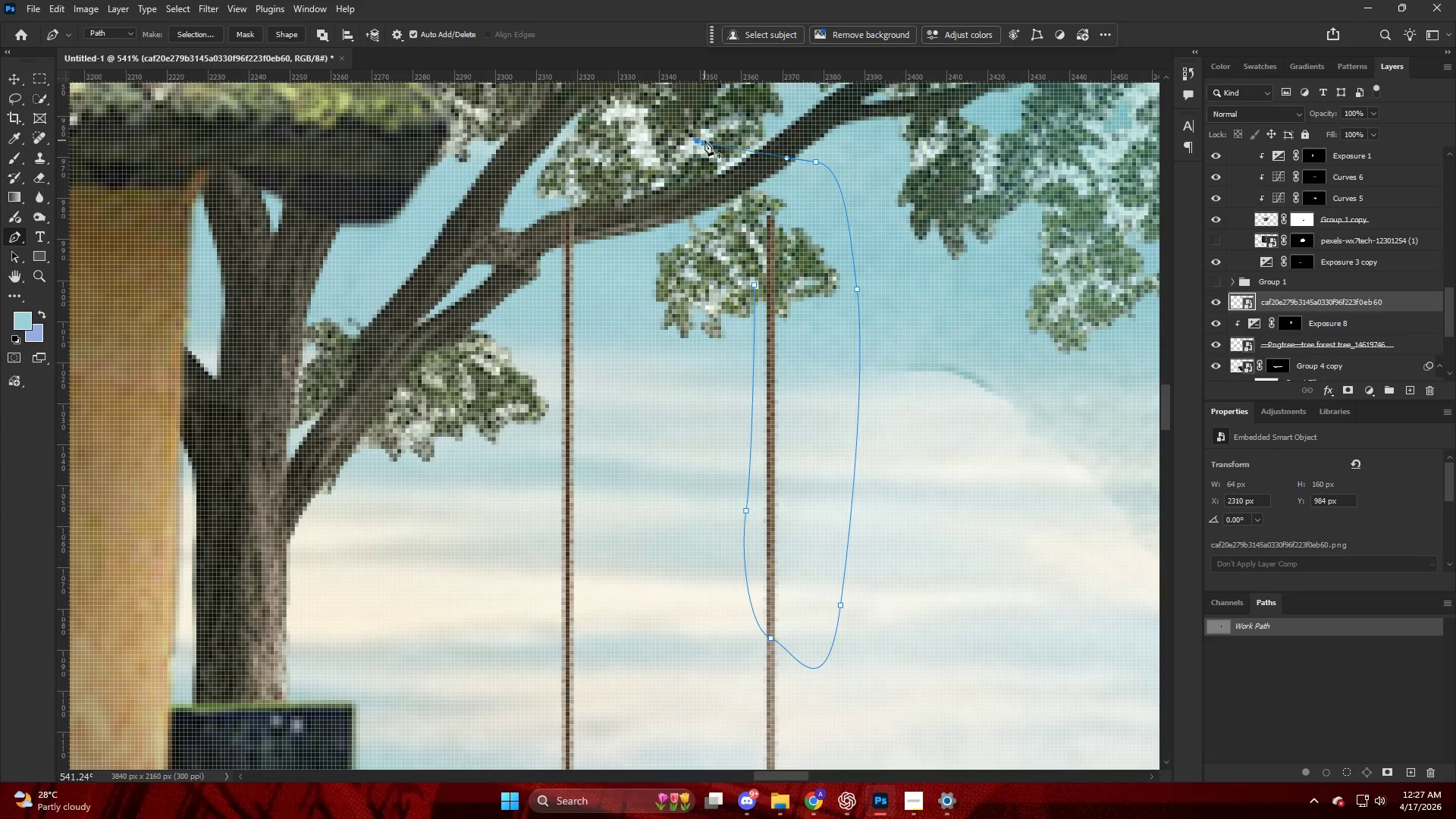 
key(Control+Shift+NumpadEnter)
 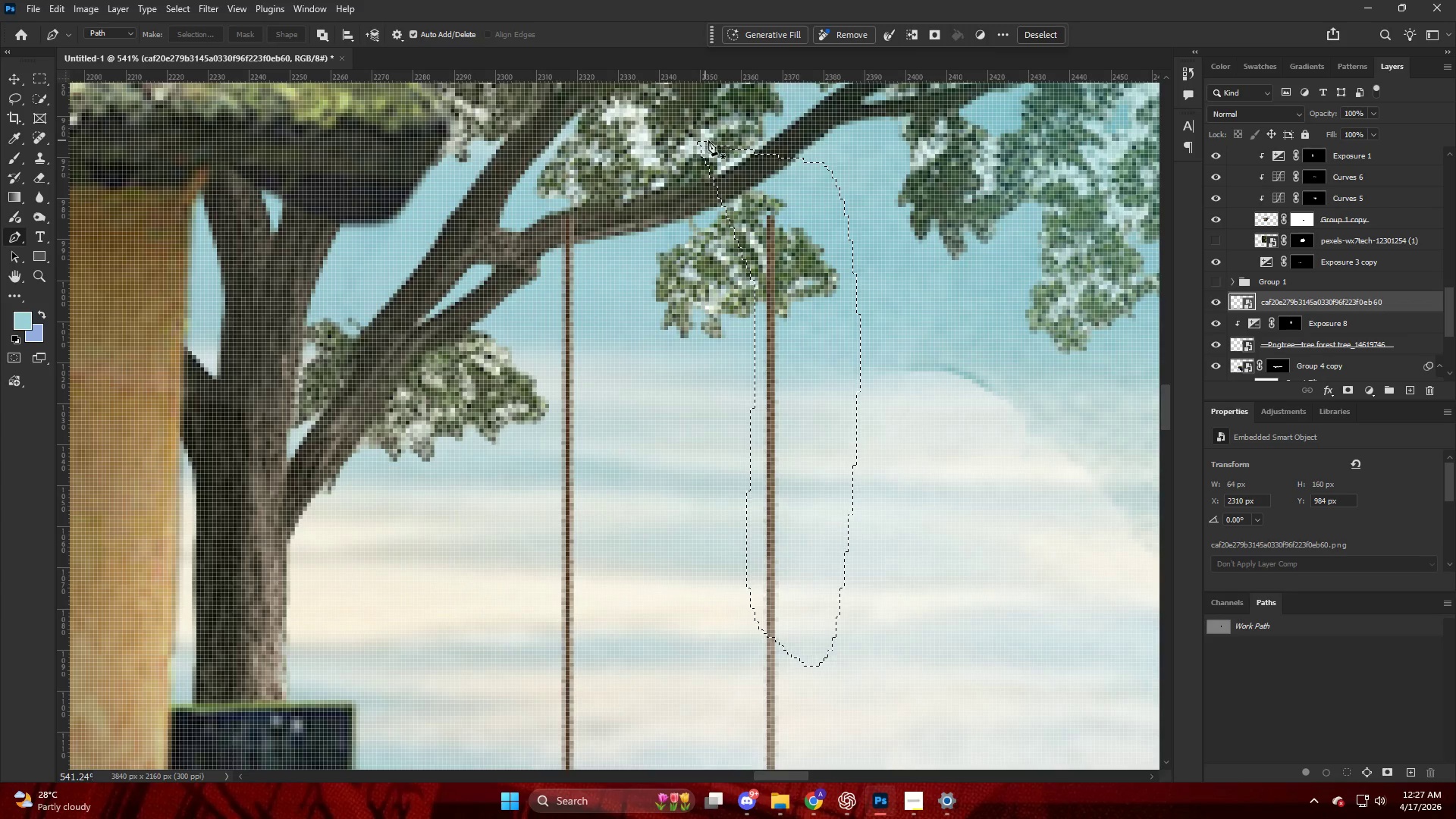 
key(Control+J)
 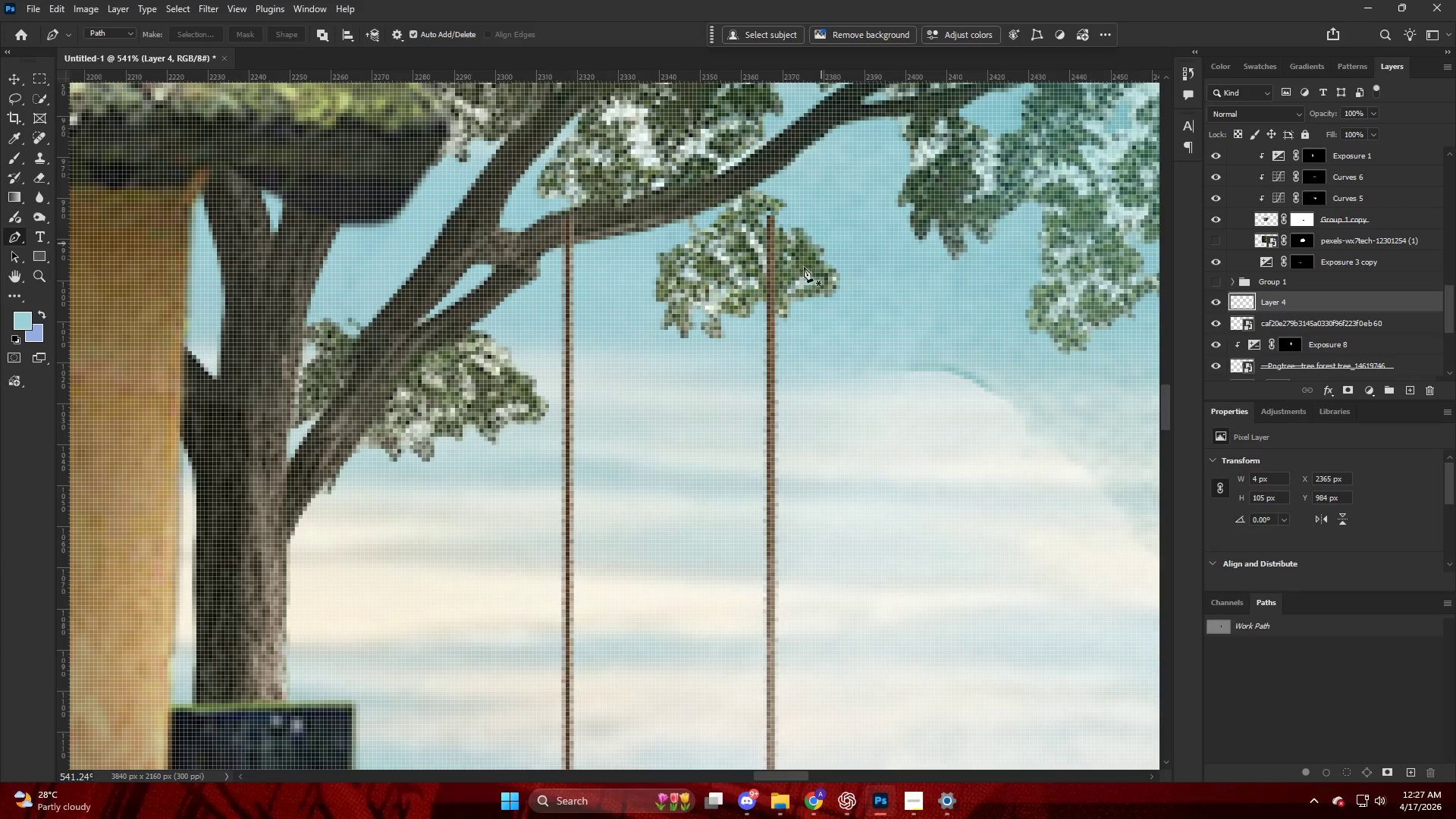 
key(V)
 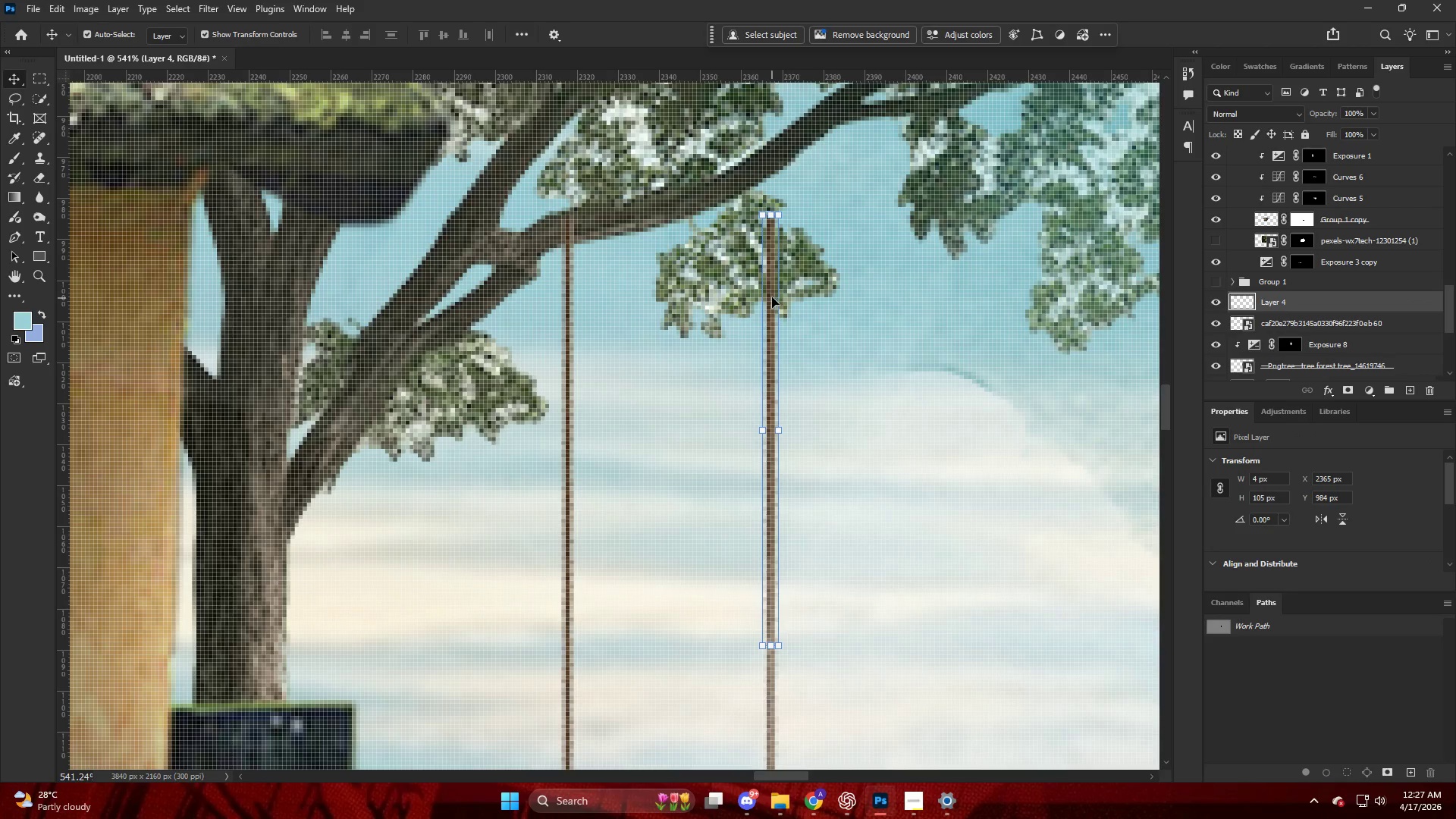 
left_click_drag(start_coordinate=[772, 297], to_coordinate=[769, 231])
 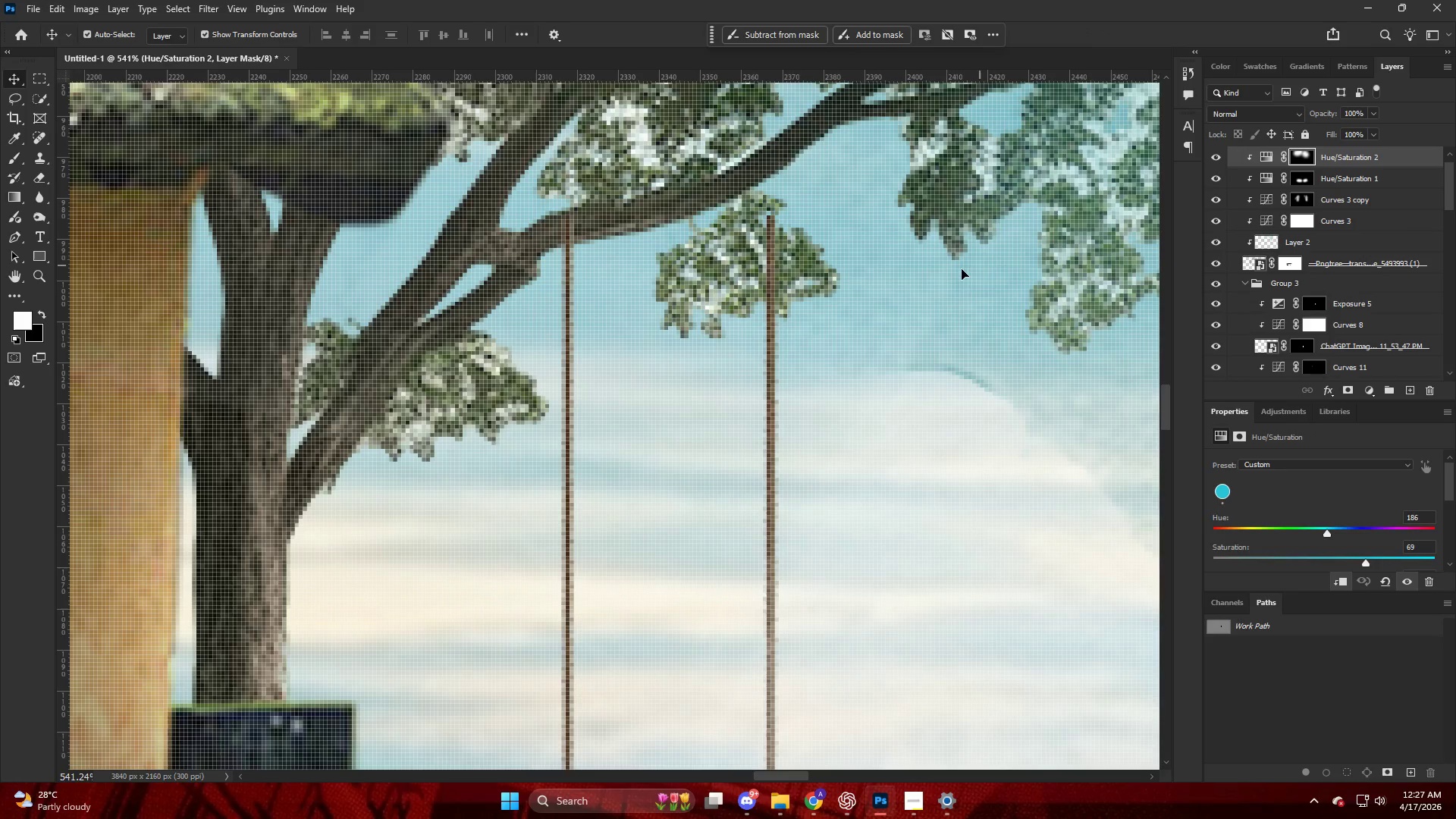 
key(Control+ControlLeft)
 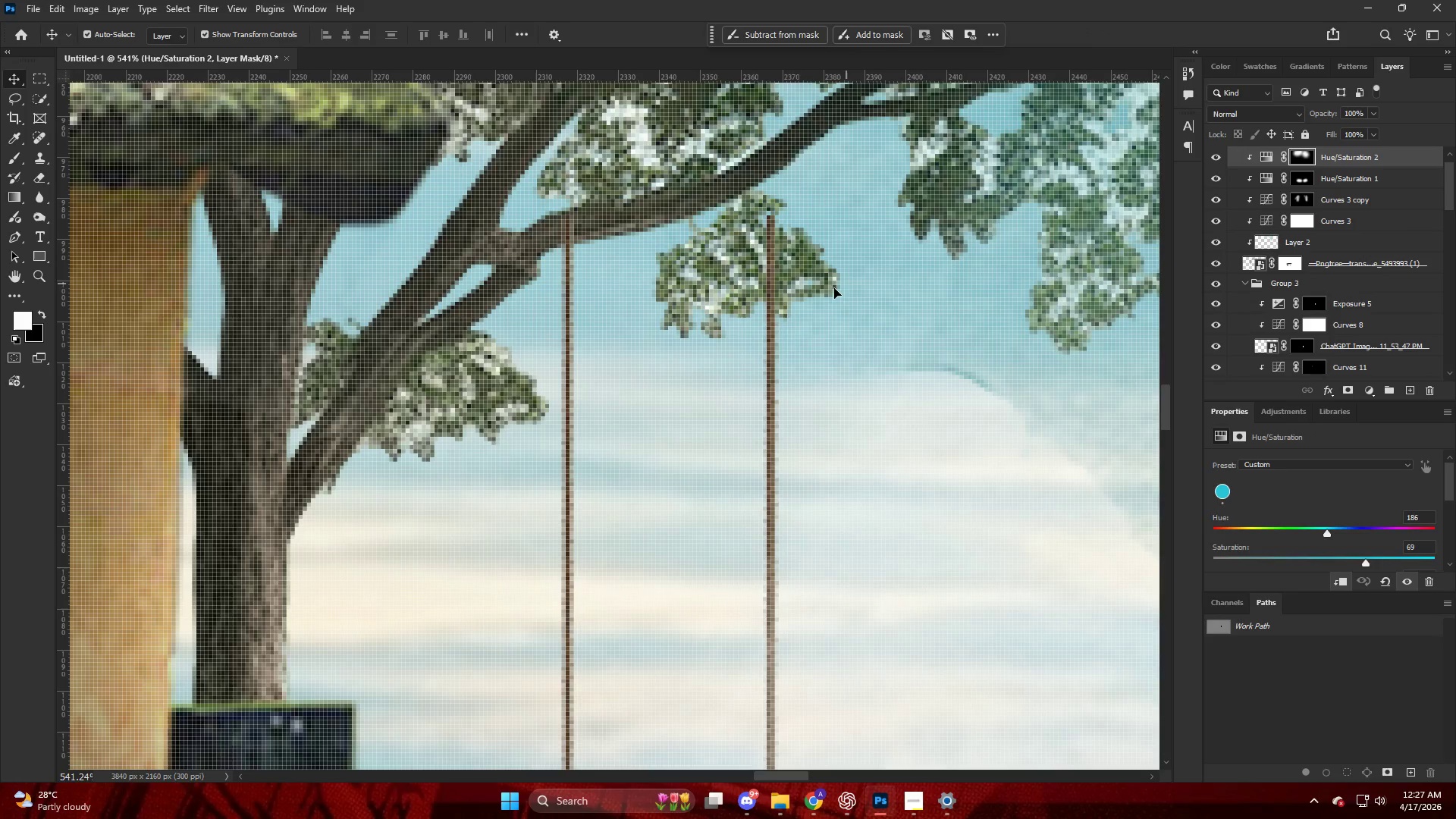 
key(Control+Z)
 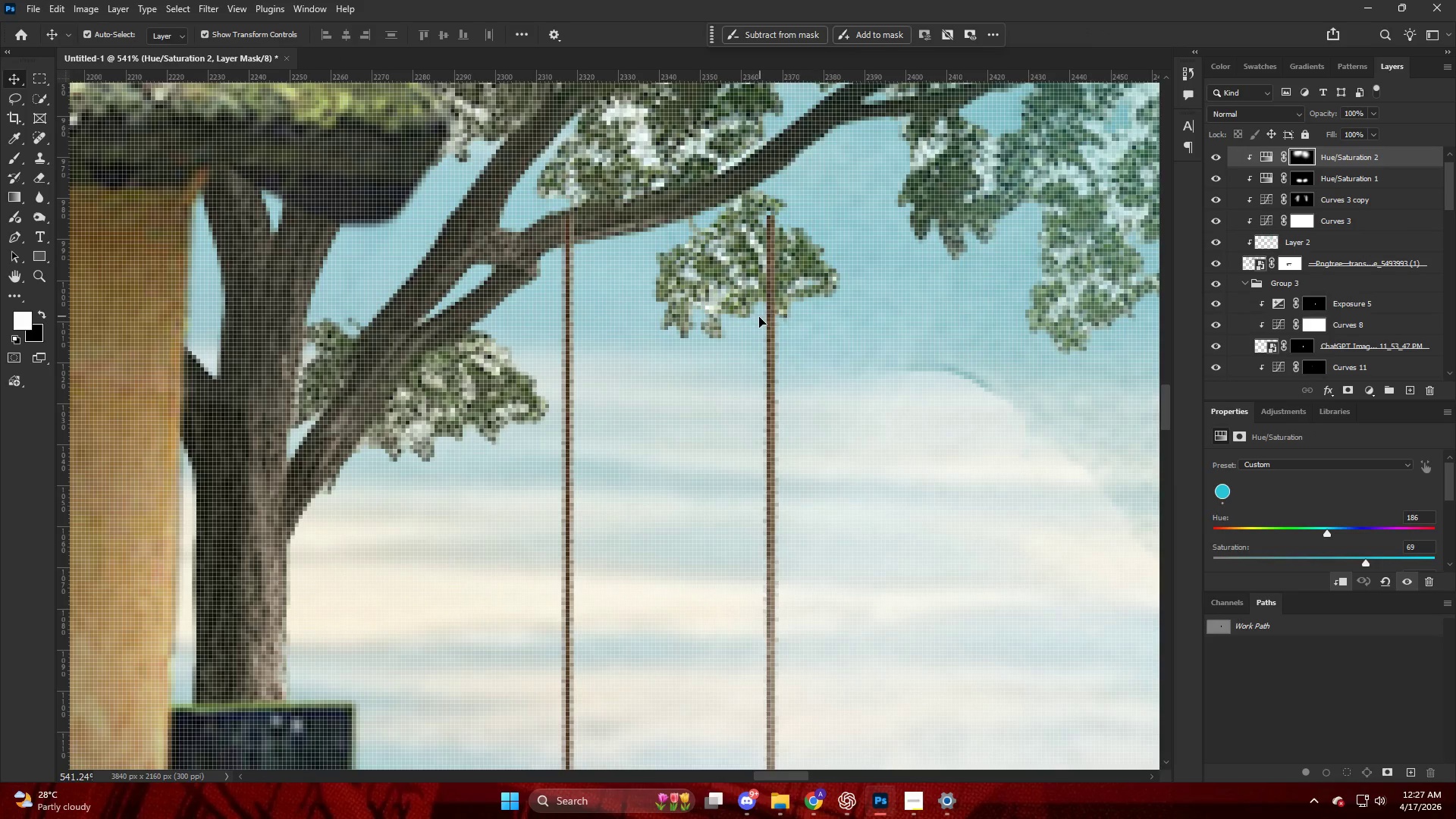 
key(V)
 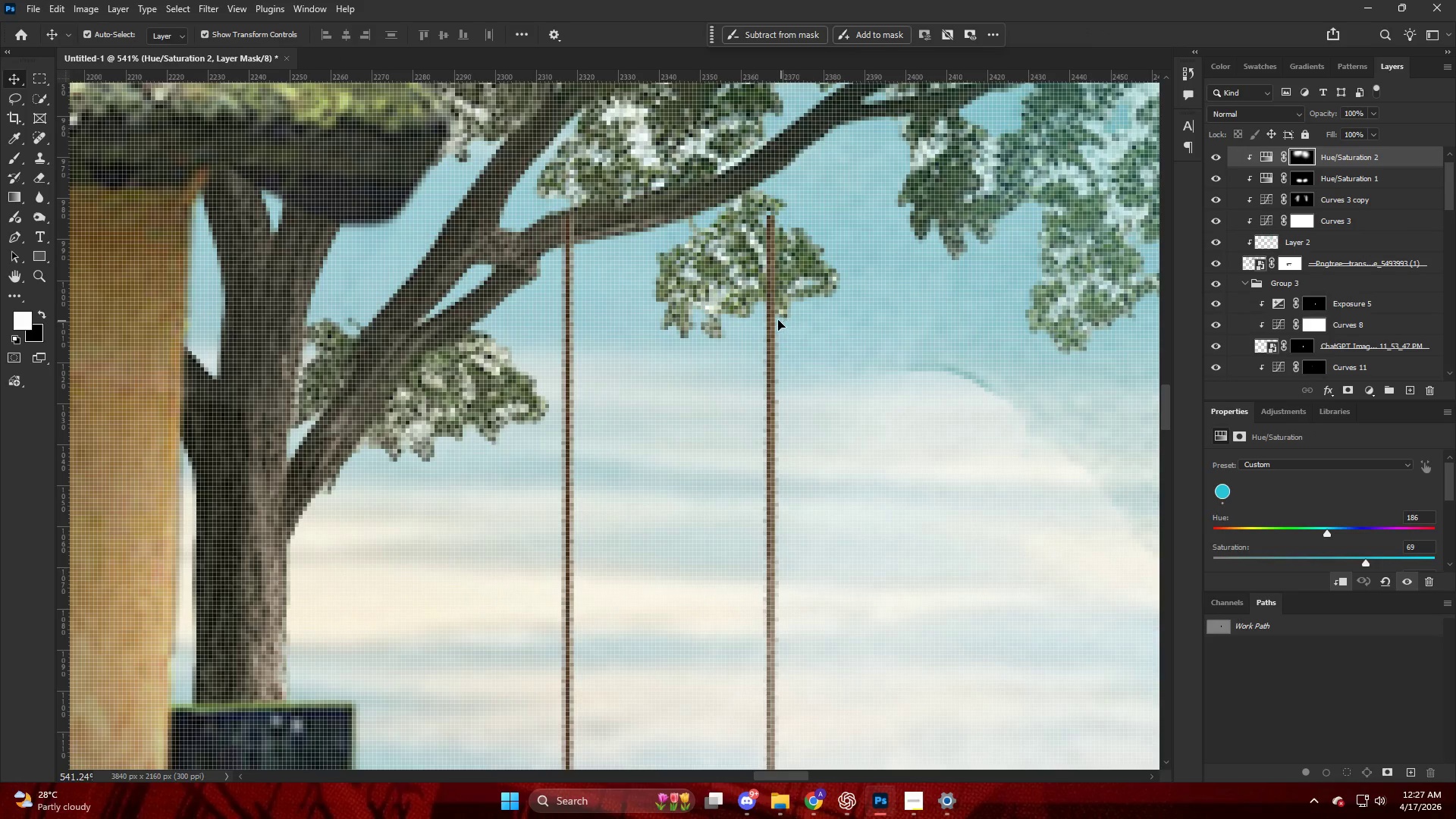 
left_click([770, 318])
 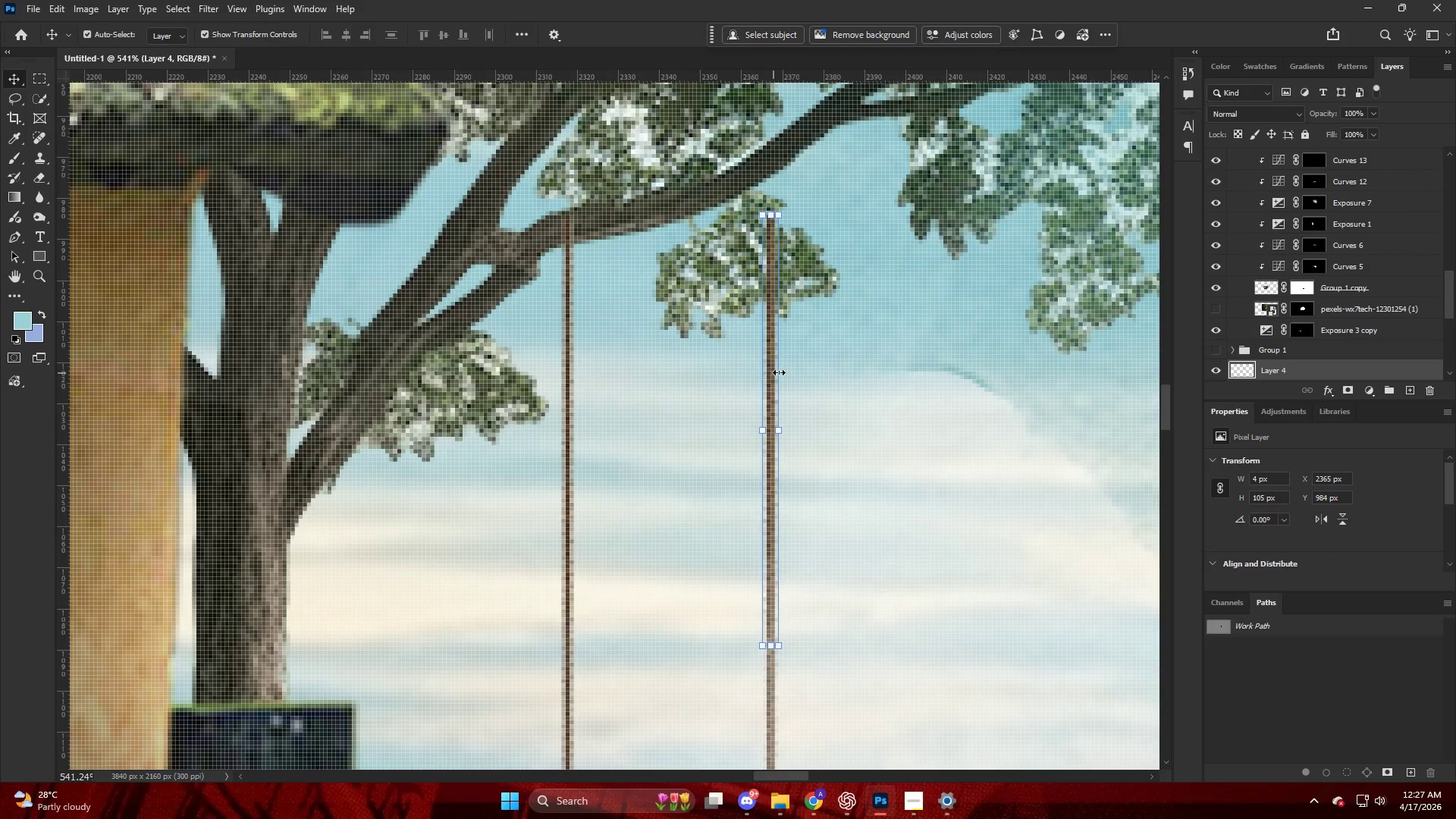 
left_click_drag(start_coordinate=[770, 373], to_coordinate=[773, 327])
 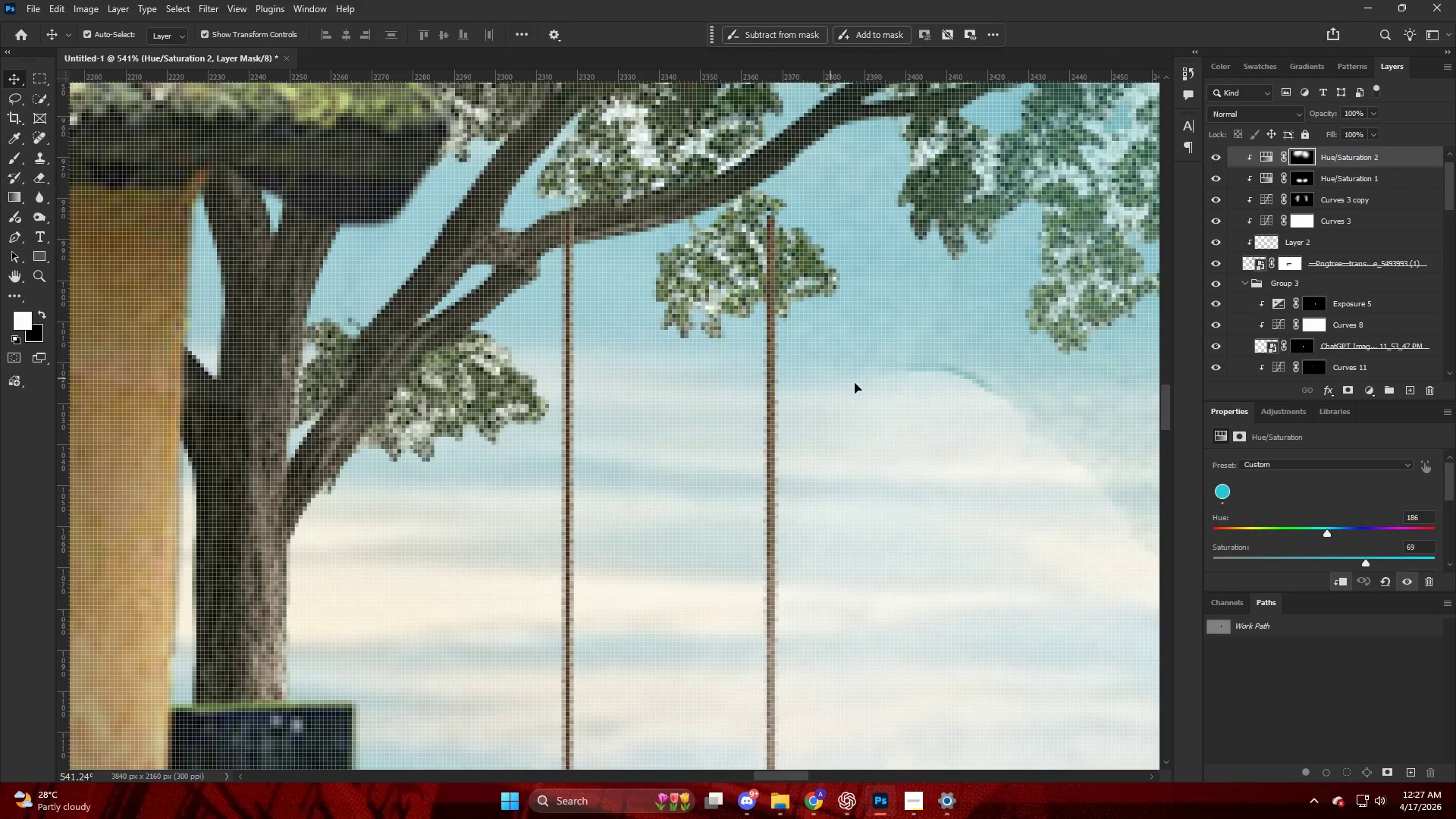 
key(Control+ControlLeft)
 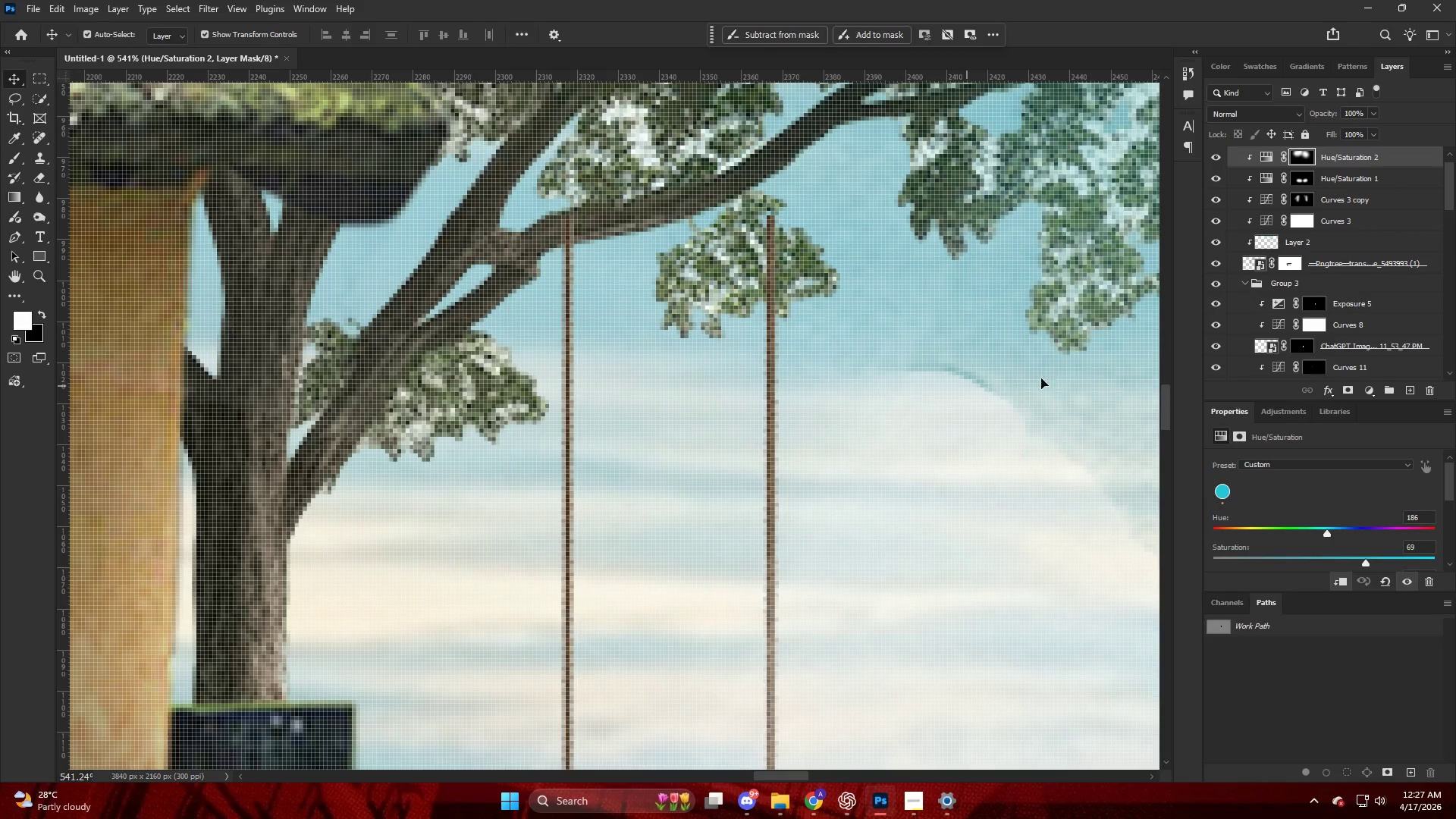 
key(Control+Z)
 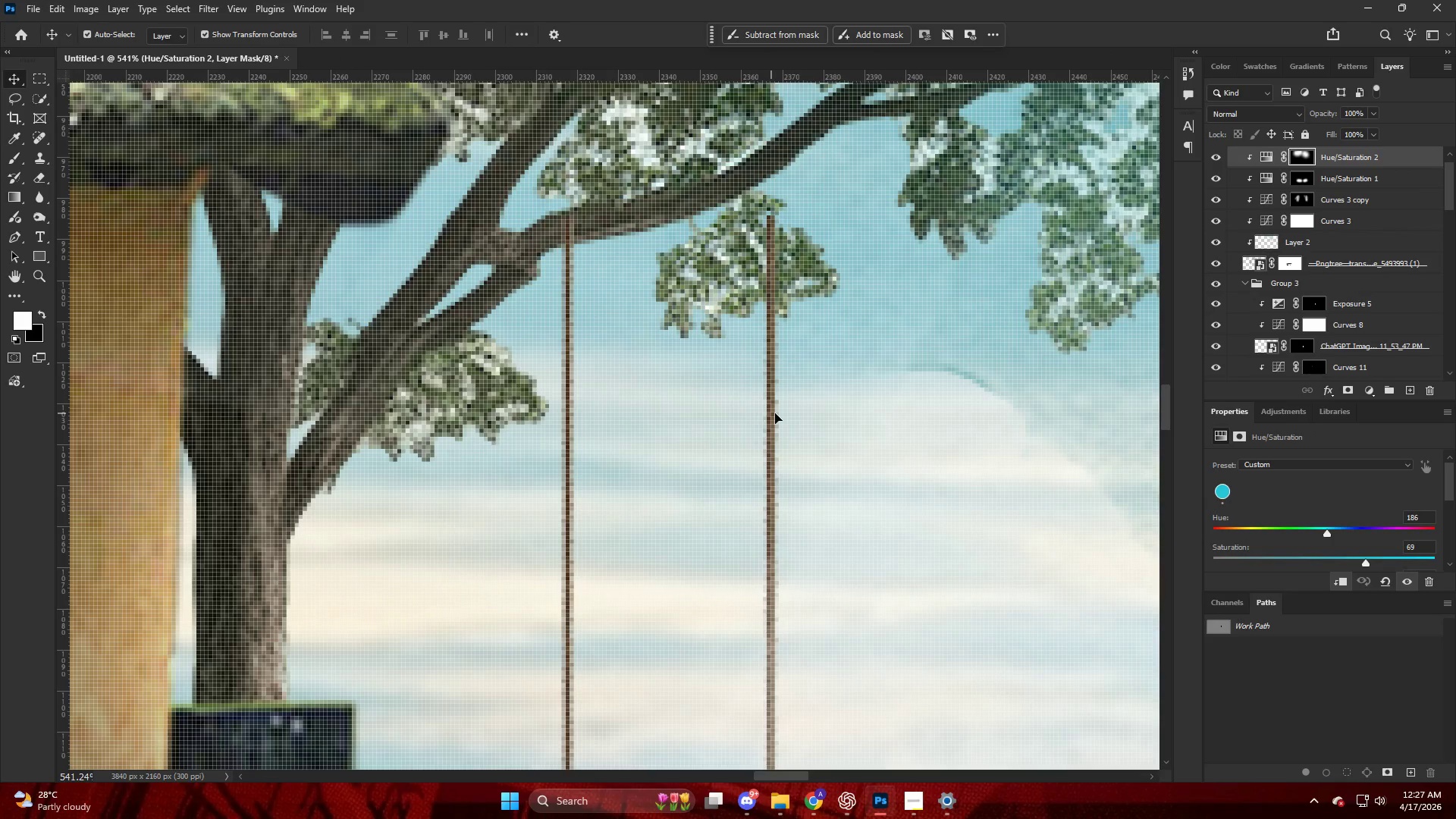 
left_click([771, 413])
 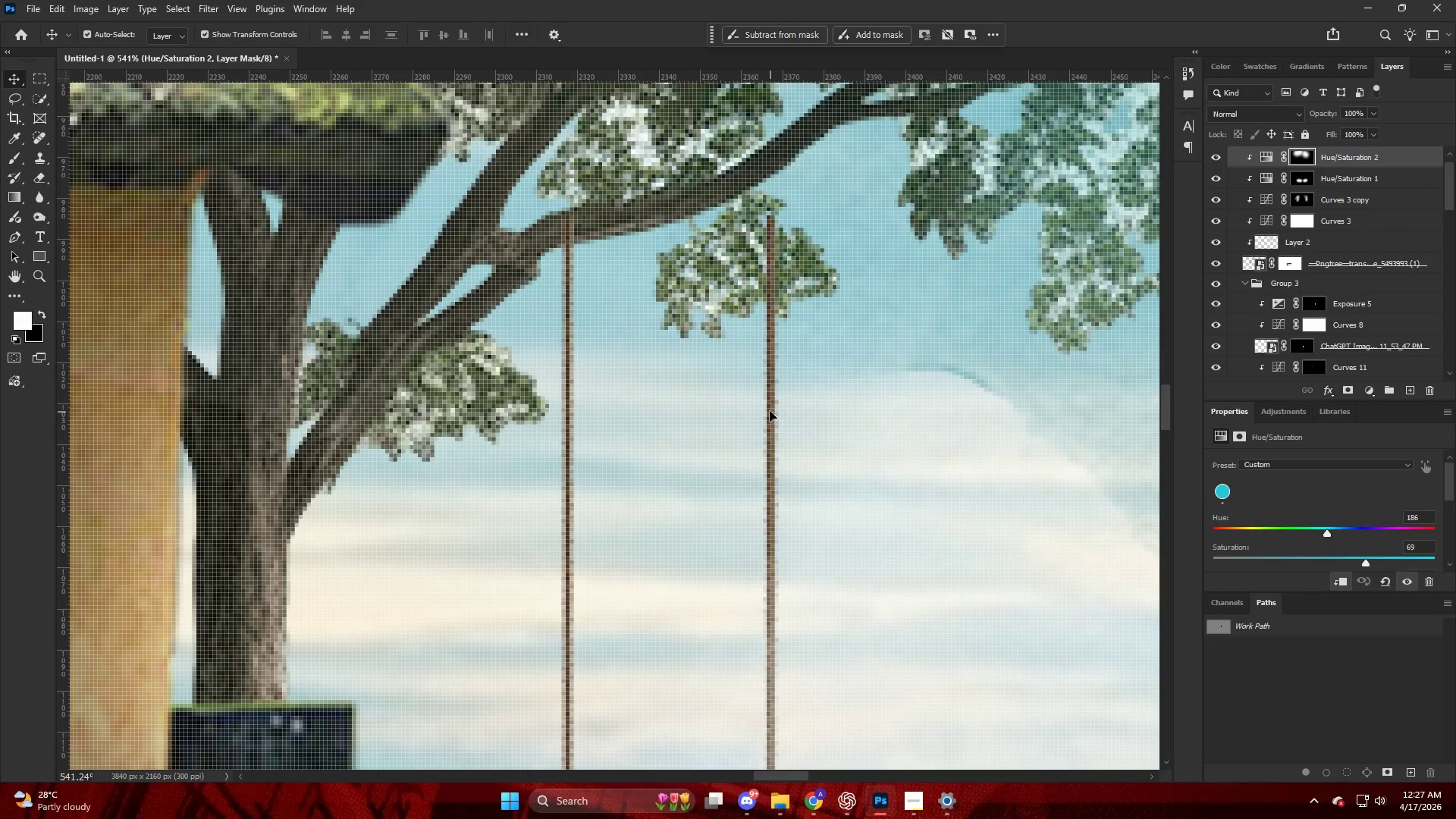 
left_click([769, 411])
 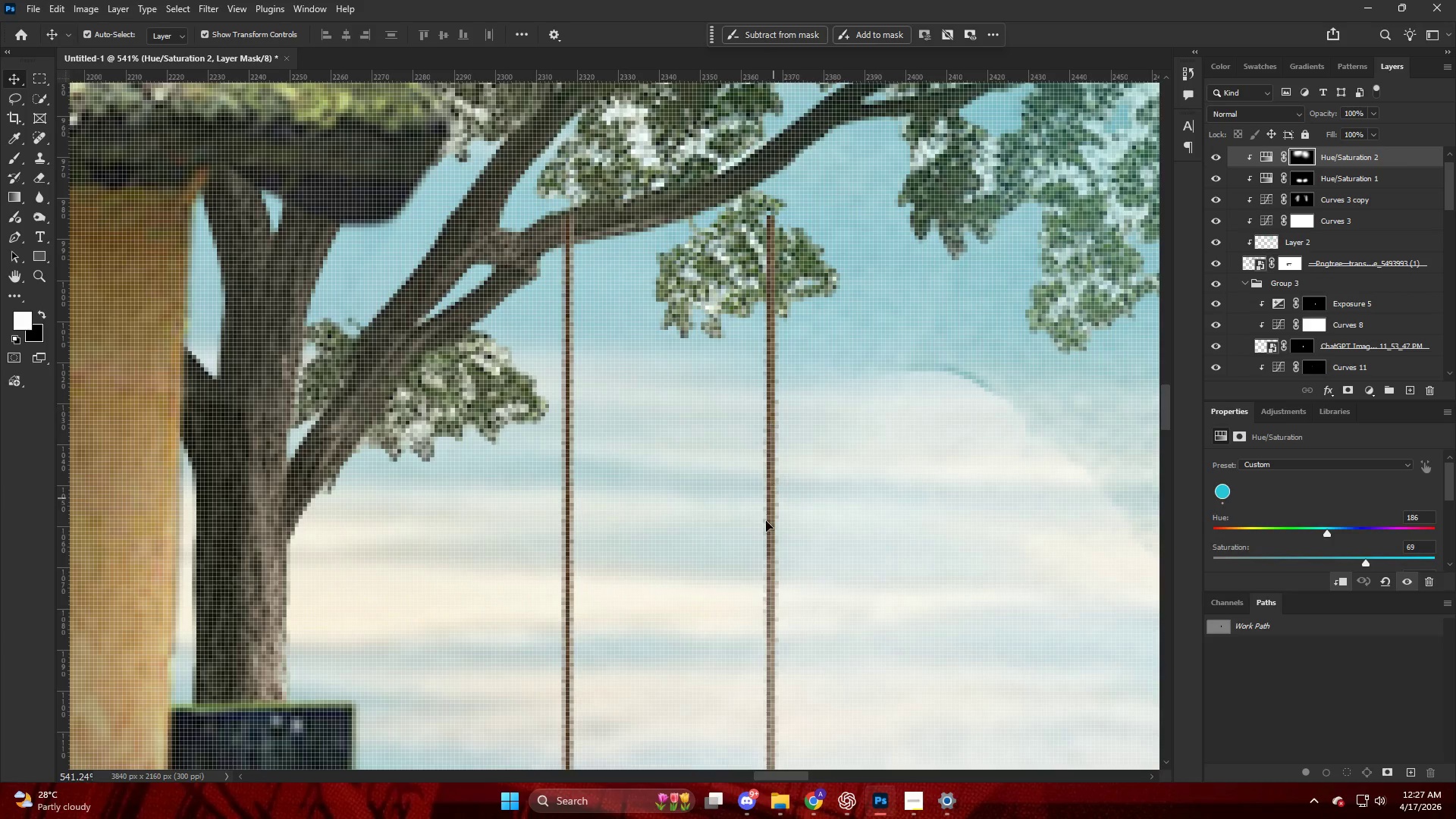 
hold_key(key=AltLeft, duration=0.47)
 